 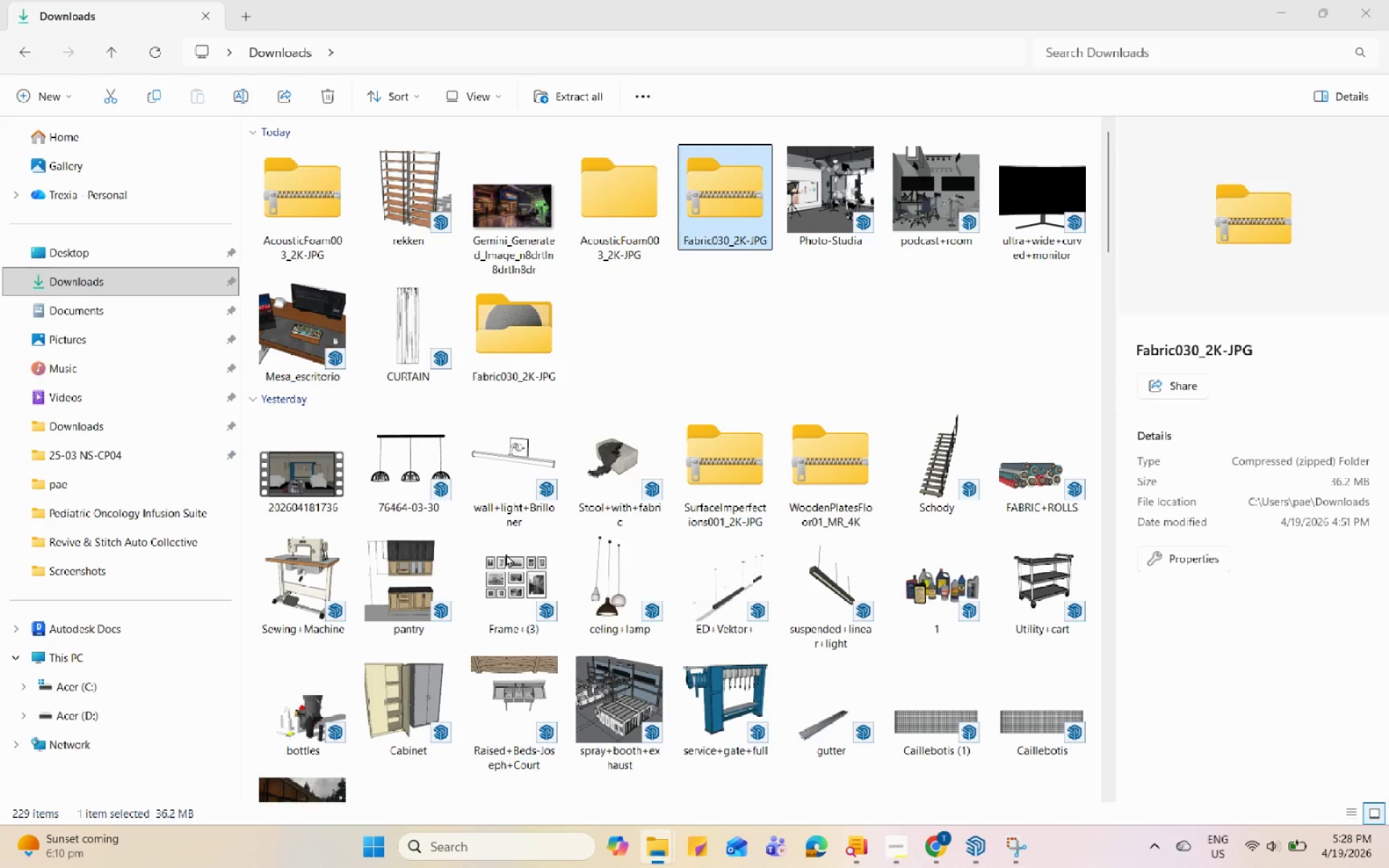 
double_click([732, 331])
 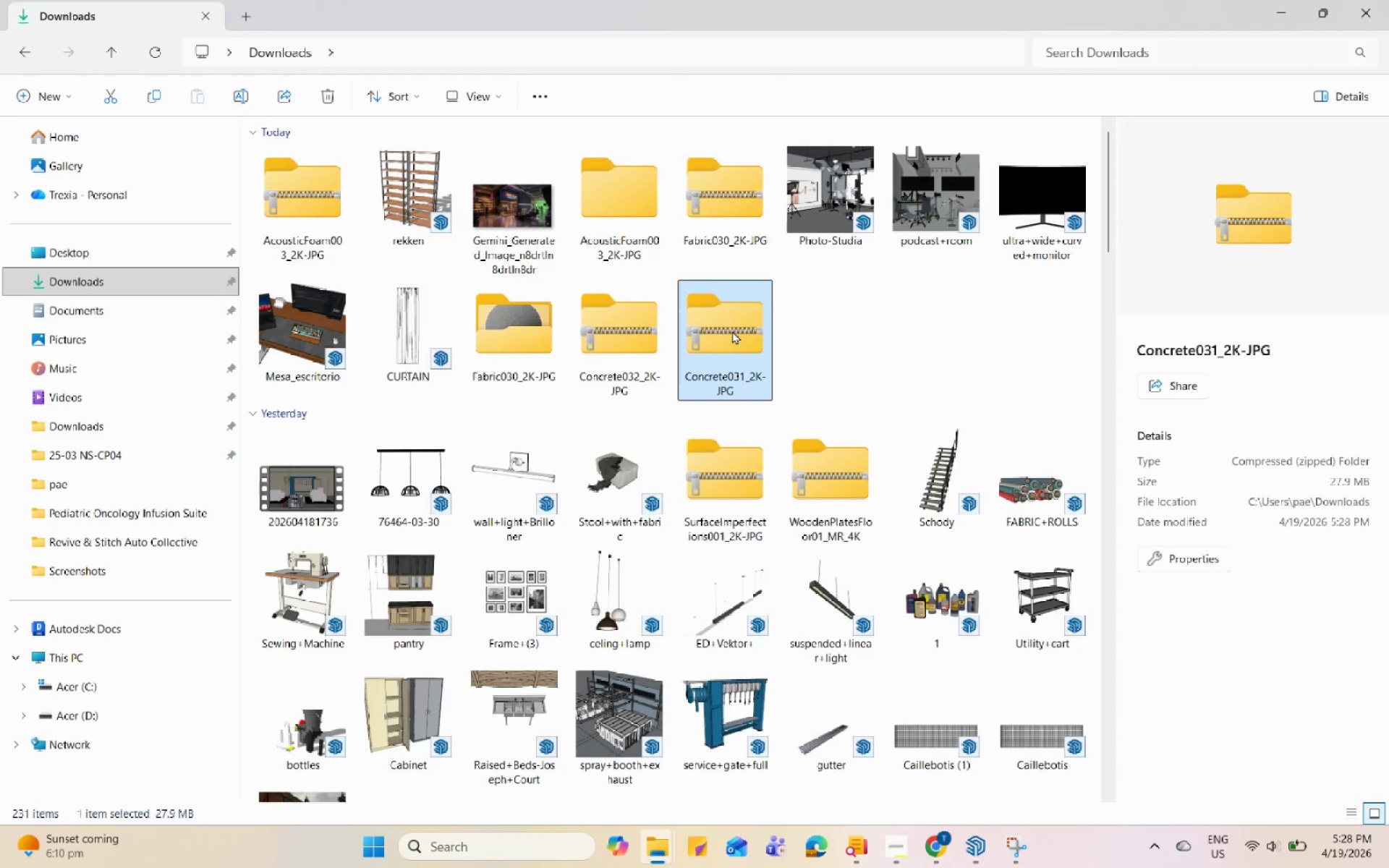 
right_click([732, 331])
 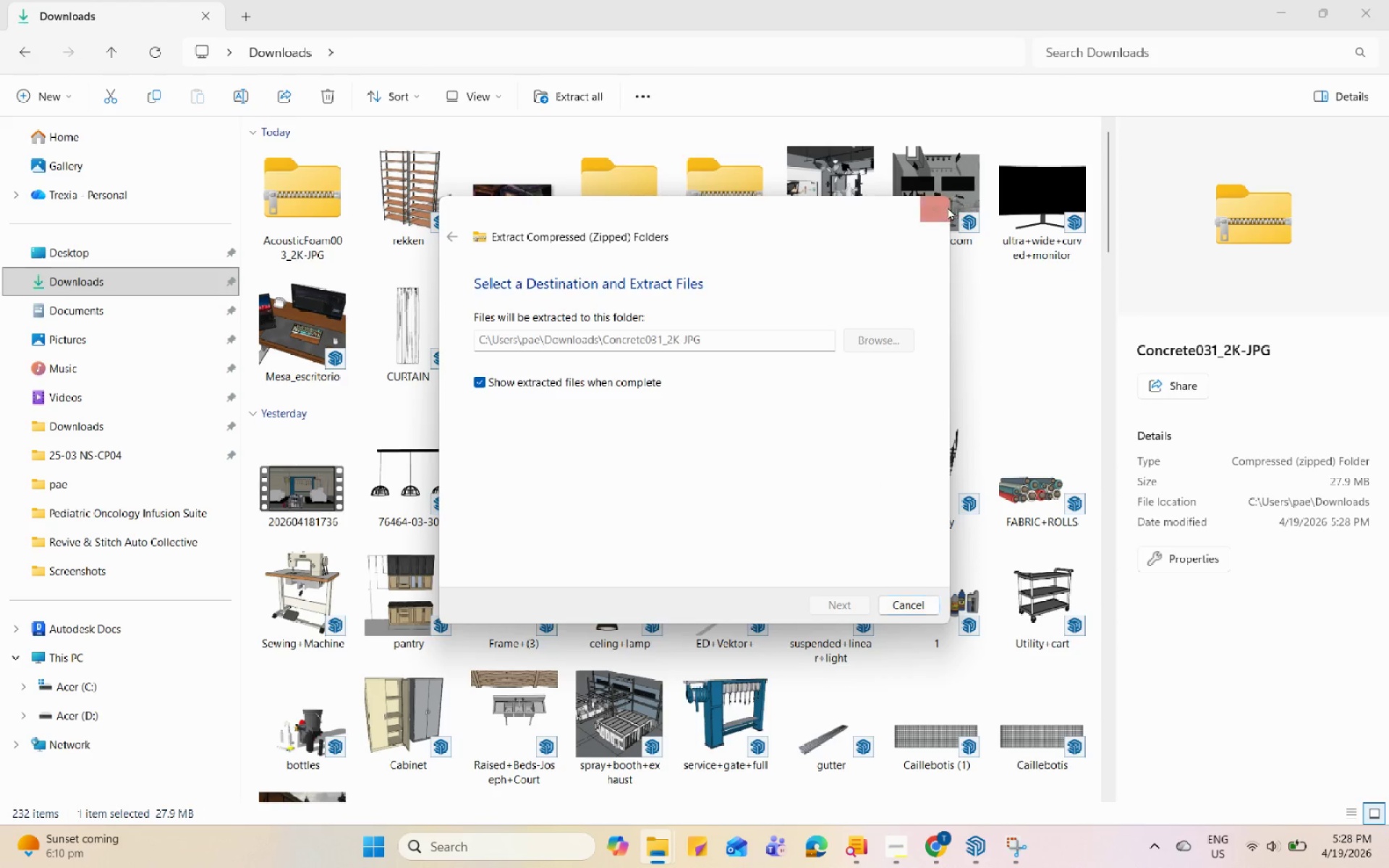 
wait(6.45)
 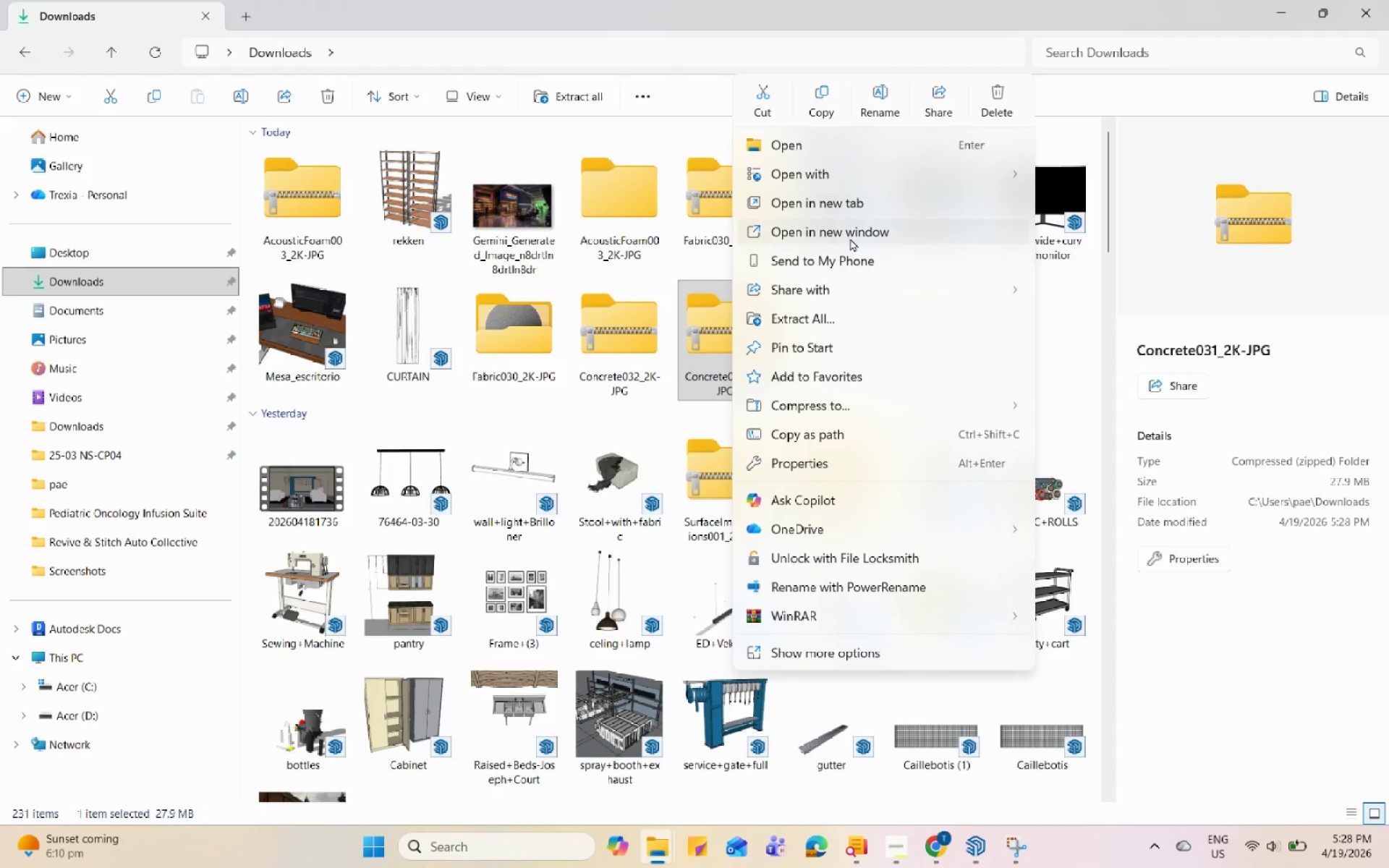 
left_click([1257, 19])
 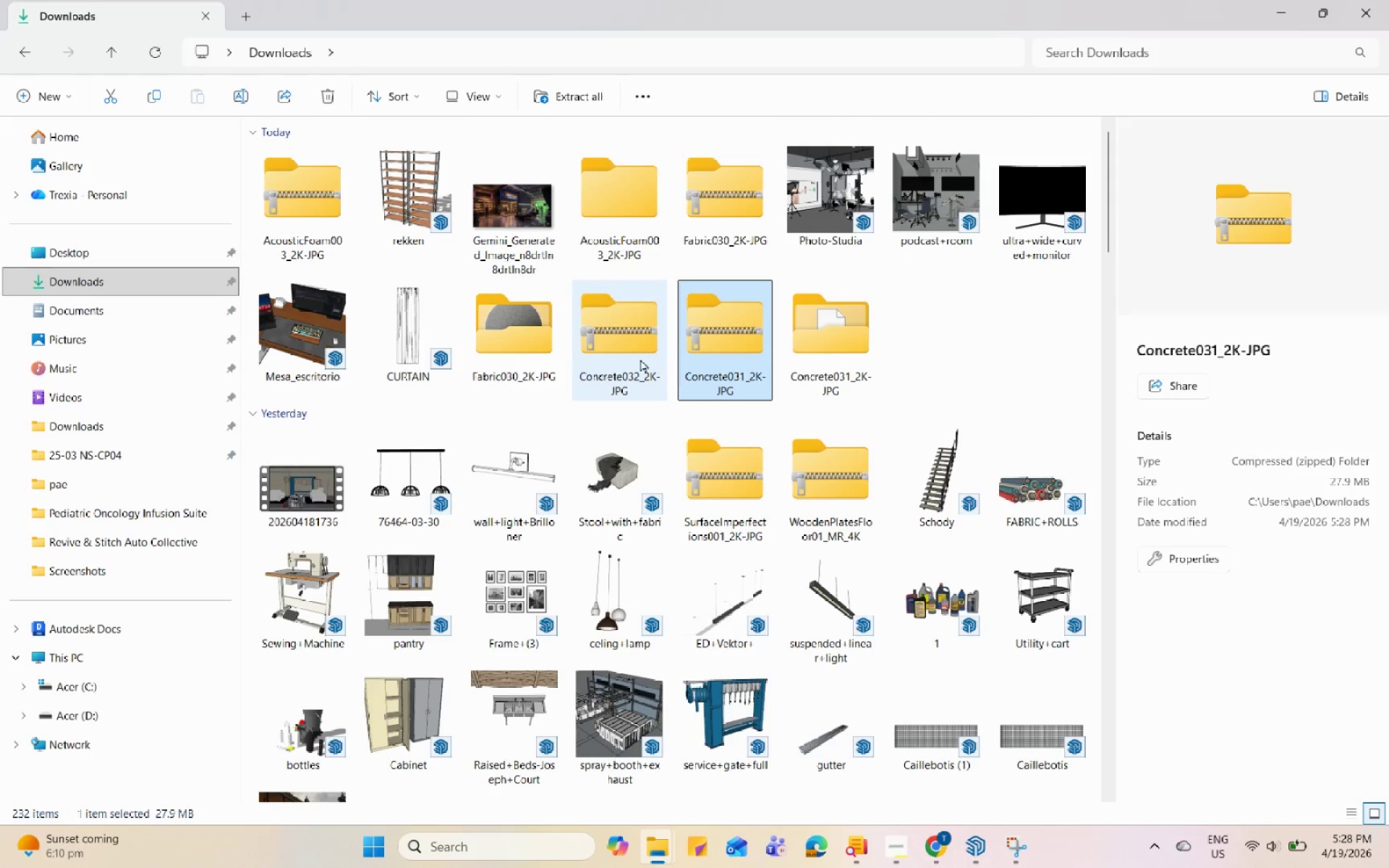 
right_click([637, 356])
 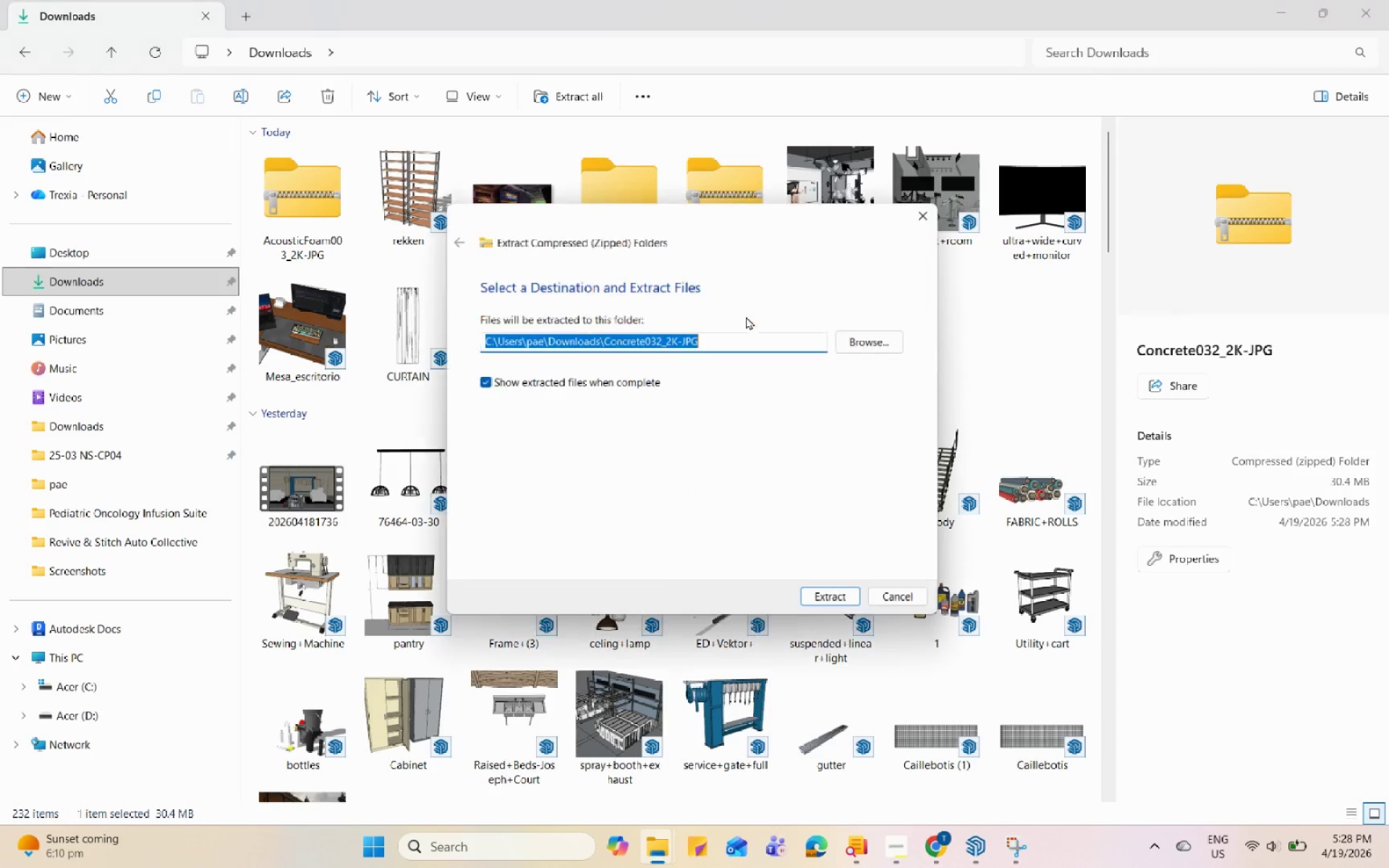 
left_click([831, 604])
 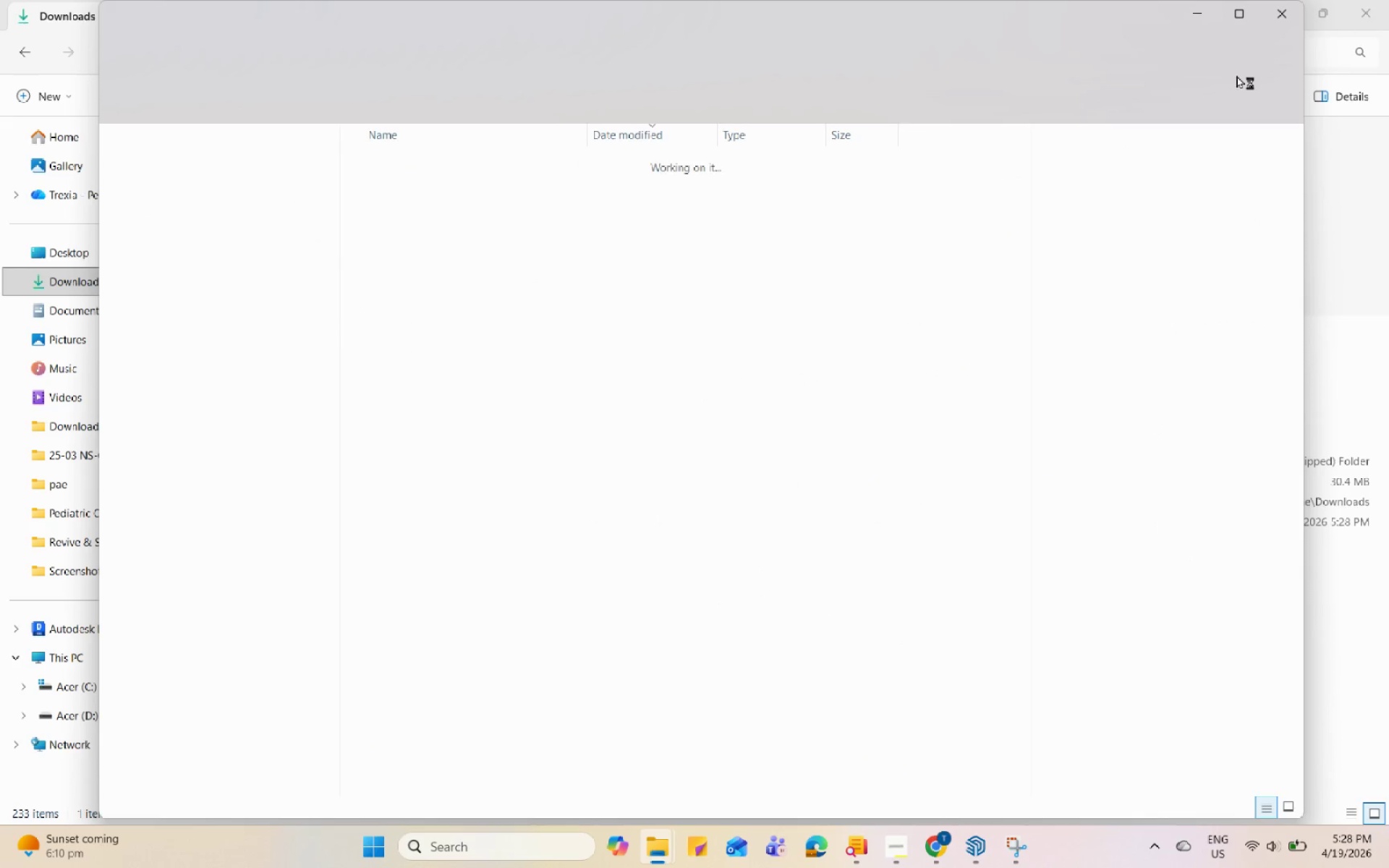 
left_click([1199, 21])
 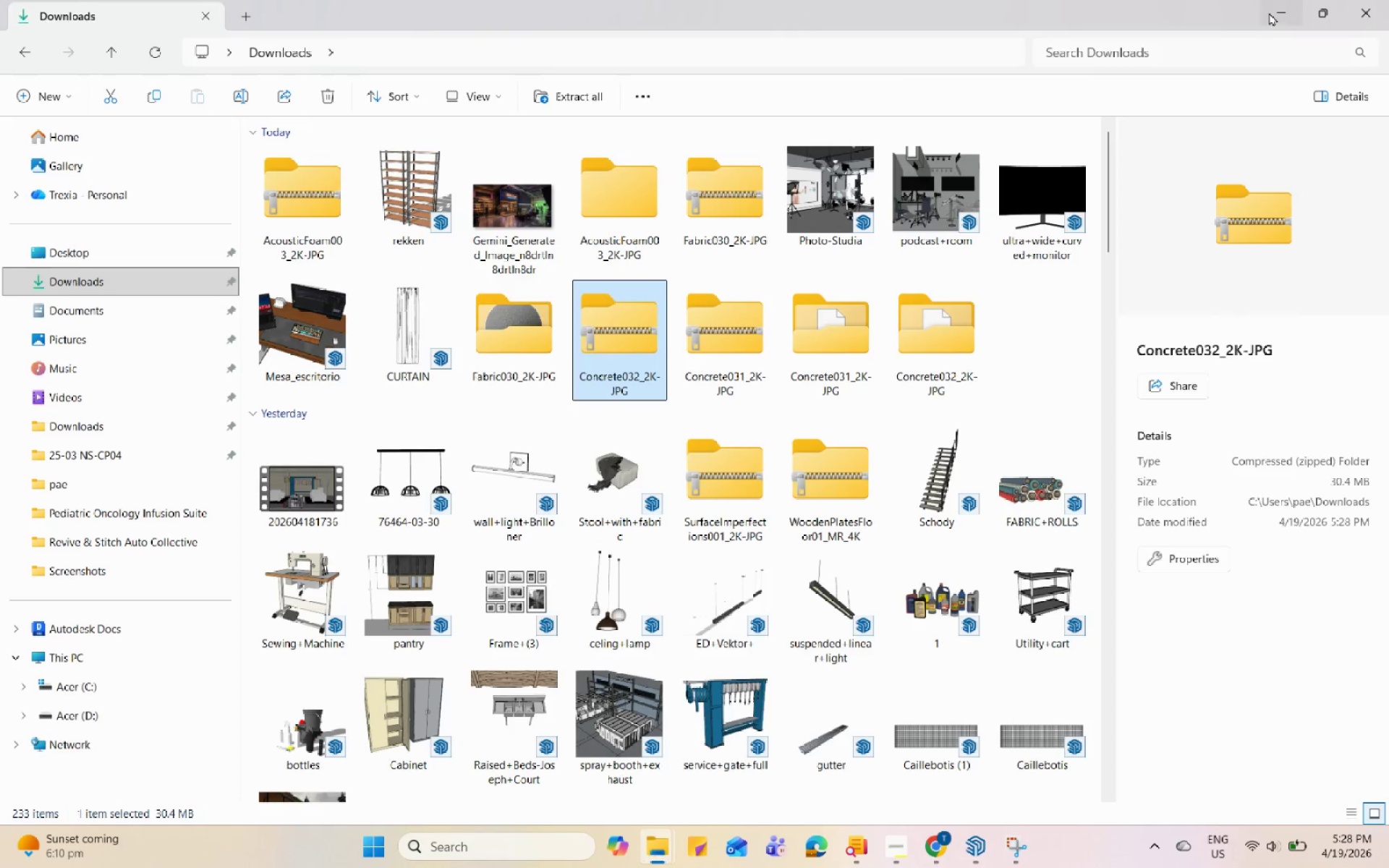 
left_click([1269, 12])
 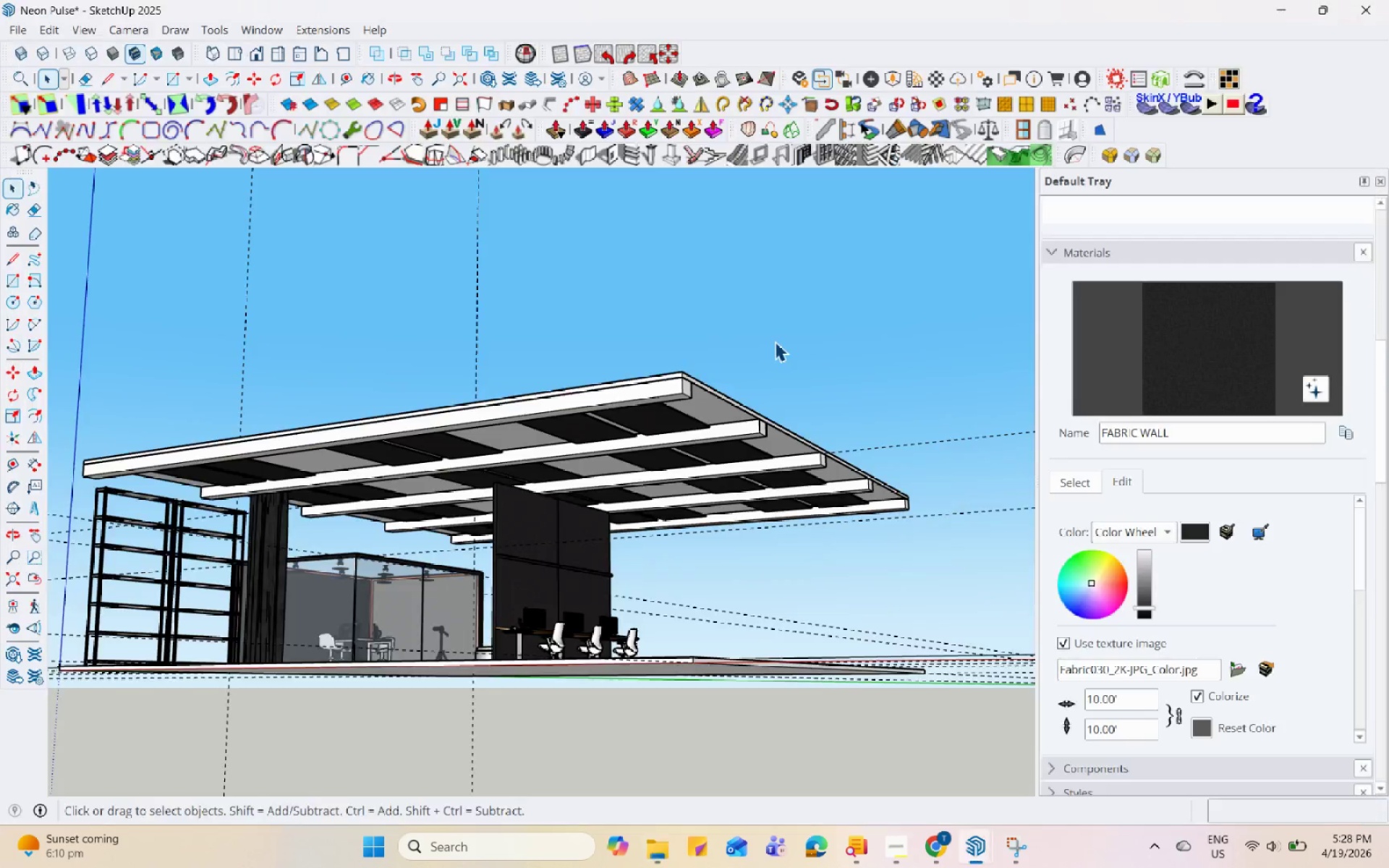 
left_click([792, 376])
 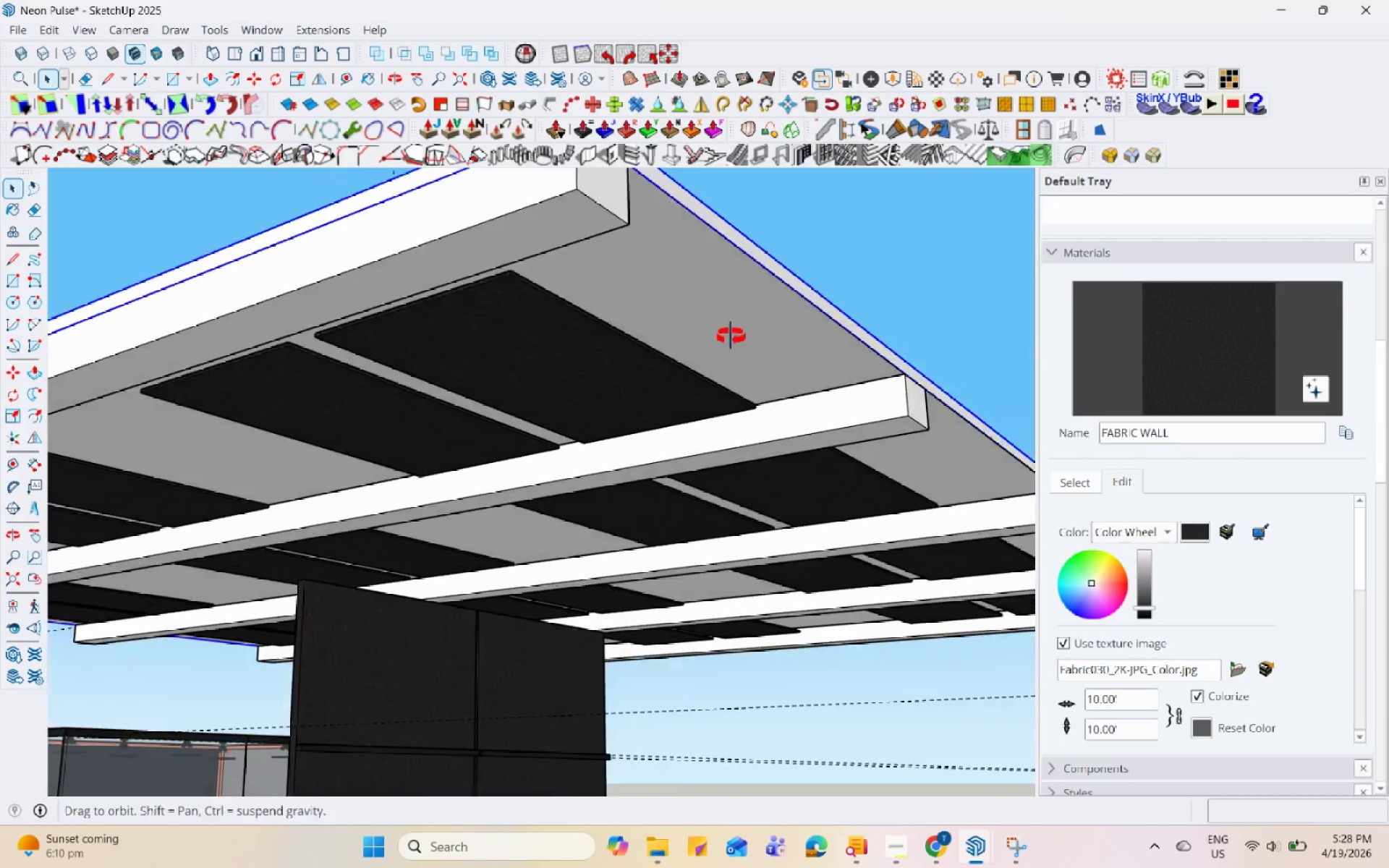 
scroll: coordinate [694, 417], scroll_direction: up, amount: 10.0
 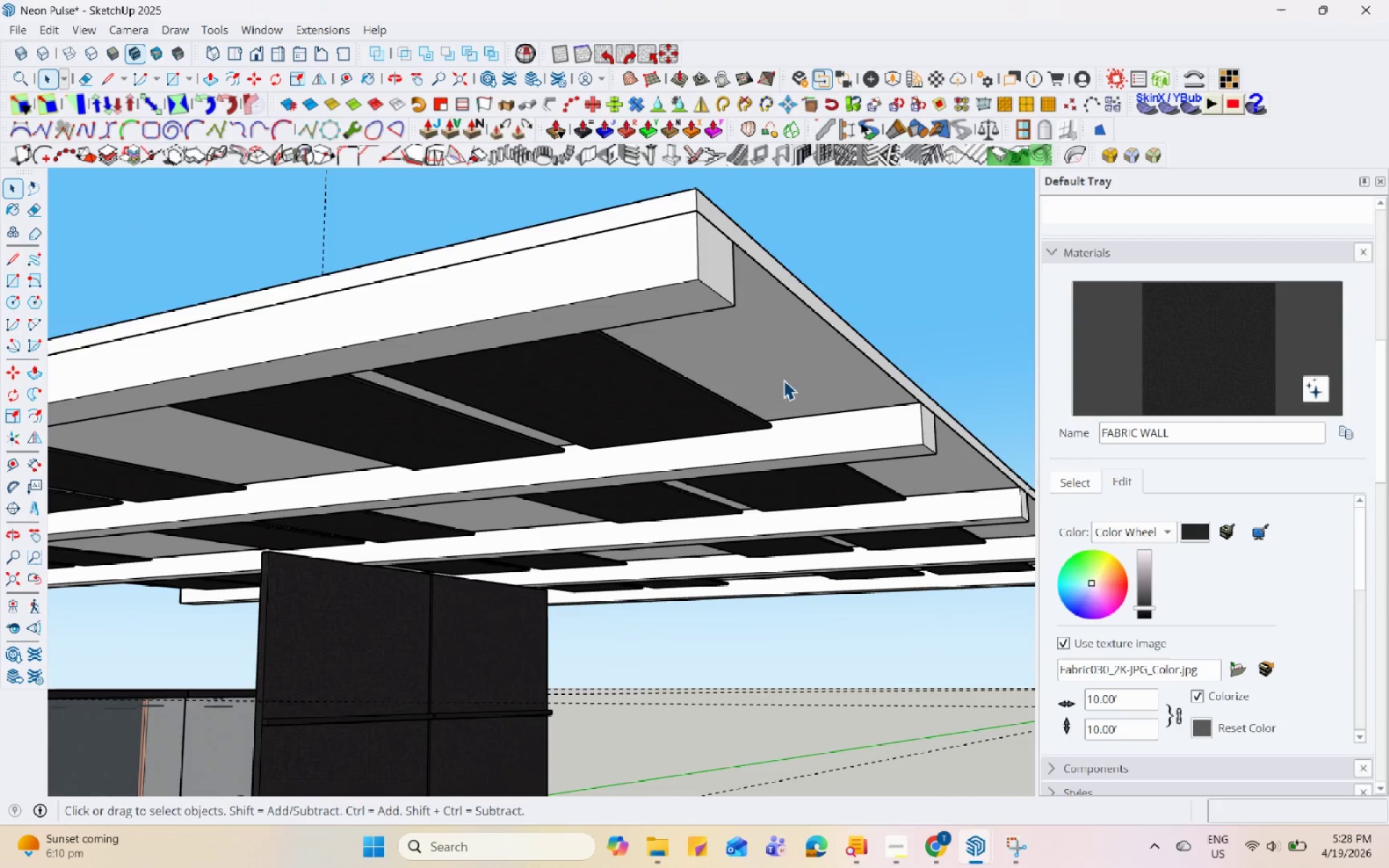 
double_click([708, 317])
 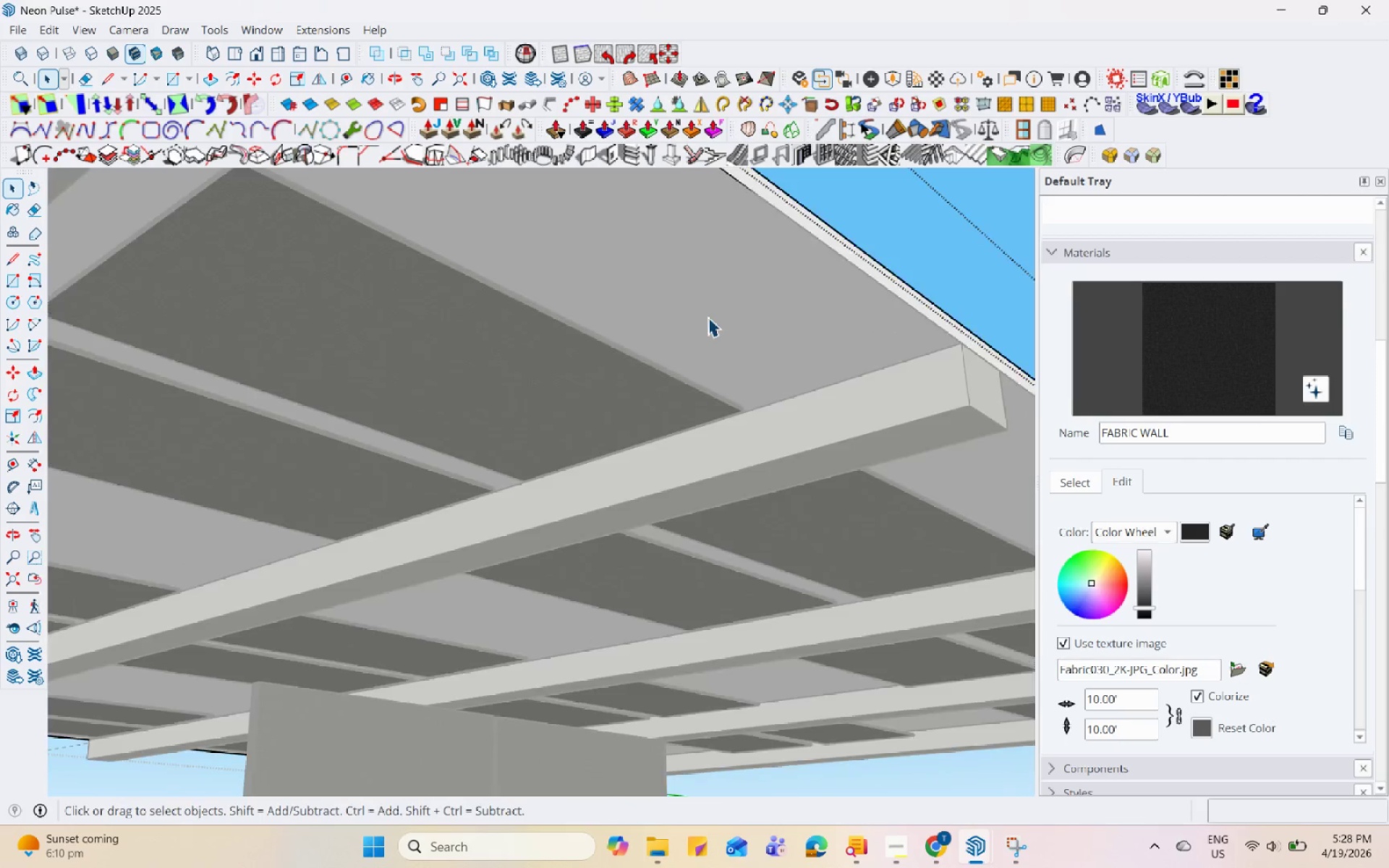 
triple_click([708, 317])
 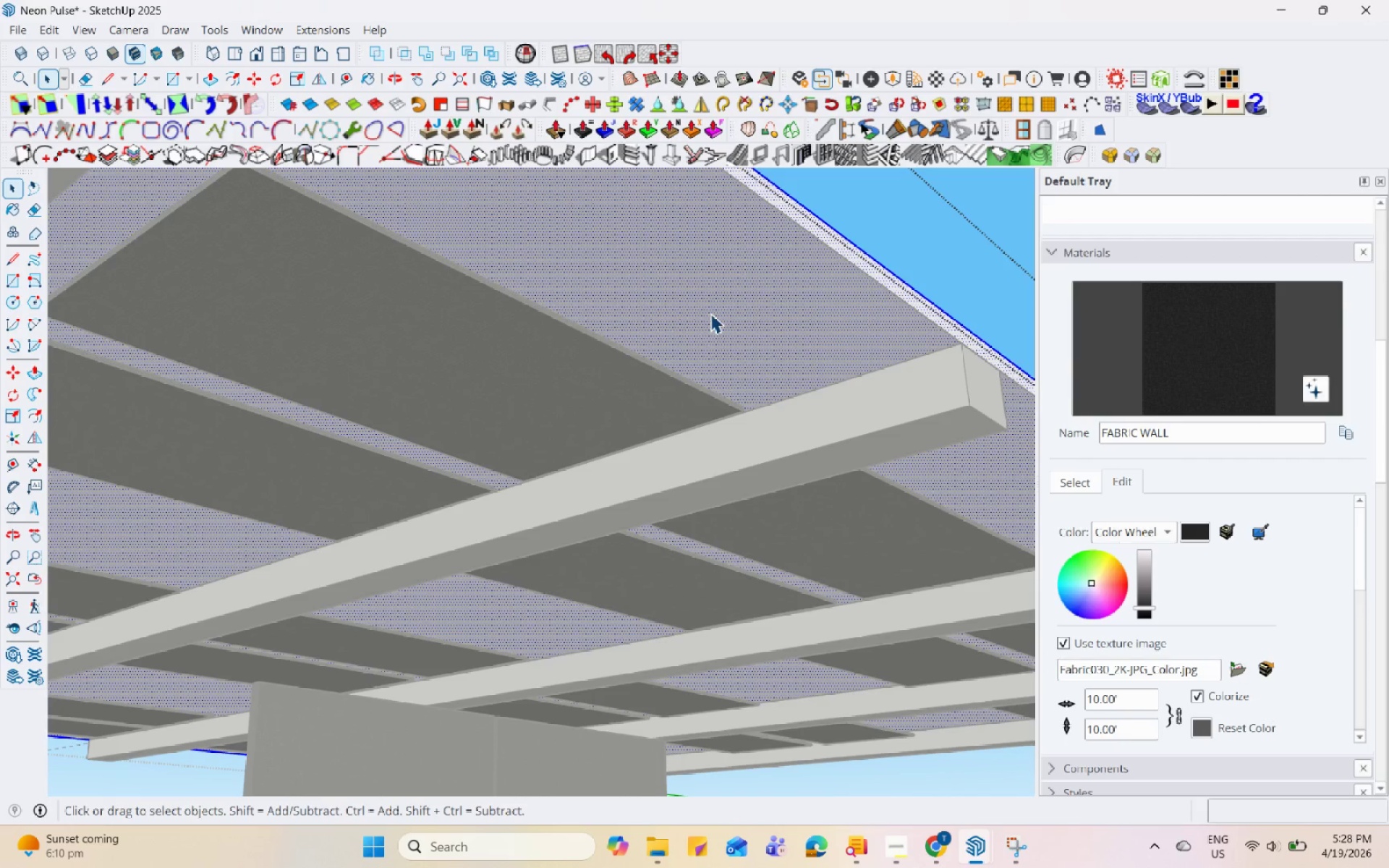 
scroll: coordinate [708, 317], scroll_direction: up, amount: 4.0
 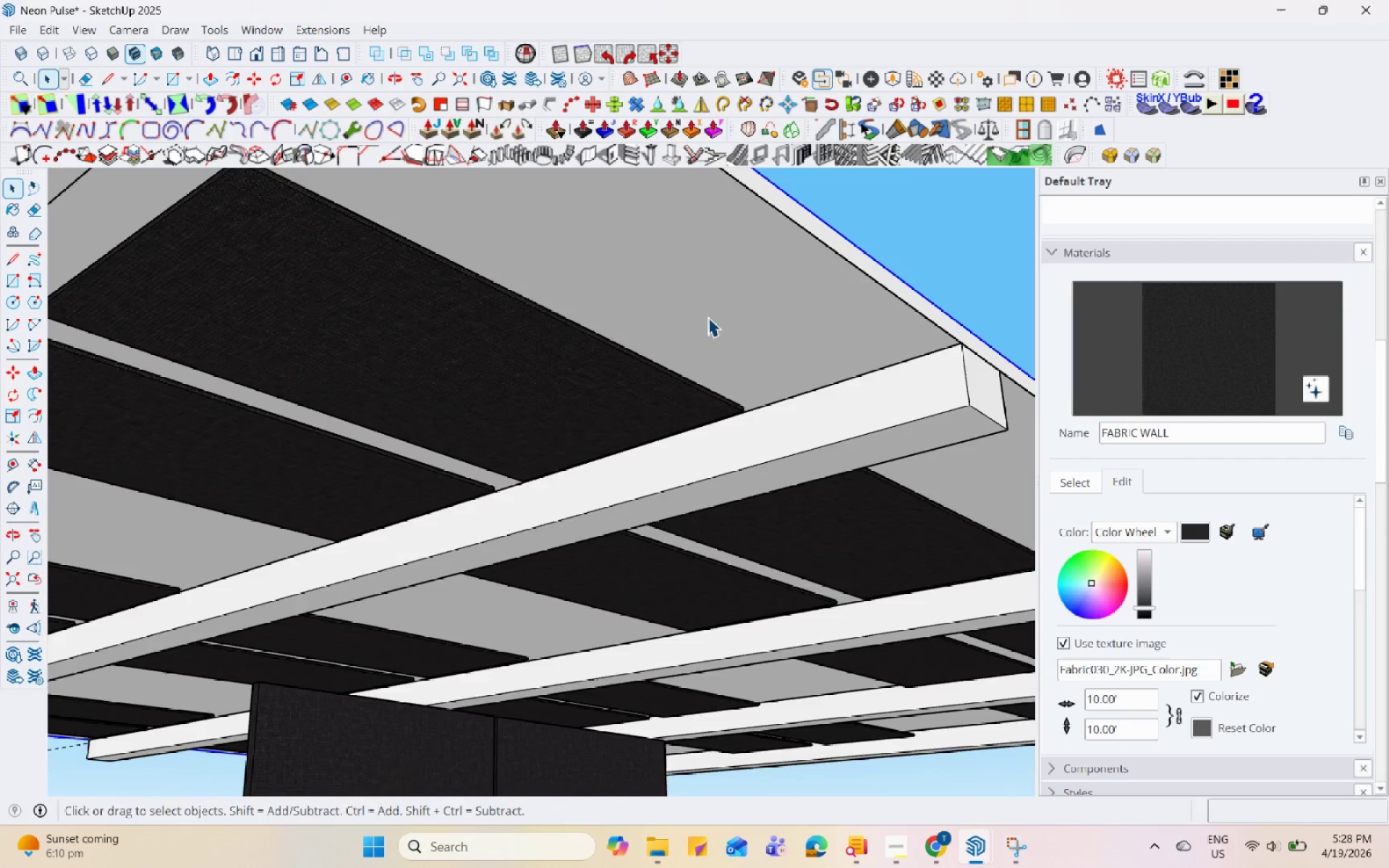 
left_click([715, 339])
 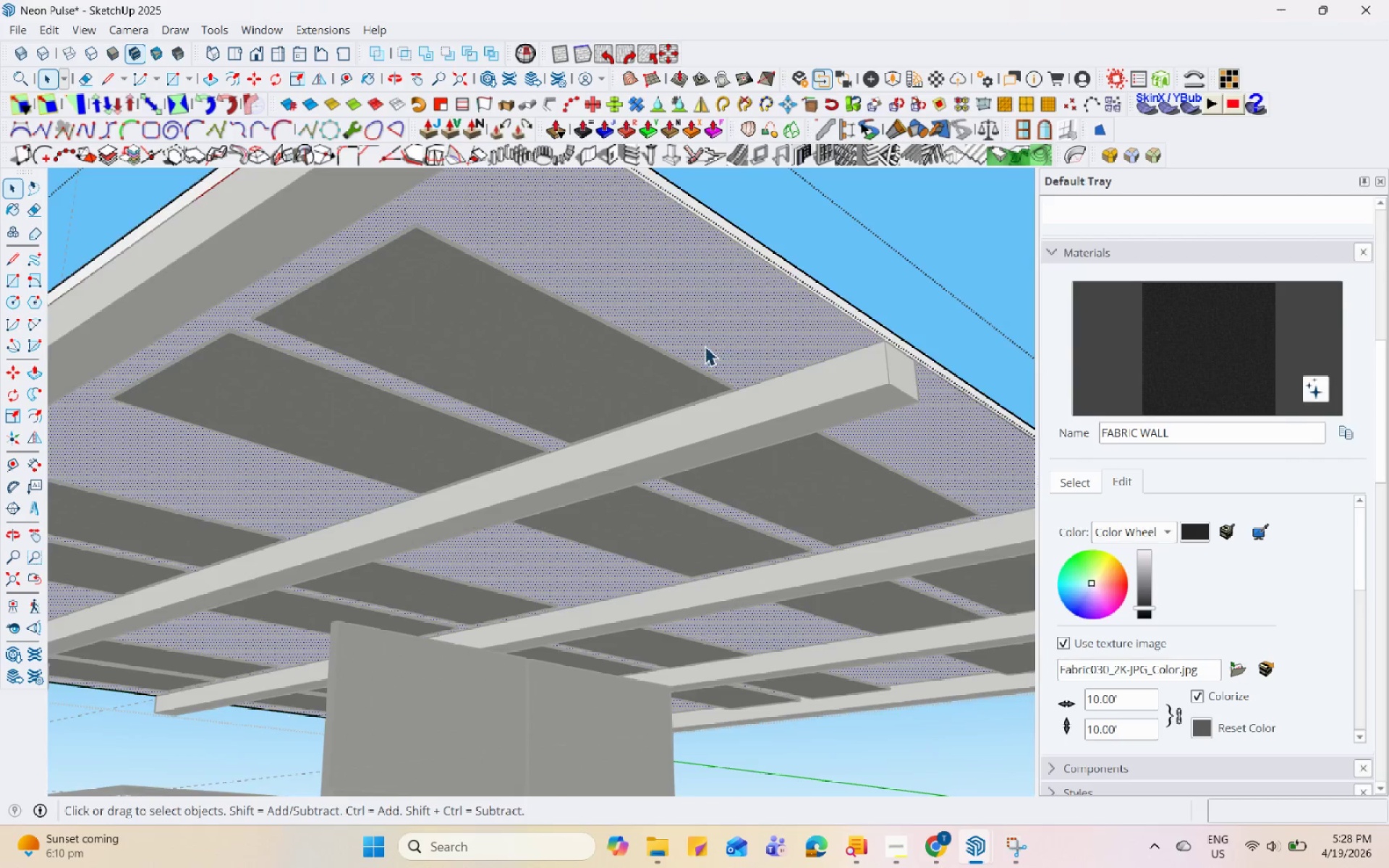 
scroll: coordinate [692, 373], scroll_direction: down, amount: 9.0
 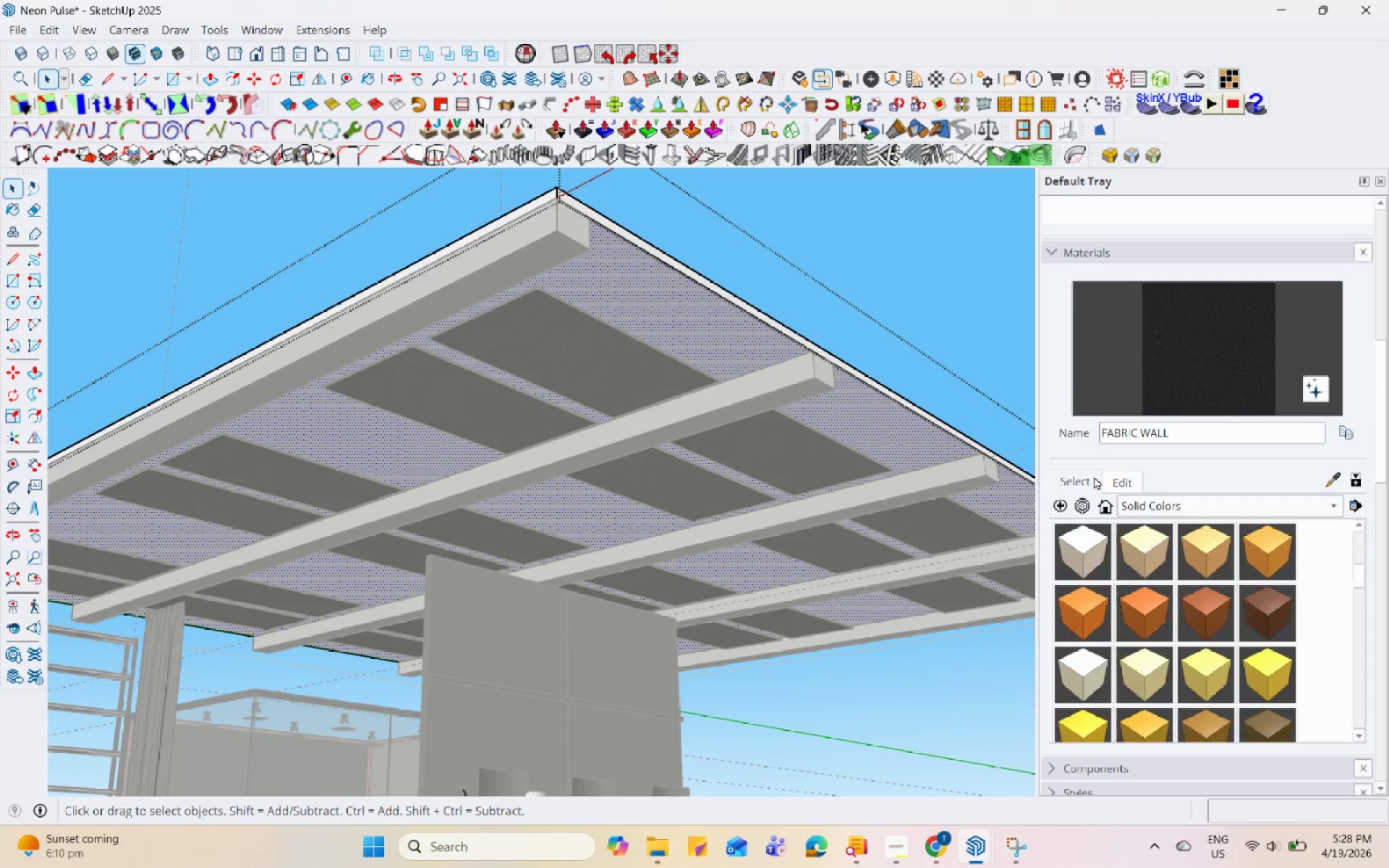 
double_click([1116, 471])
 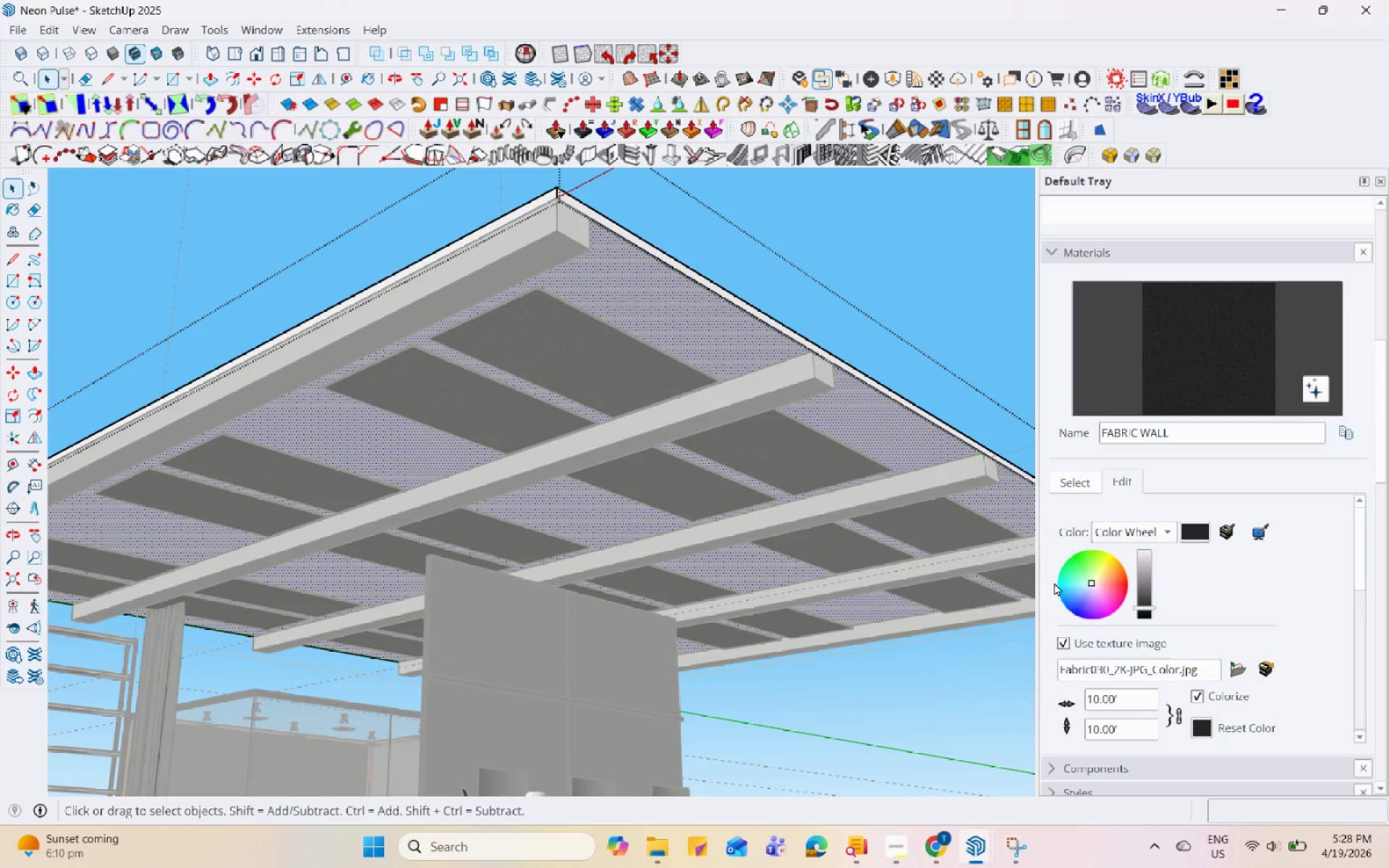 
left_click([1077, 485])
 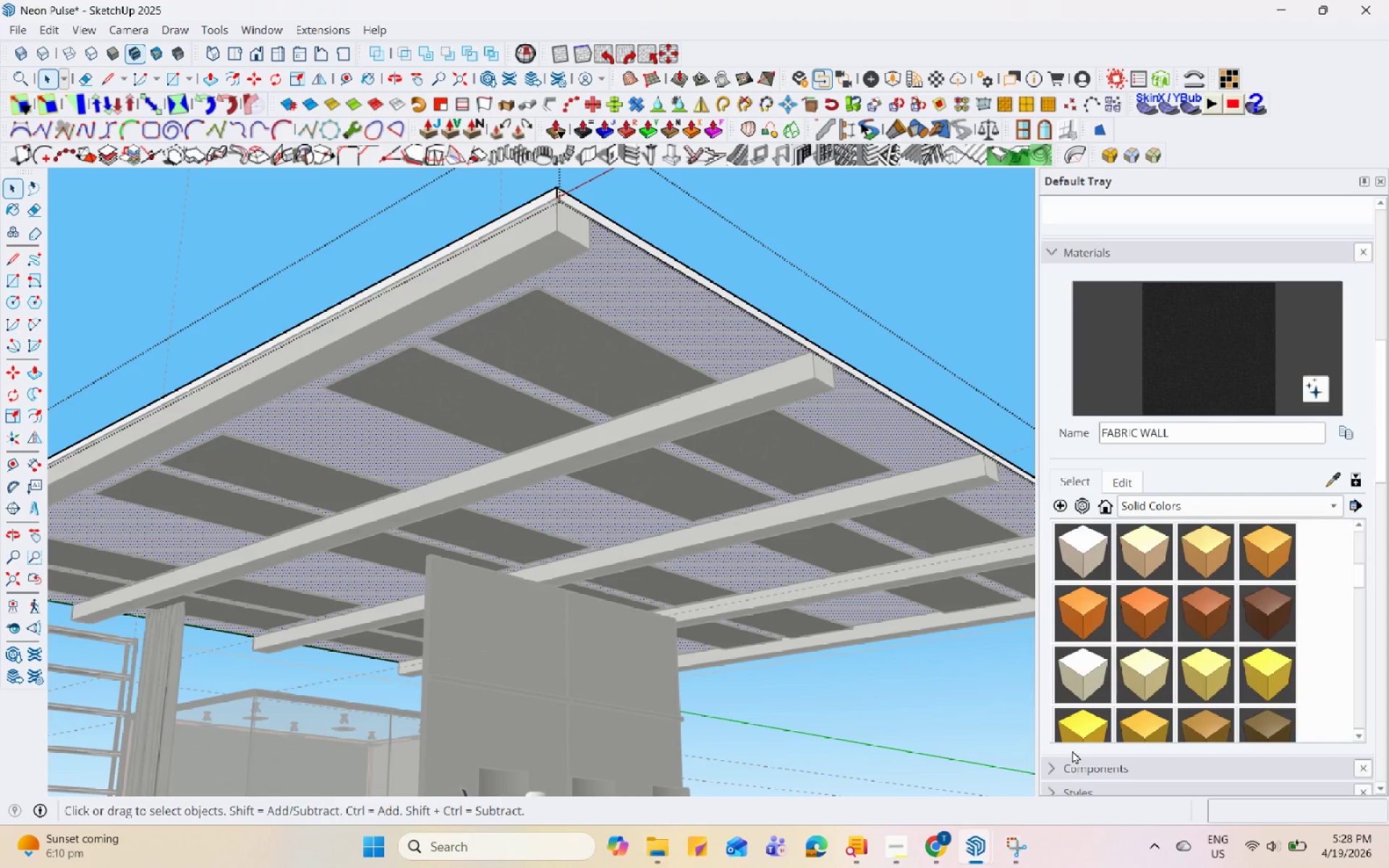 
scroll: coordinate [1095, 617], scroll_direction: down, amount: 3.0
 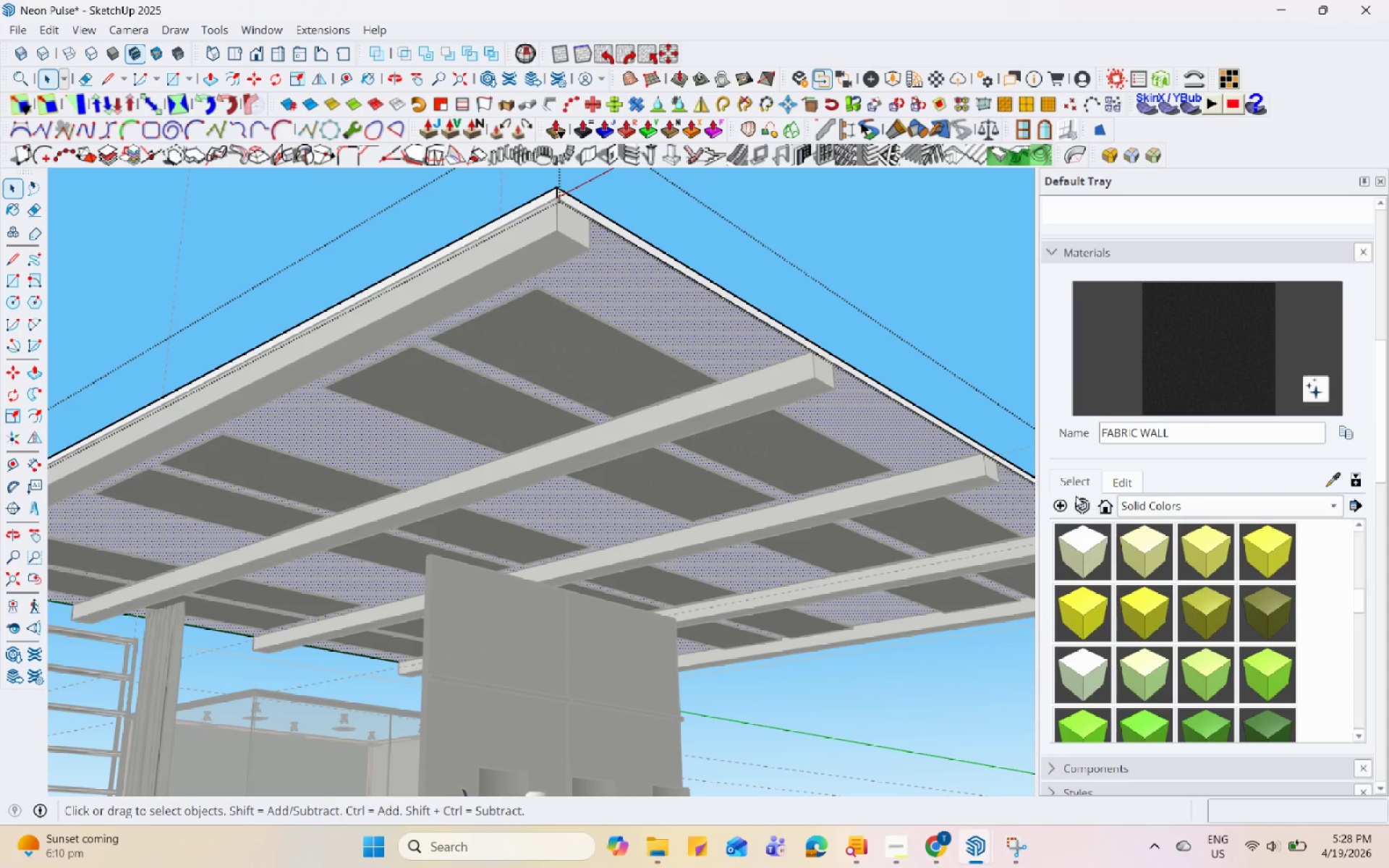 
left_click([1058, 501])
 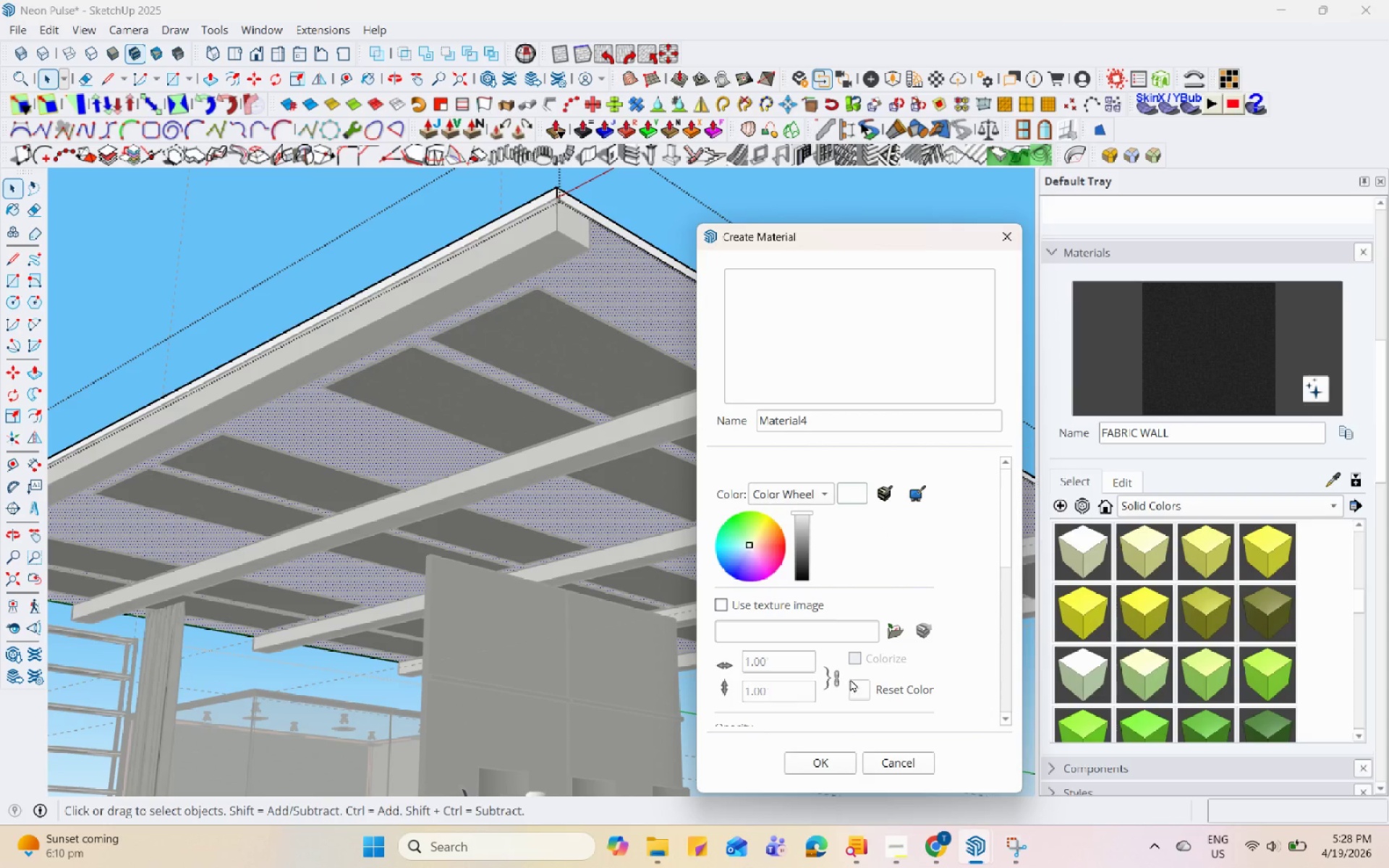 
left_click([901, 624])
 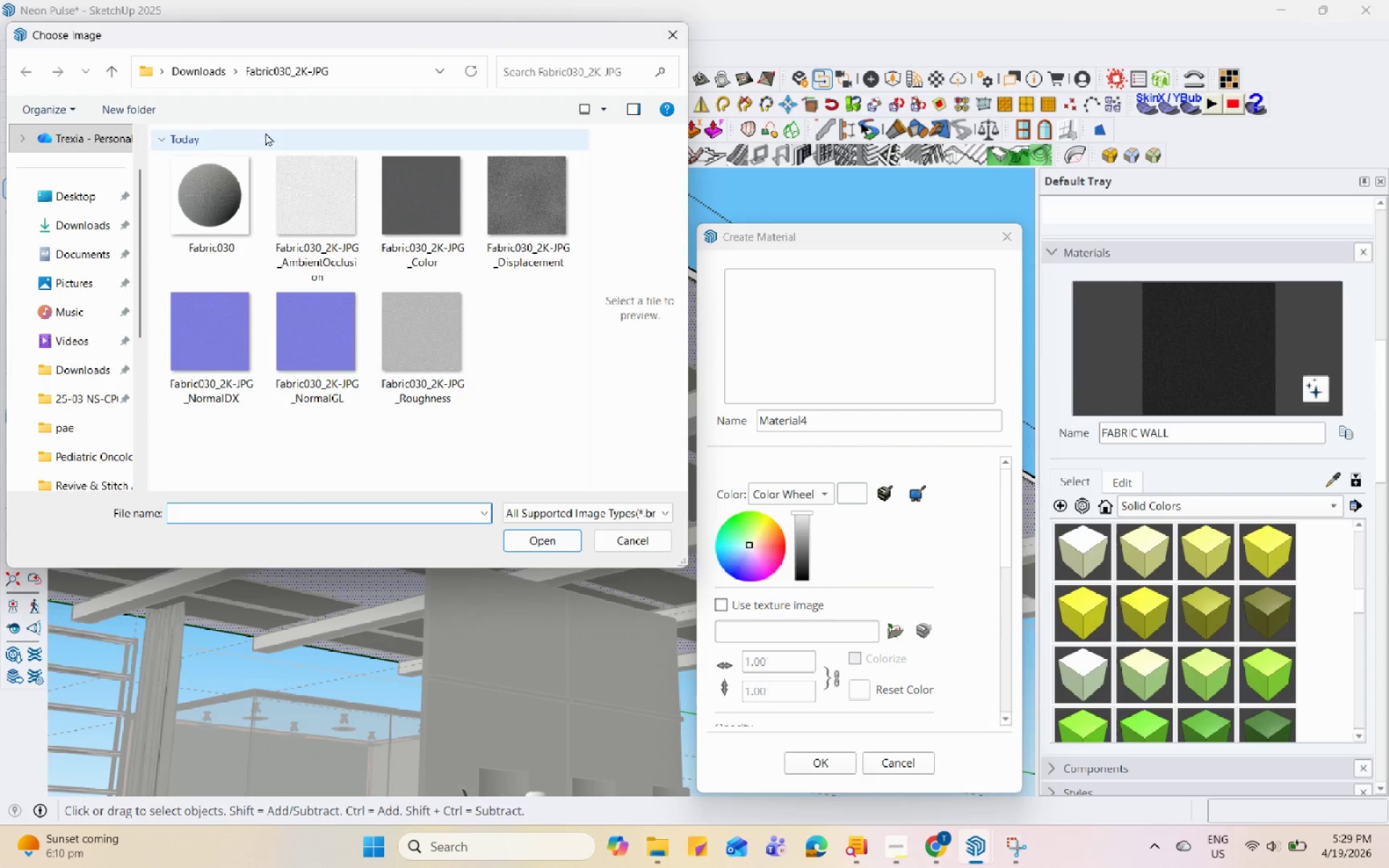 
left_click([205, 77])
 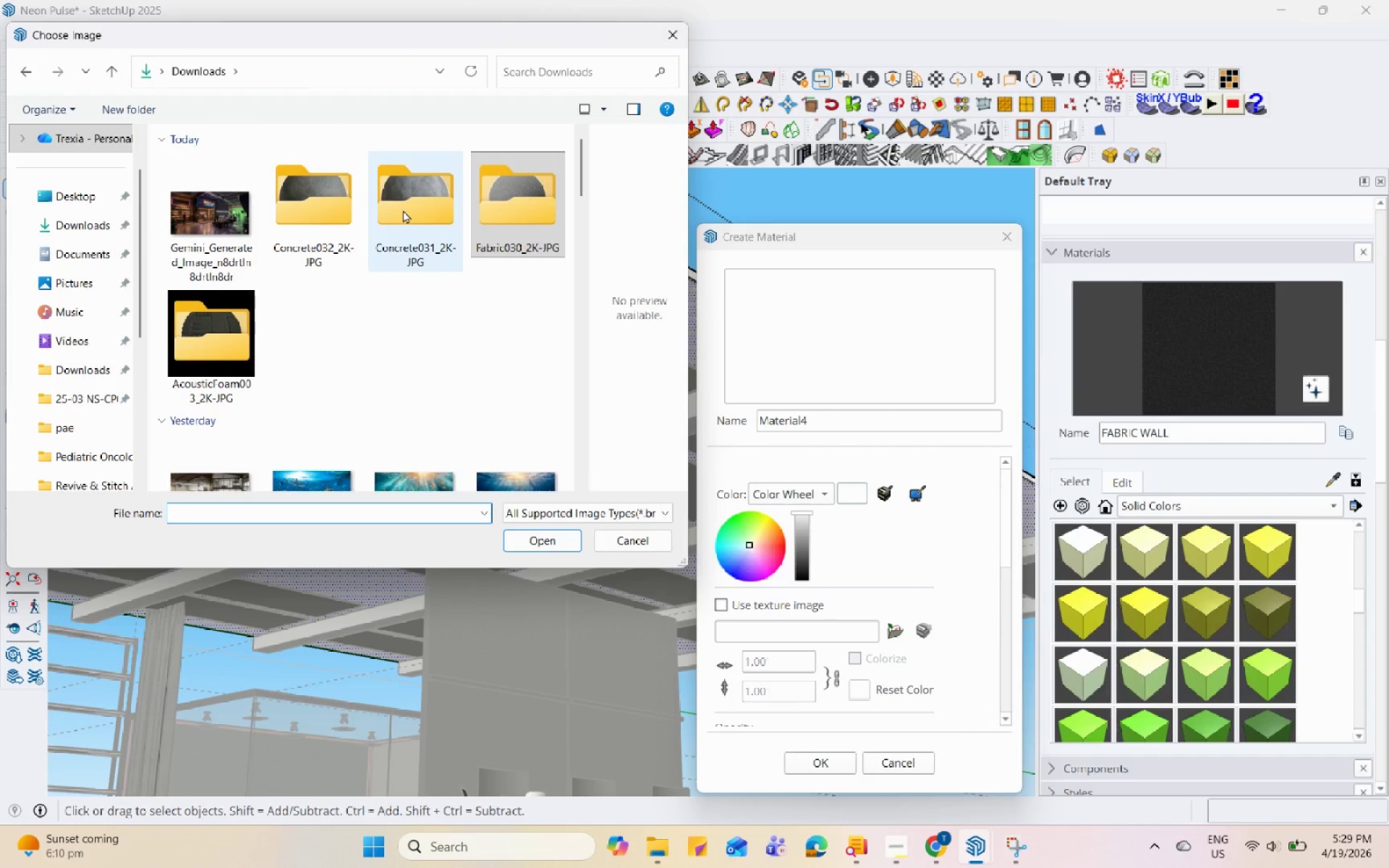 
double_click([328, 197])
 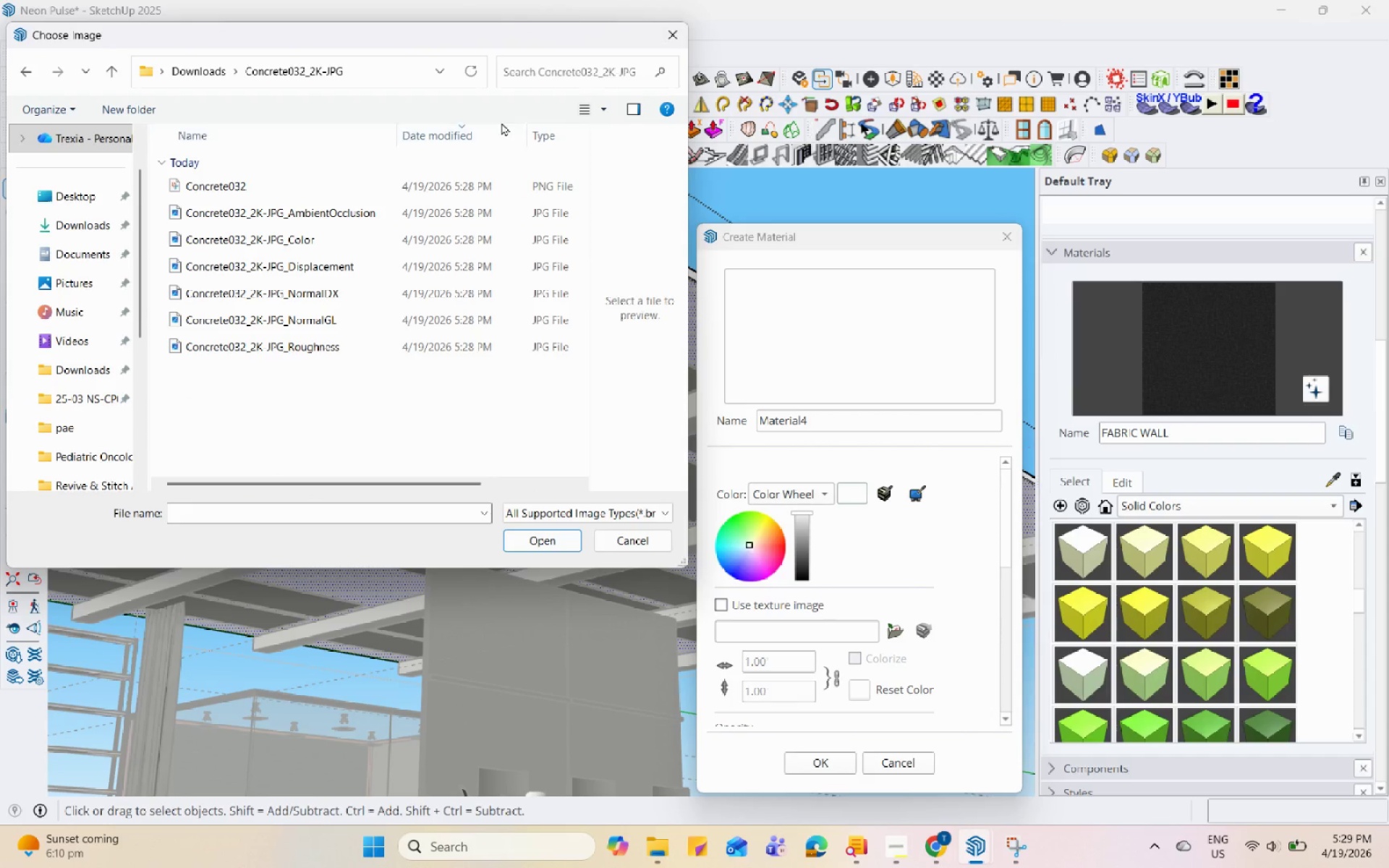 
left_click([602, 117])
 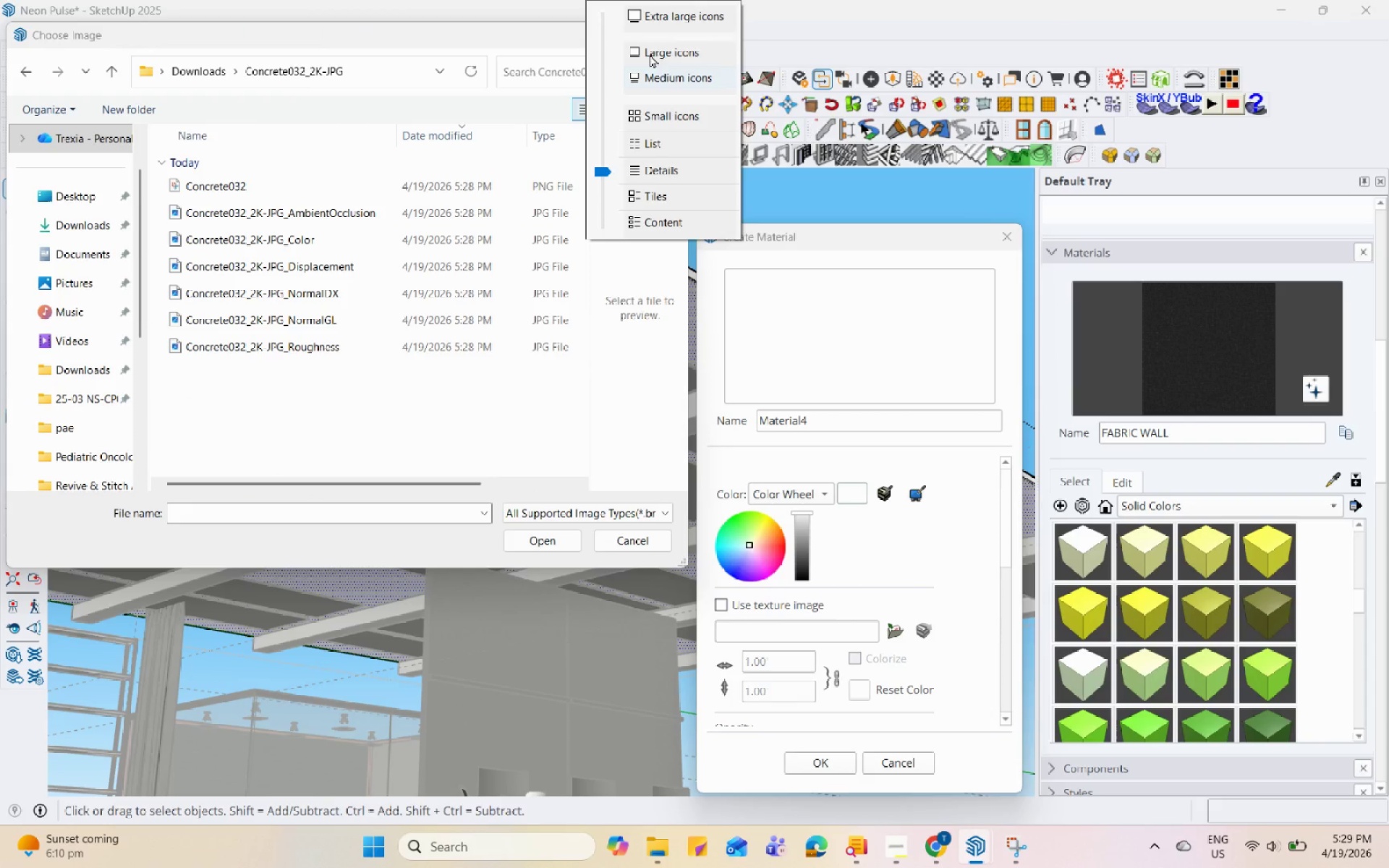 
left_click([654, 49])
 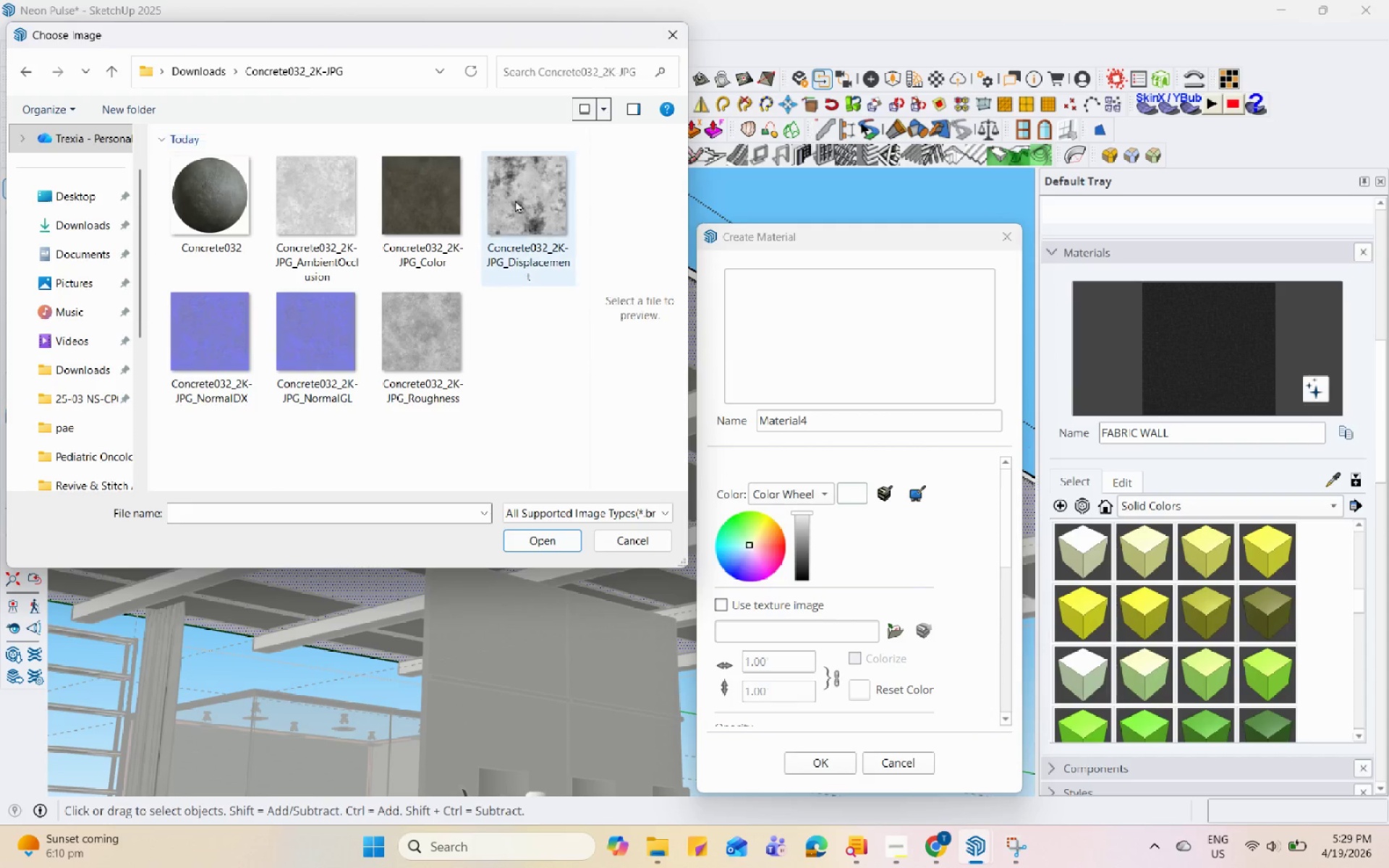 
scroll: coordinate [515, 210], scroll_direction: up, amount: 3.0
 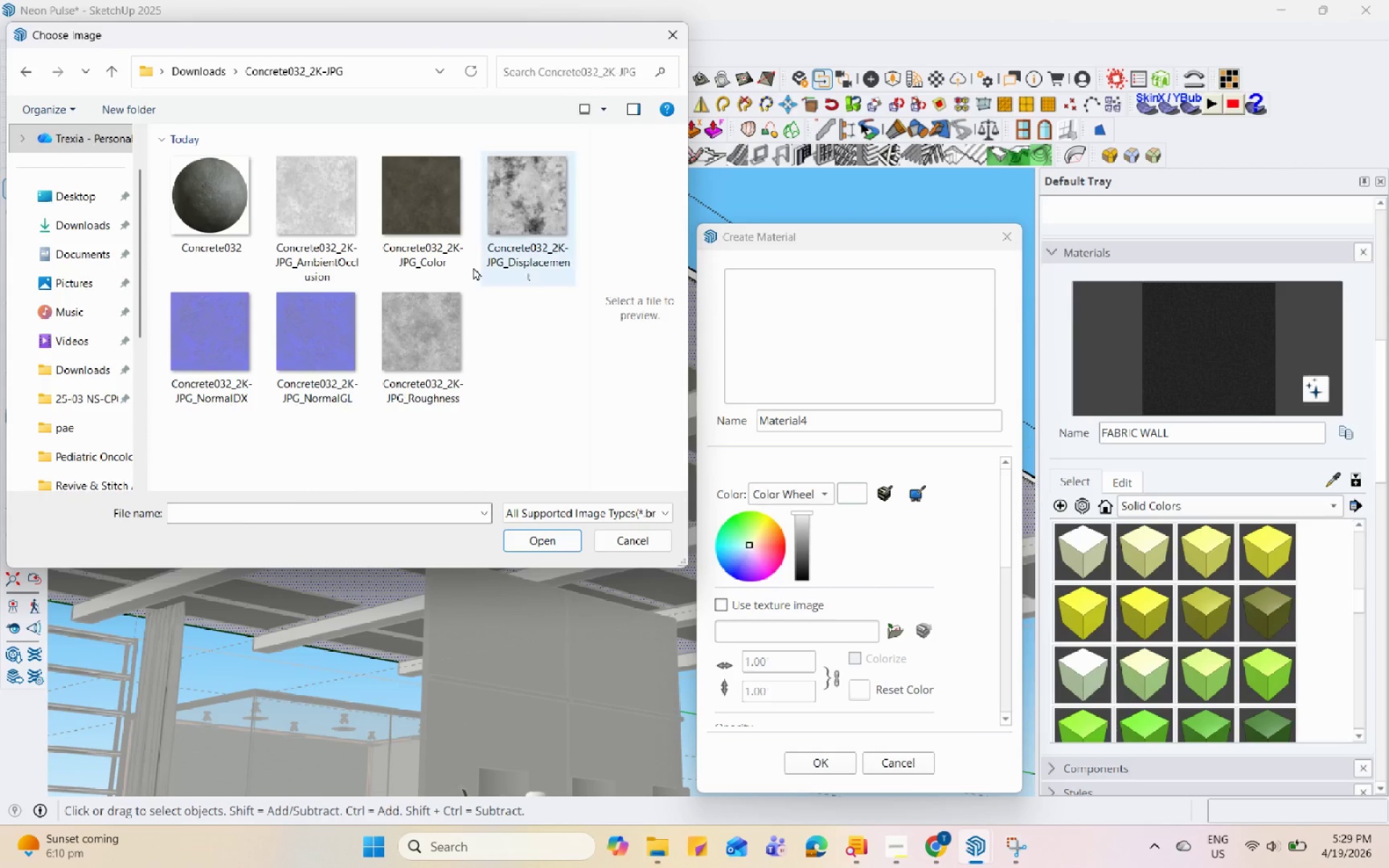 
double_click([450, 225])
 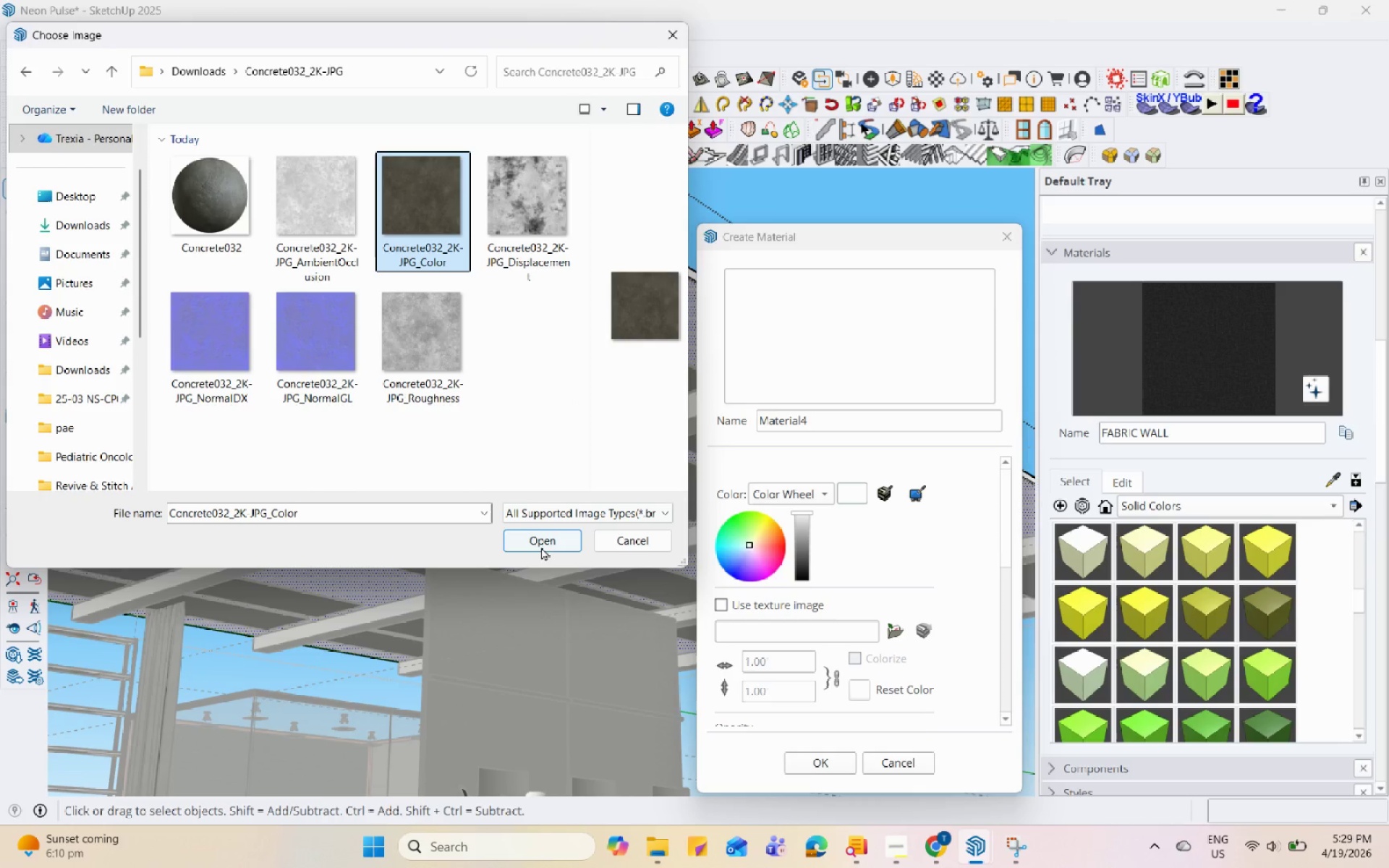 
double_click([540, 540])
 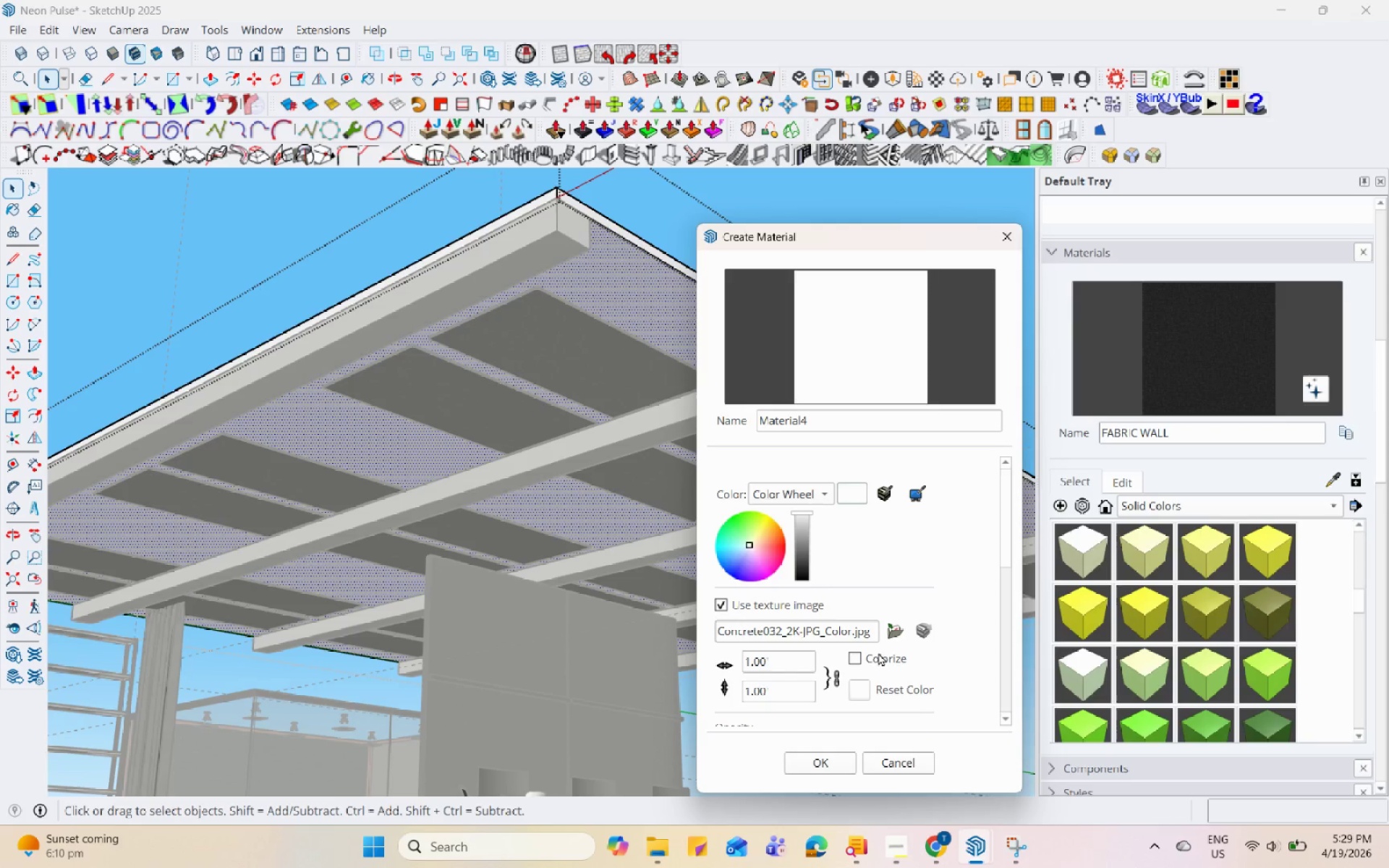 
left_click([867, 658])
 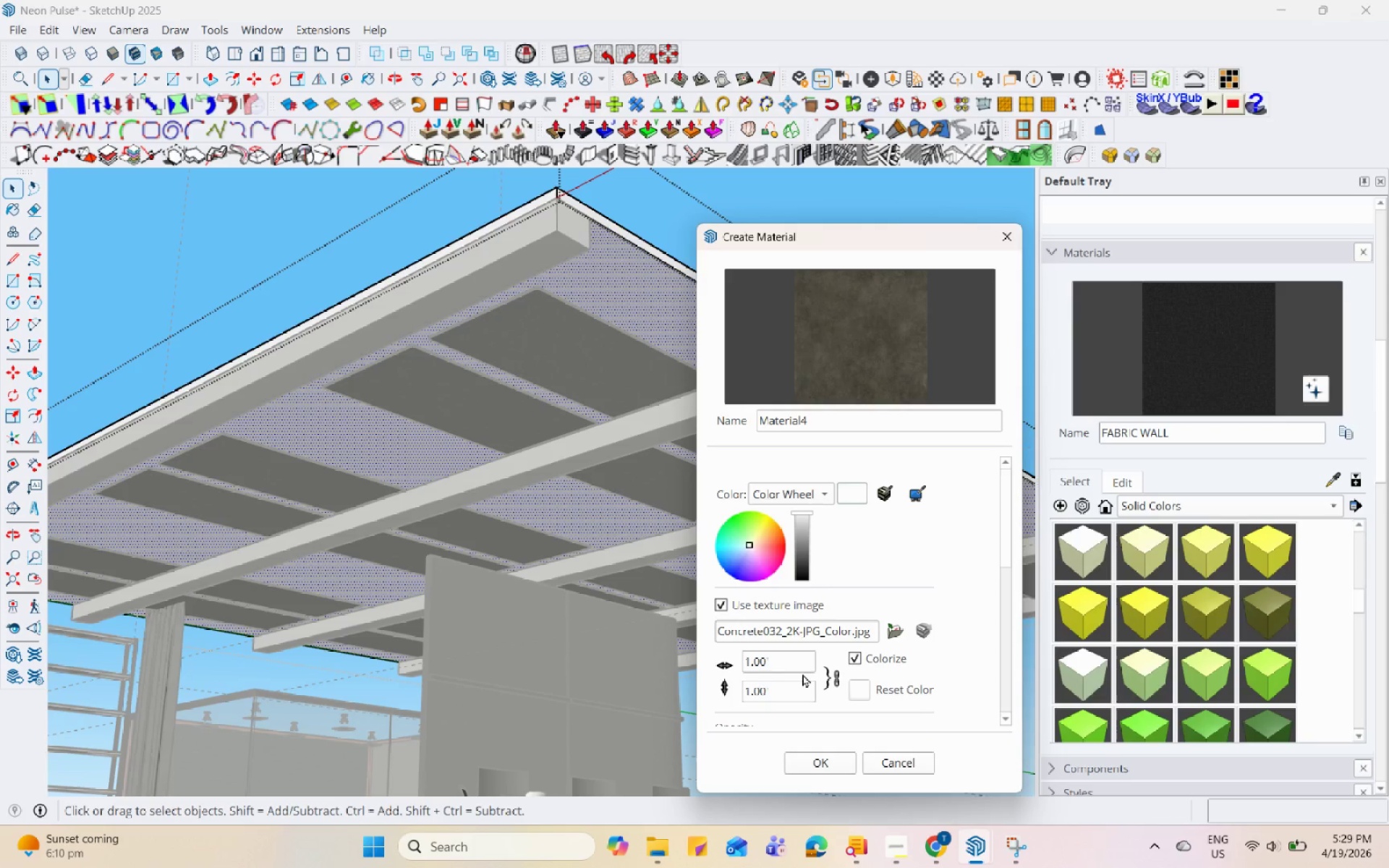 
left_click_drag(start_coordinate=[799, 663], to_coordinate=[700, 658])
 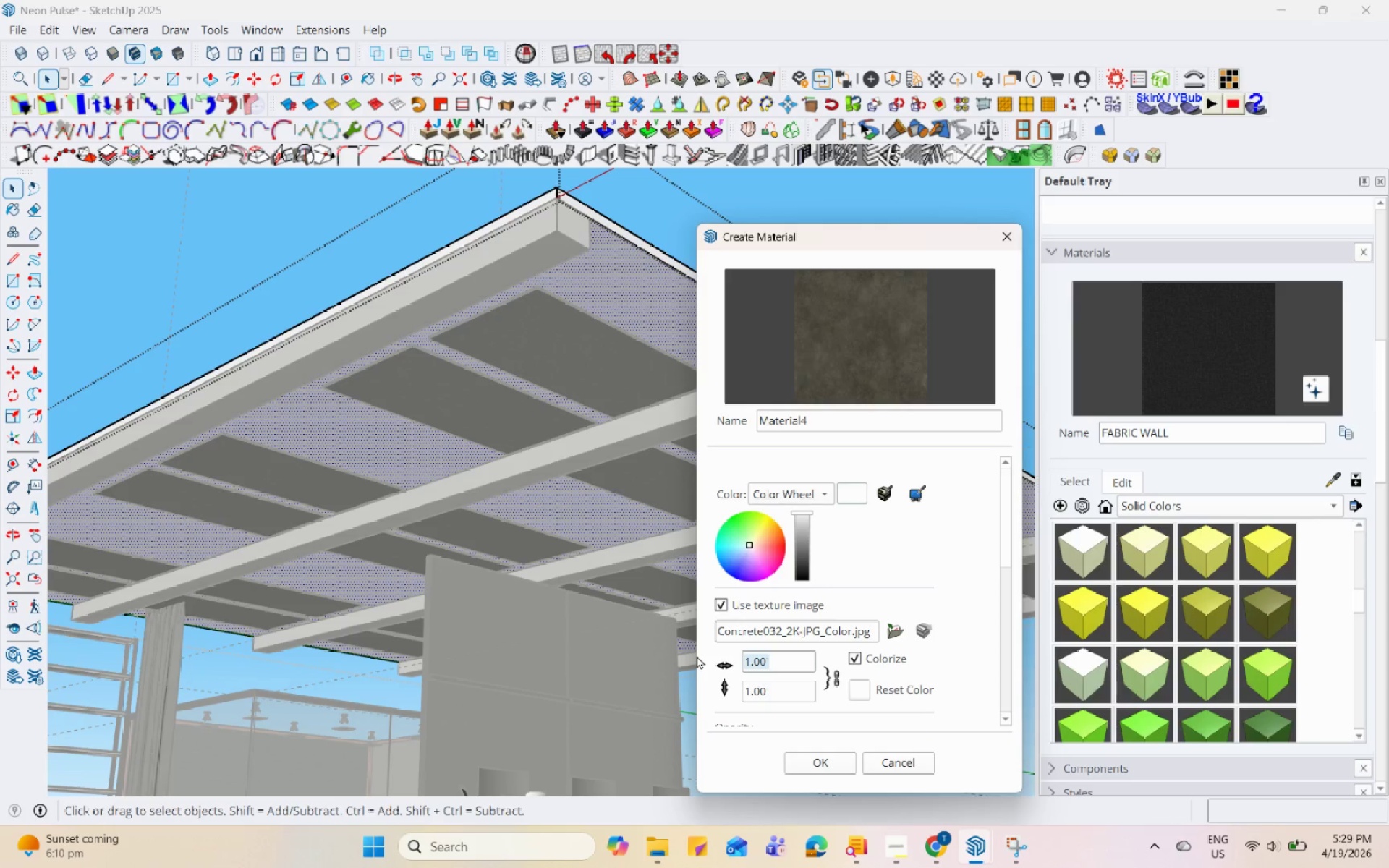 
key(Numpad1)
 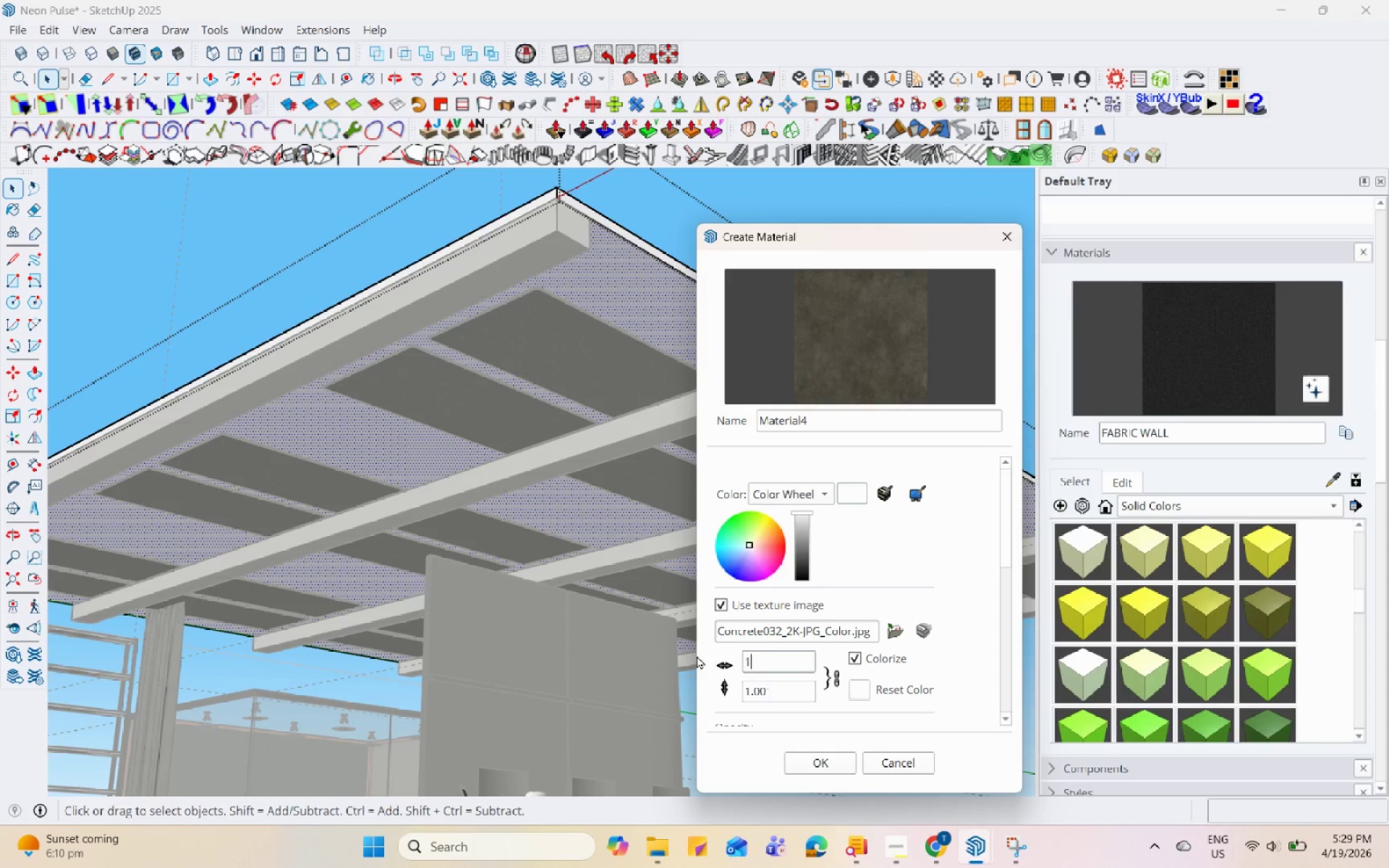 
key(Numpad0)
 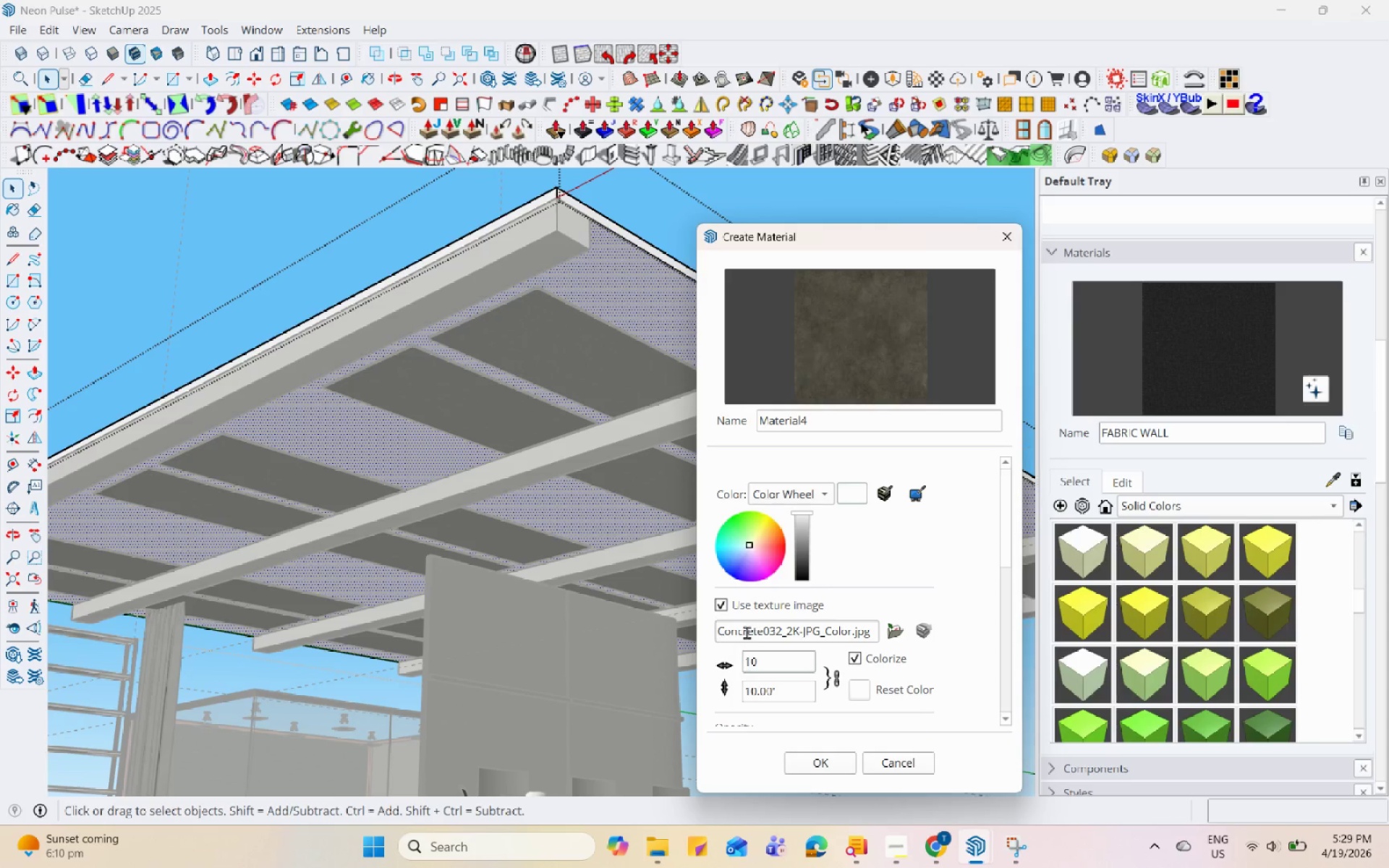 
left_click([904, 554])
 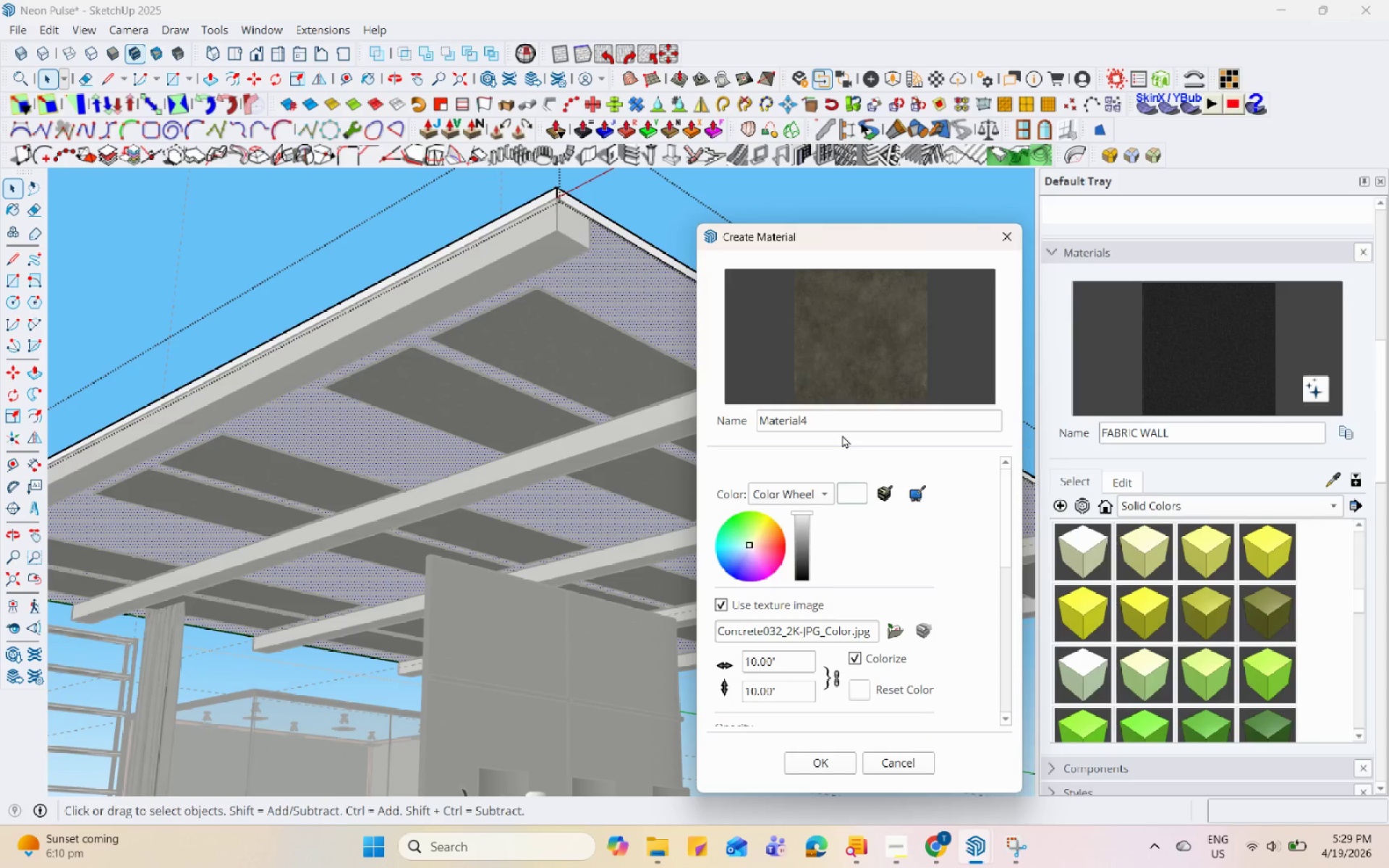 
left_click_drag(start_coordinate=[854, 416], to_coordinate=[671, 419])
 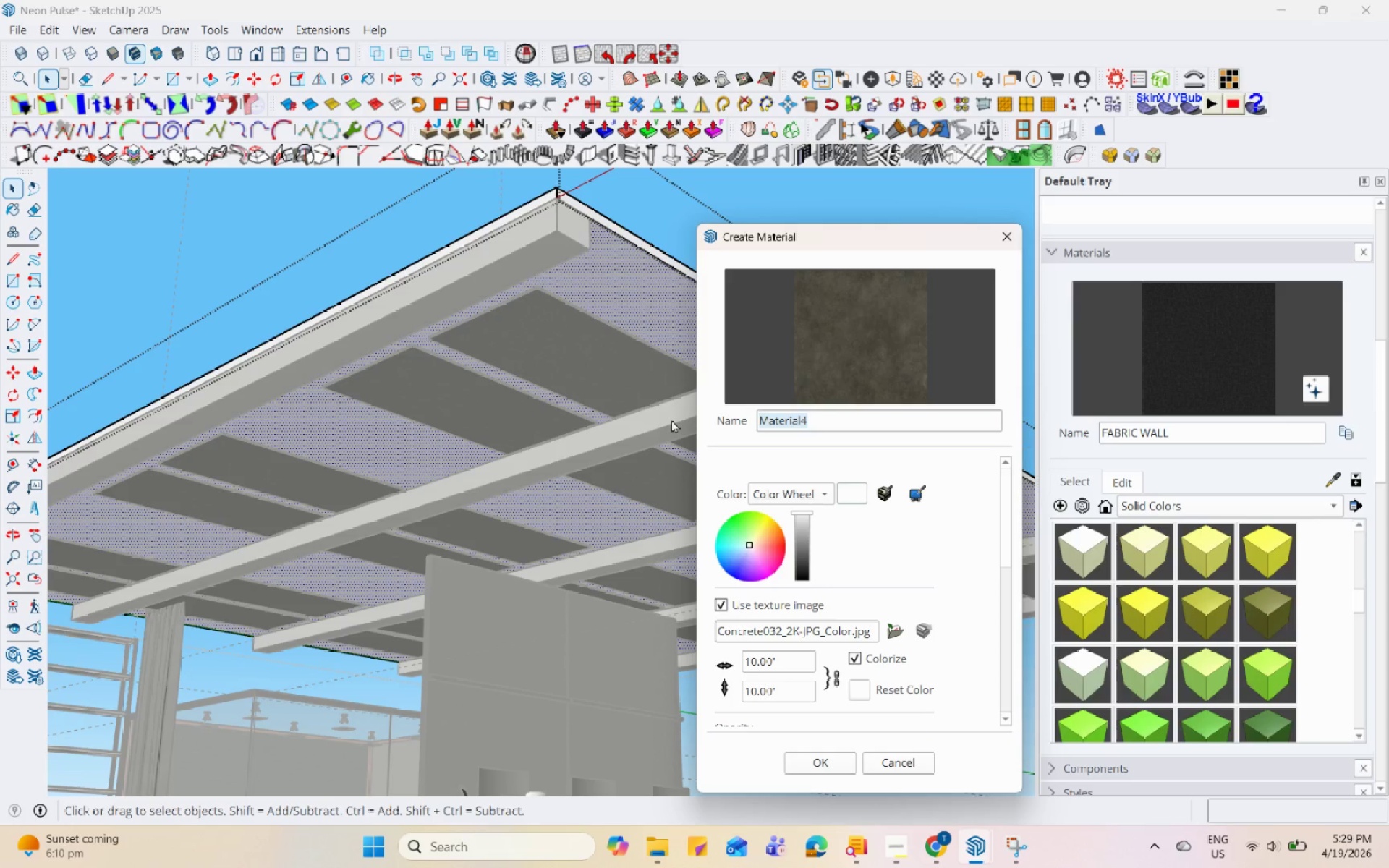 
type(C)
key(Backspace)
type(concrete (floor))
 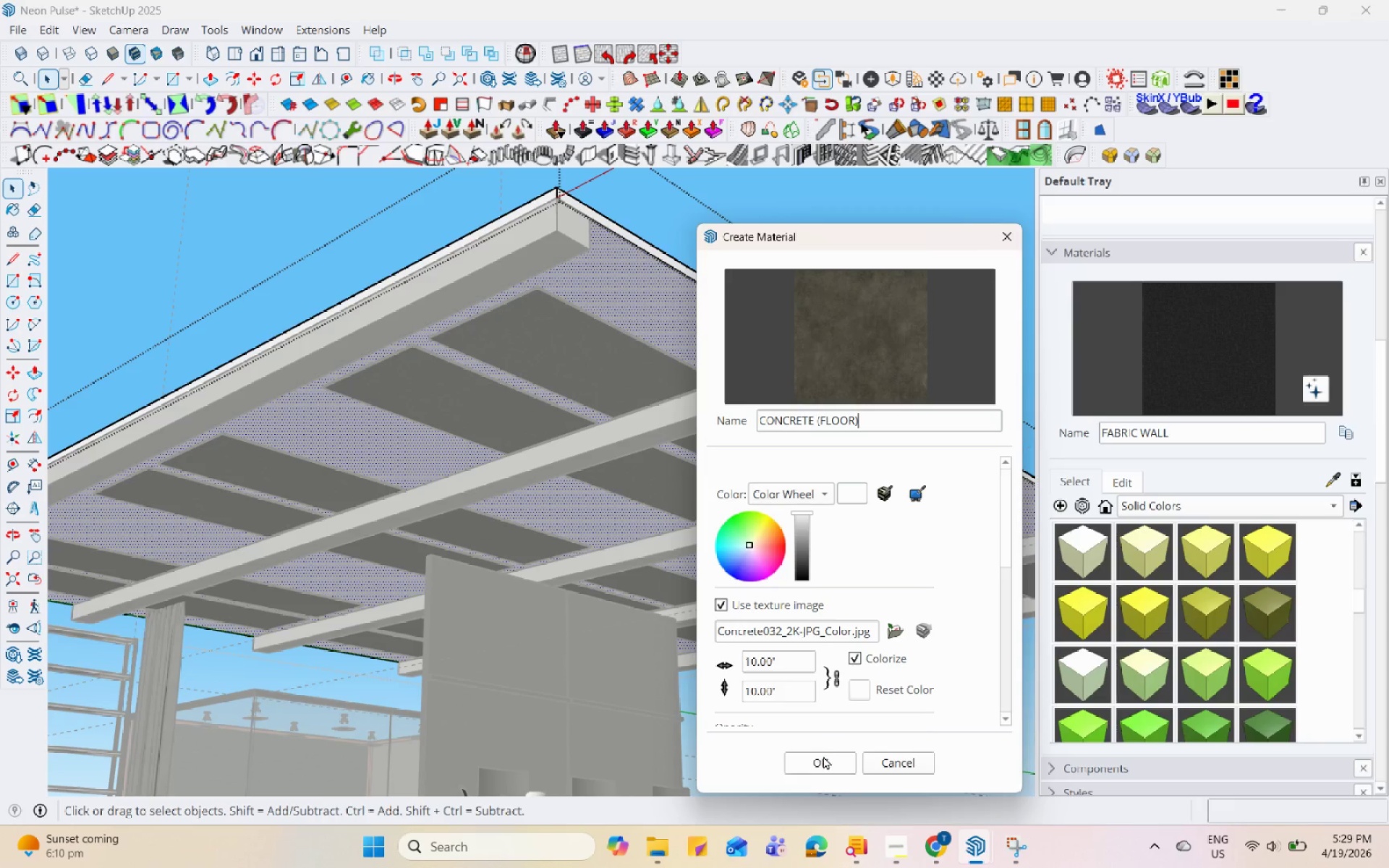 
key(Space)
 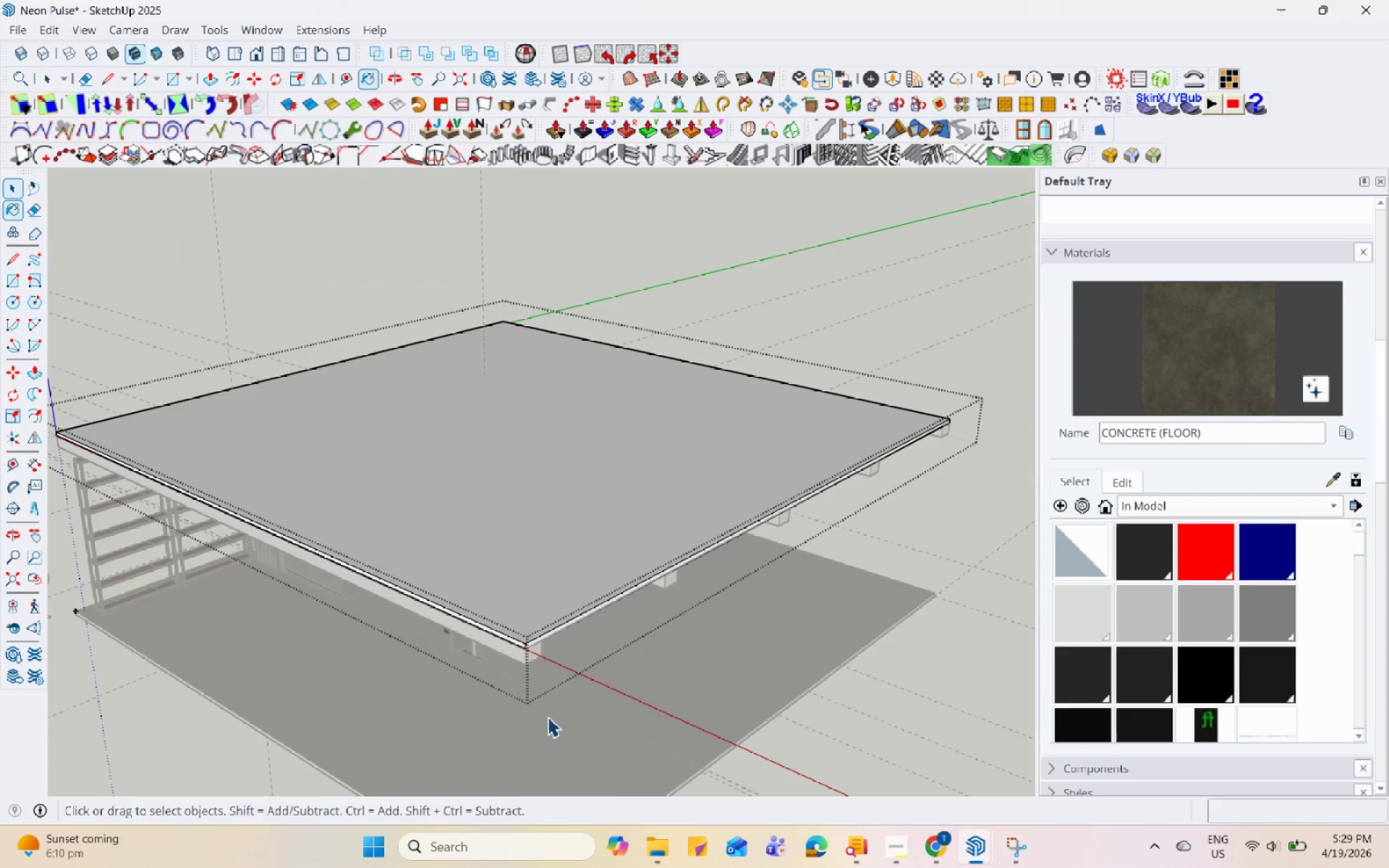 
left_click([548, 717])
 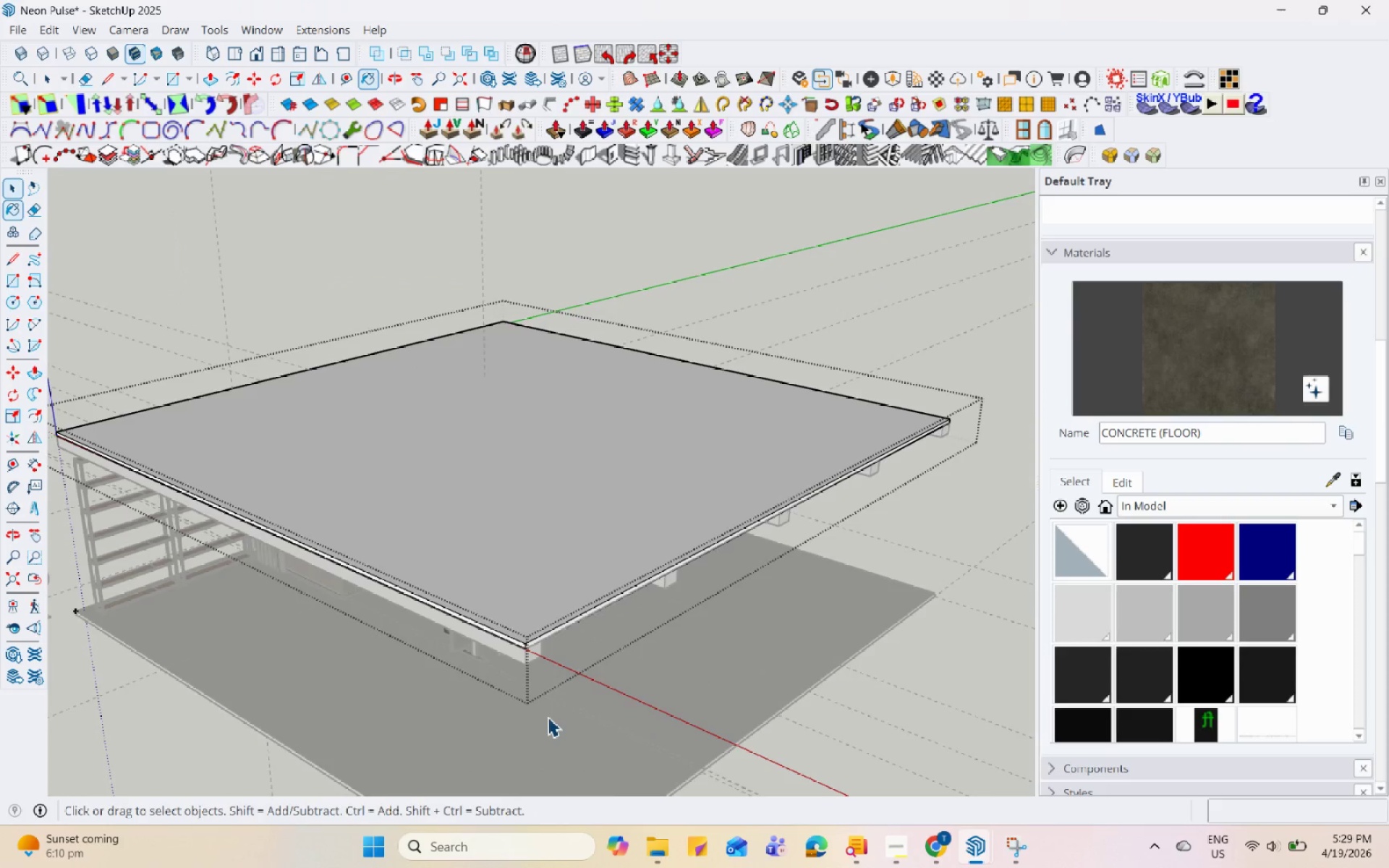 
double_click([548, 717])
 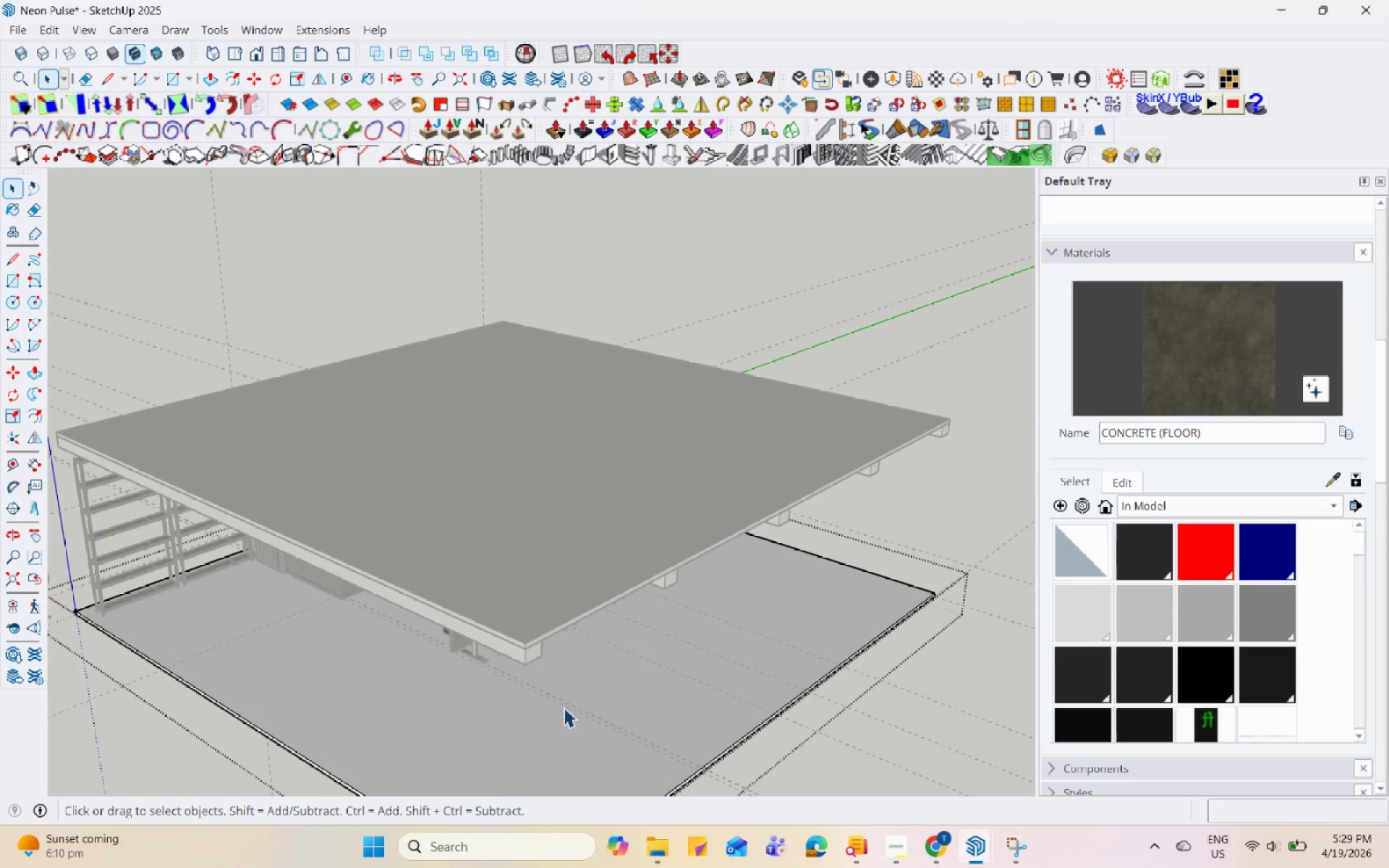 
scroll: coordinate [548, 746], scroll_direction: down, amount: 6.0
 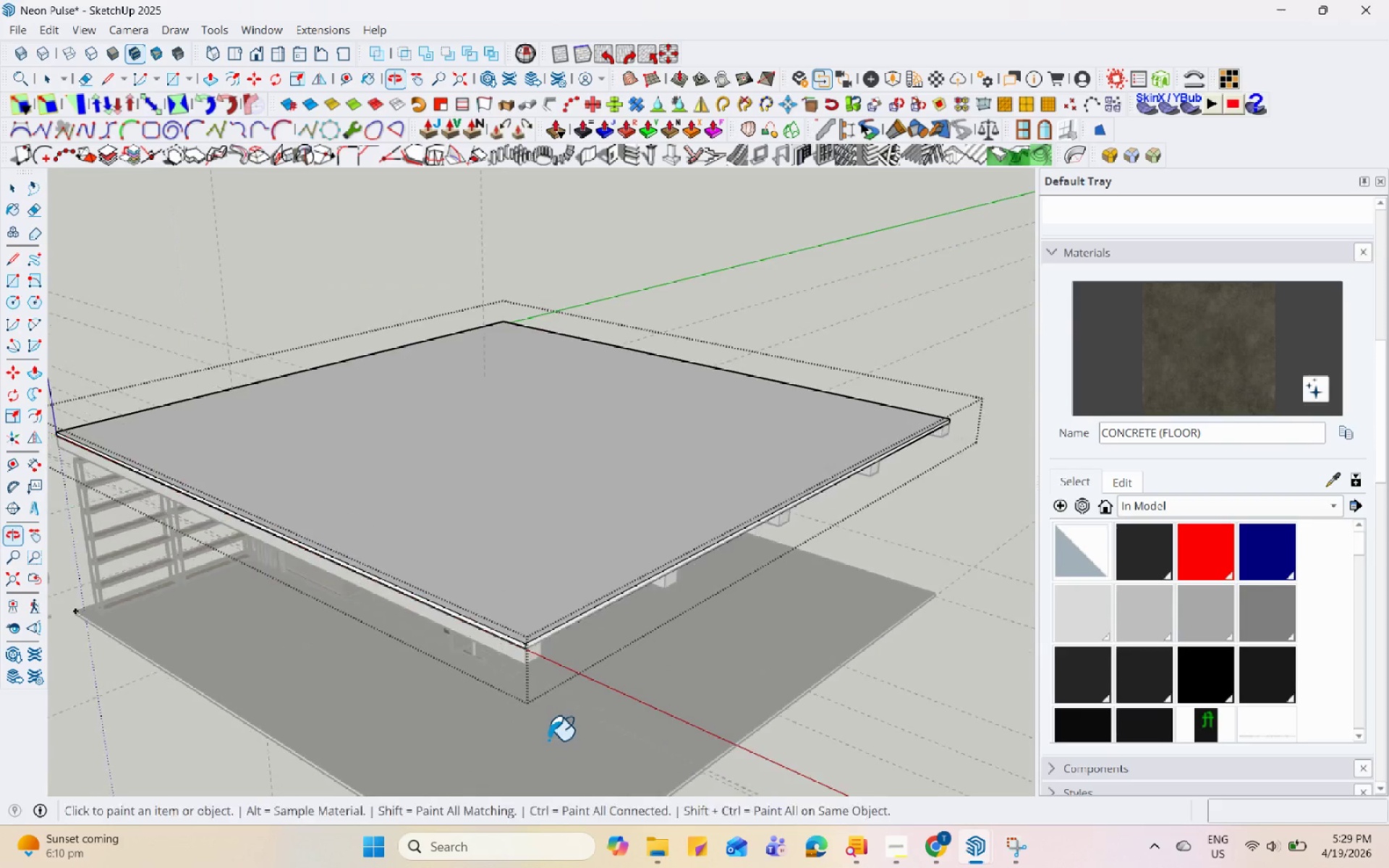 
triple_click([592, 692])
 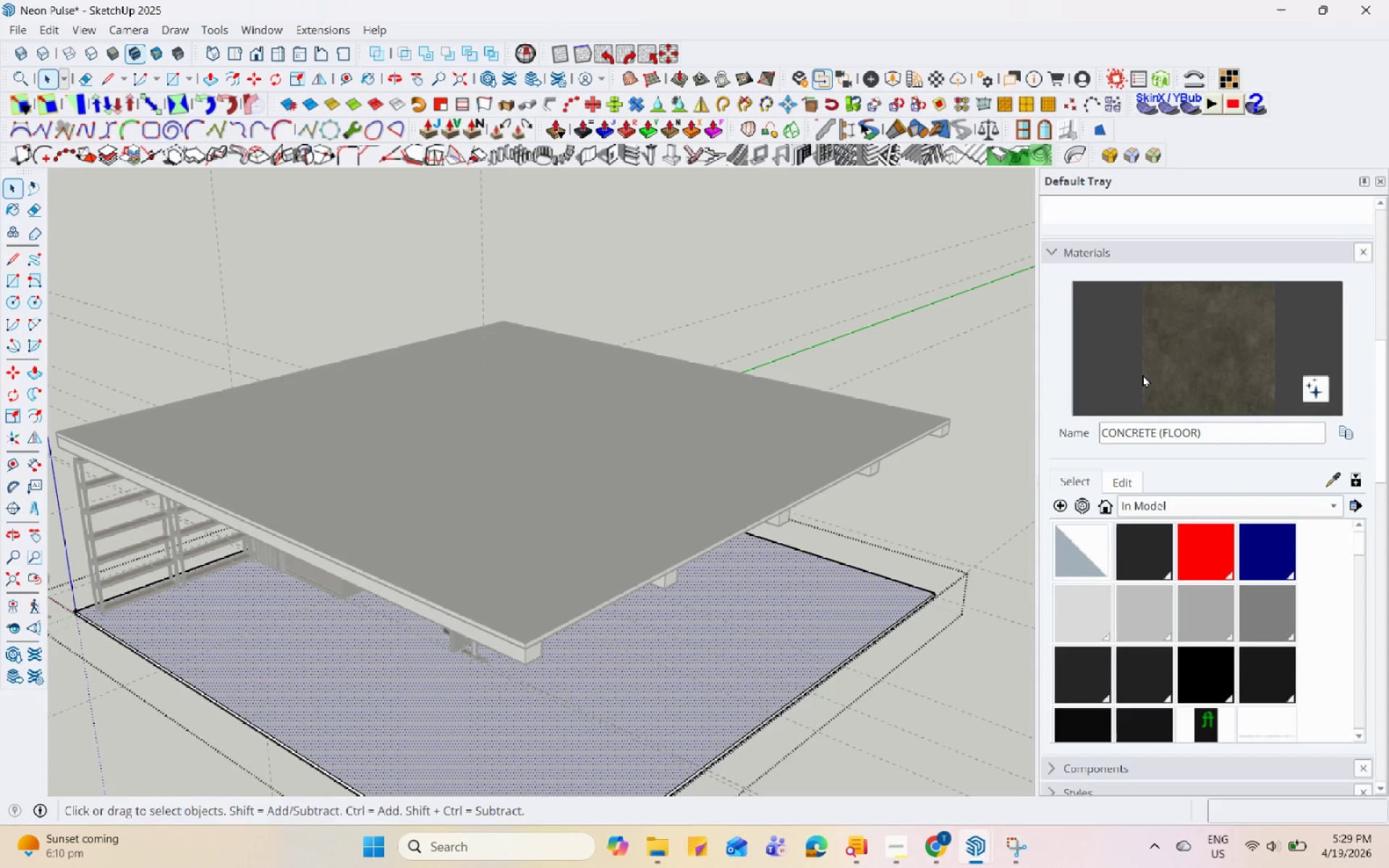 
double_click([775, 631])
 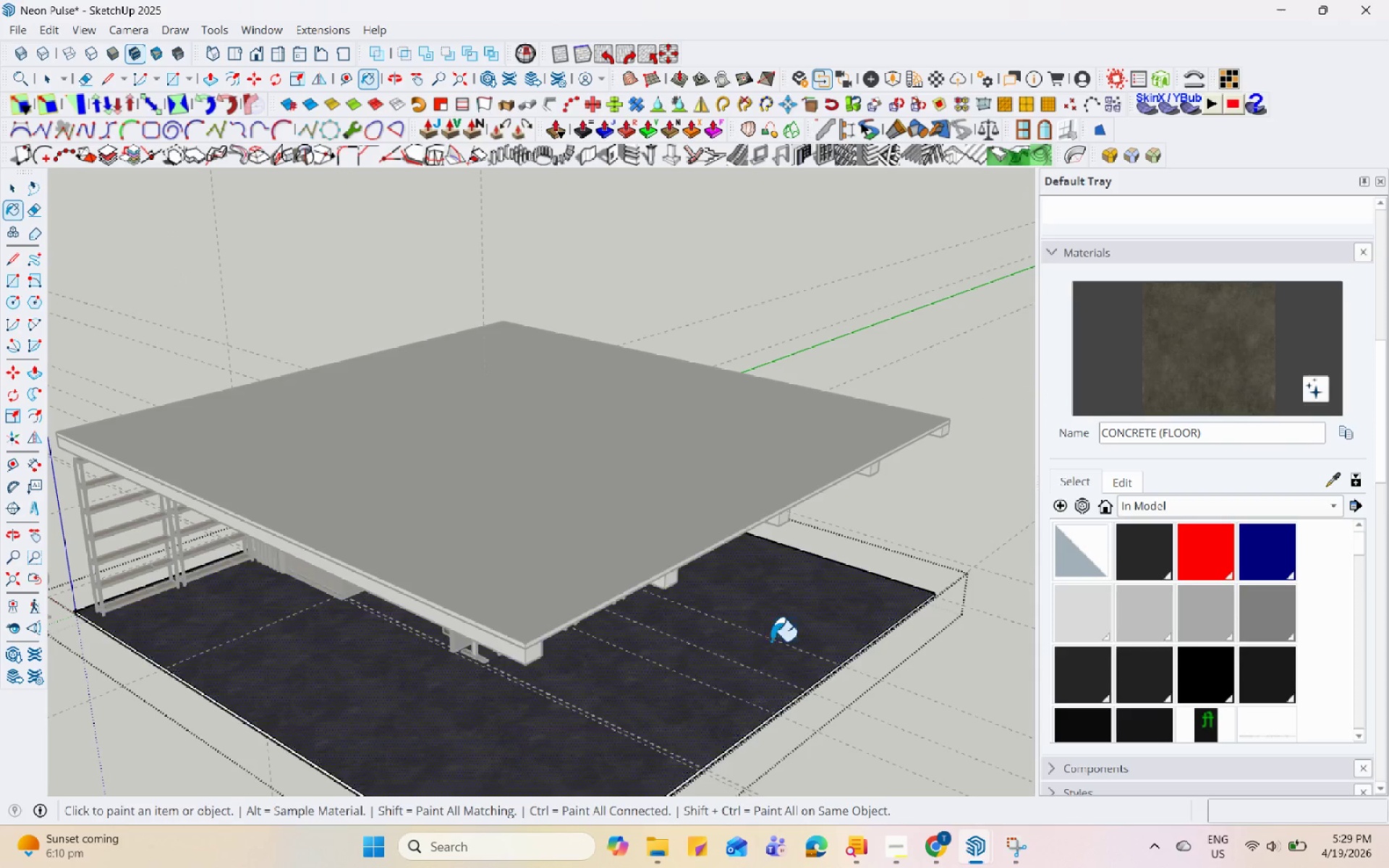 
key(Space)
 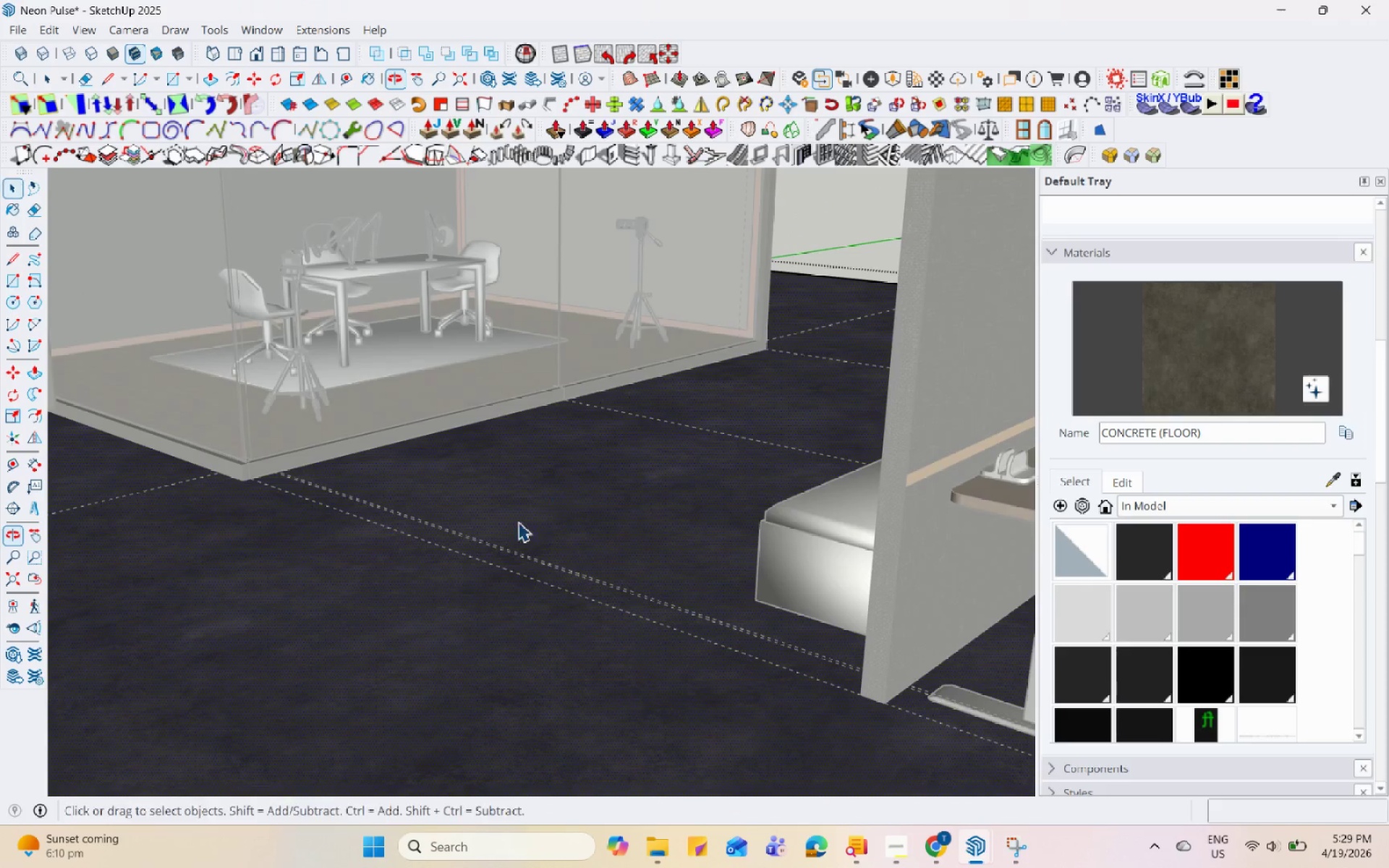 
scroll: coordinate [297, 529], scroll_direction: up, amount: 16.0
 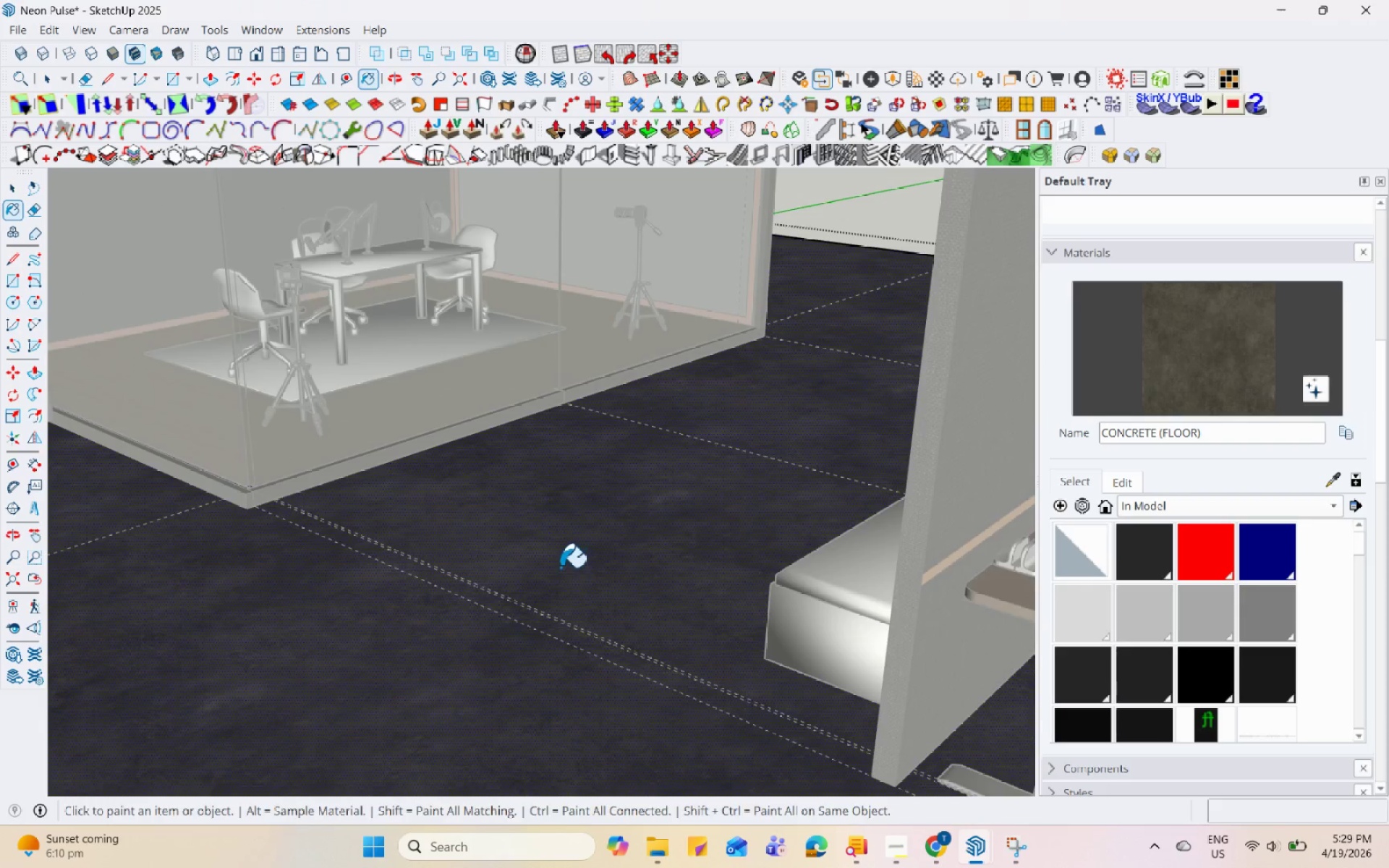 
key(Escape)
 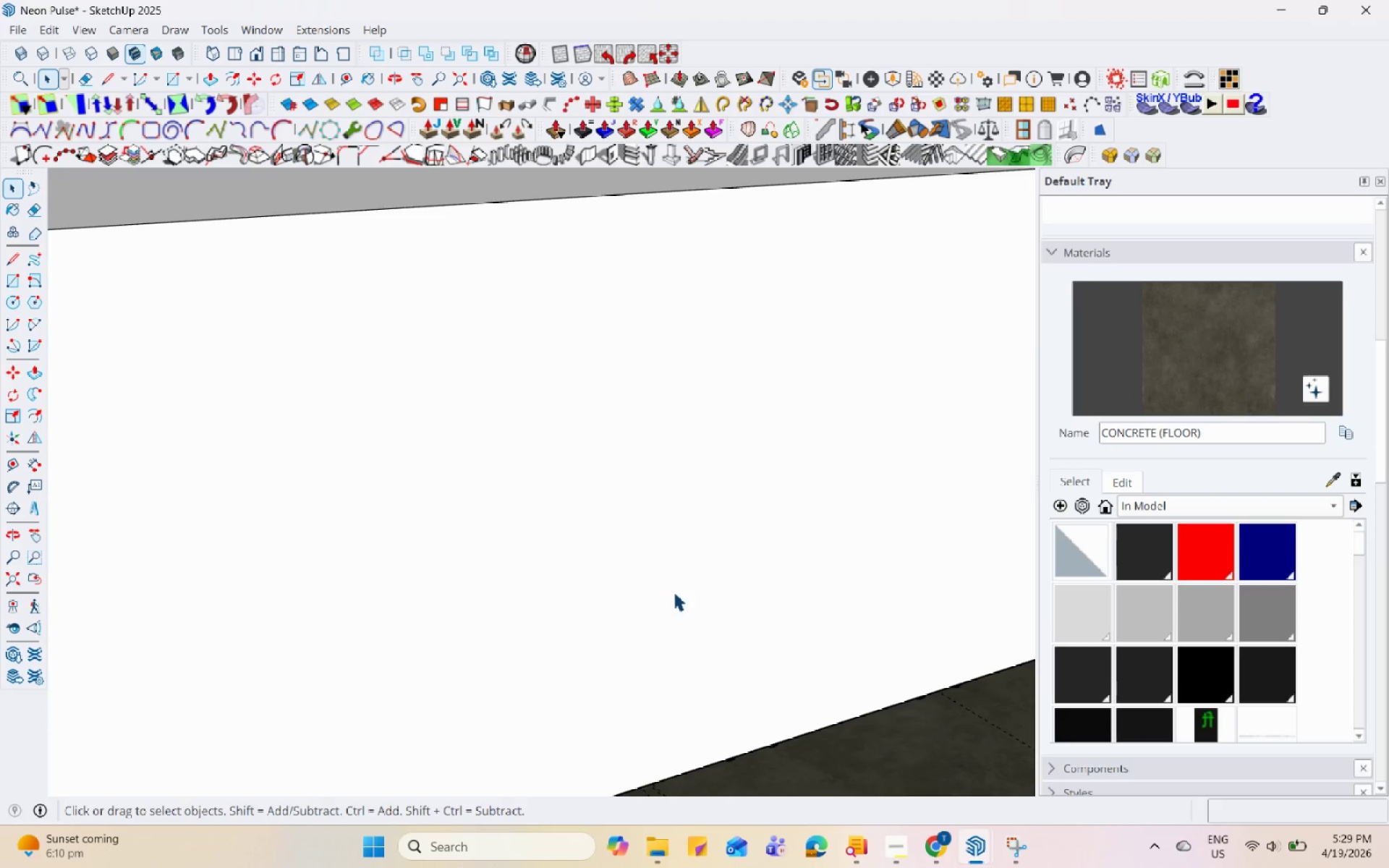 
scroll: coordinate [676, 612], scroll_direction: down, amount: 76.0
 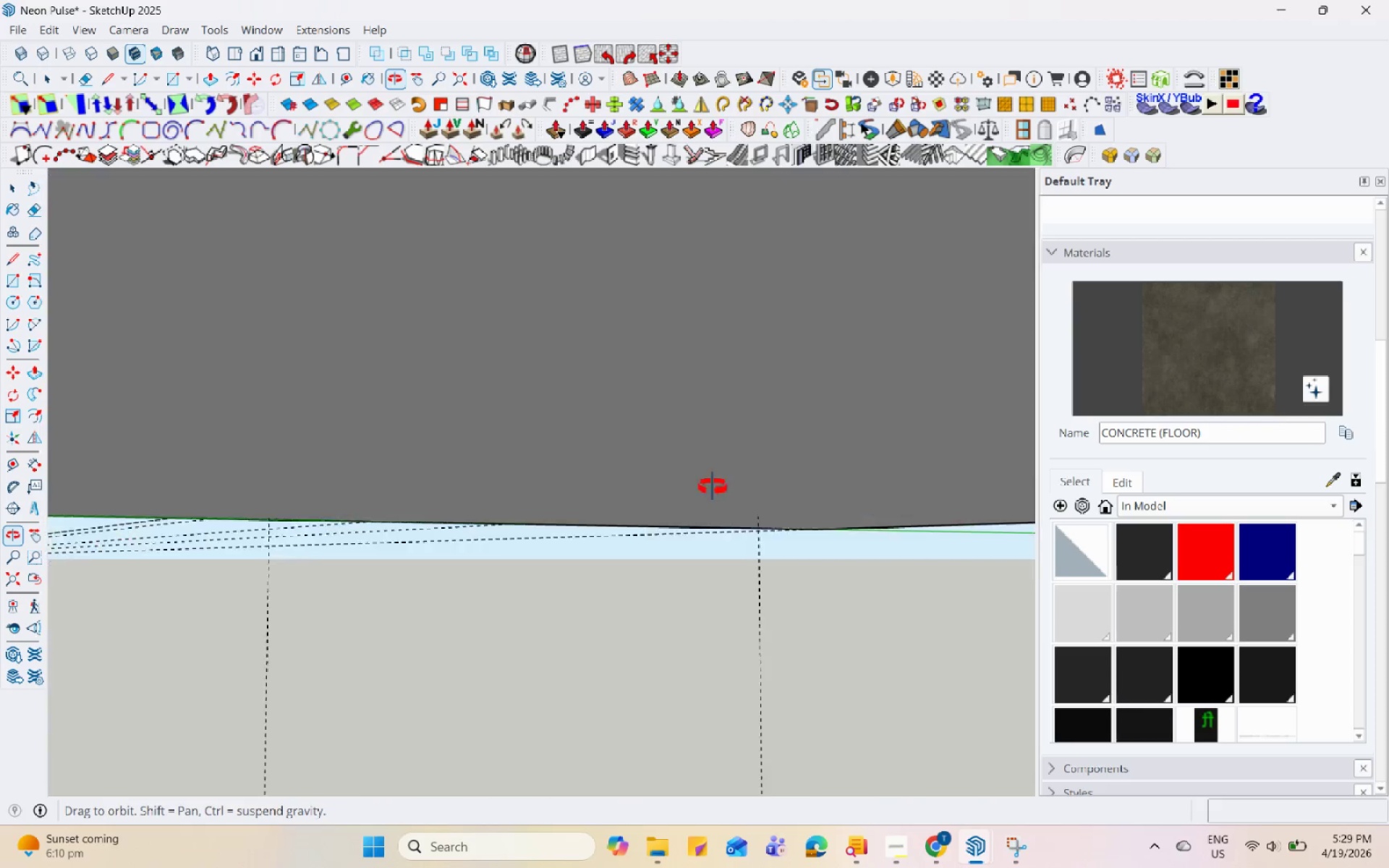 
double_click([720, 265])
 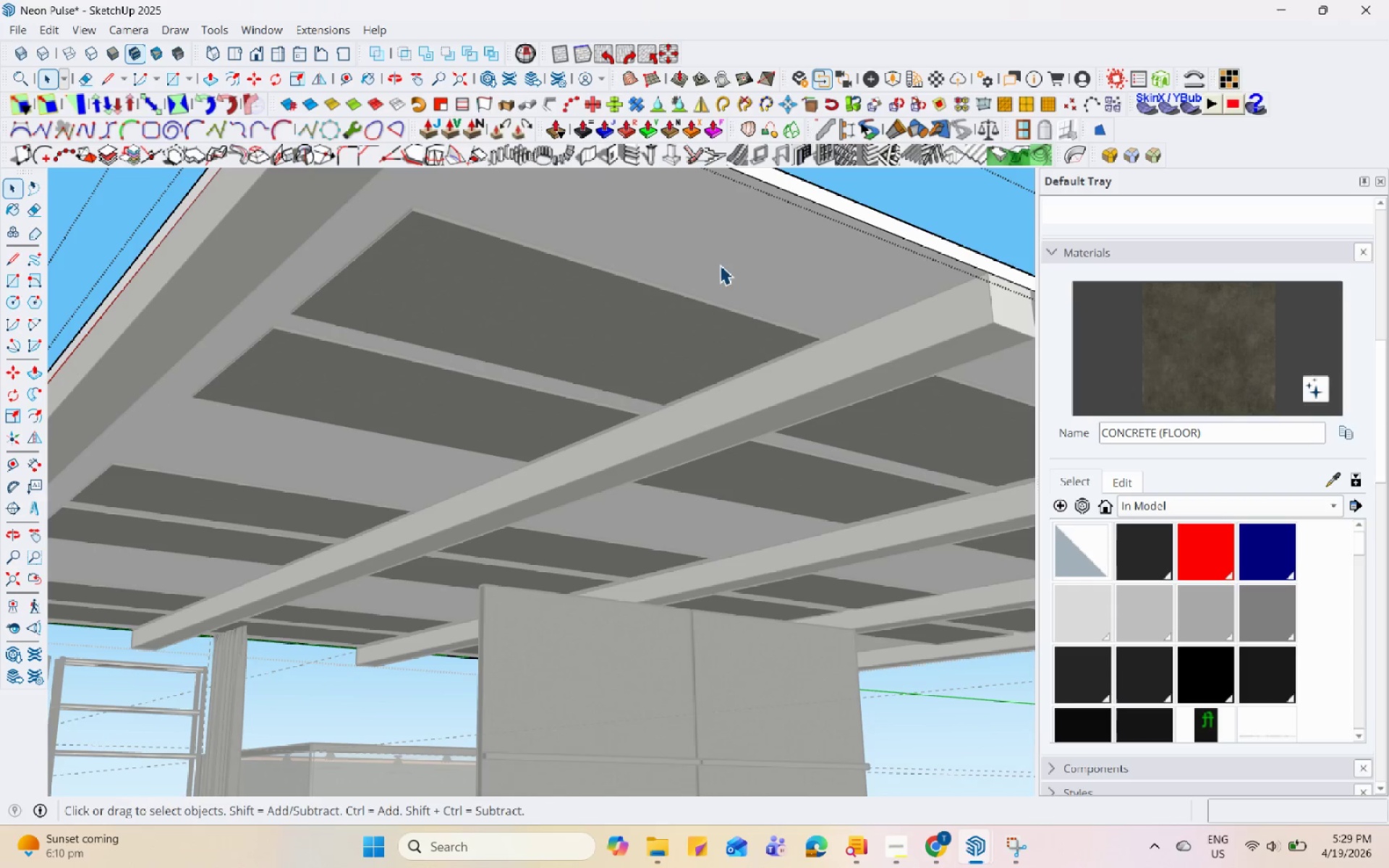 
scroll: coordinate [645, 355], scroll_direction: down, amount: 6.0
 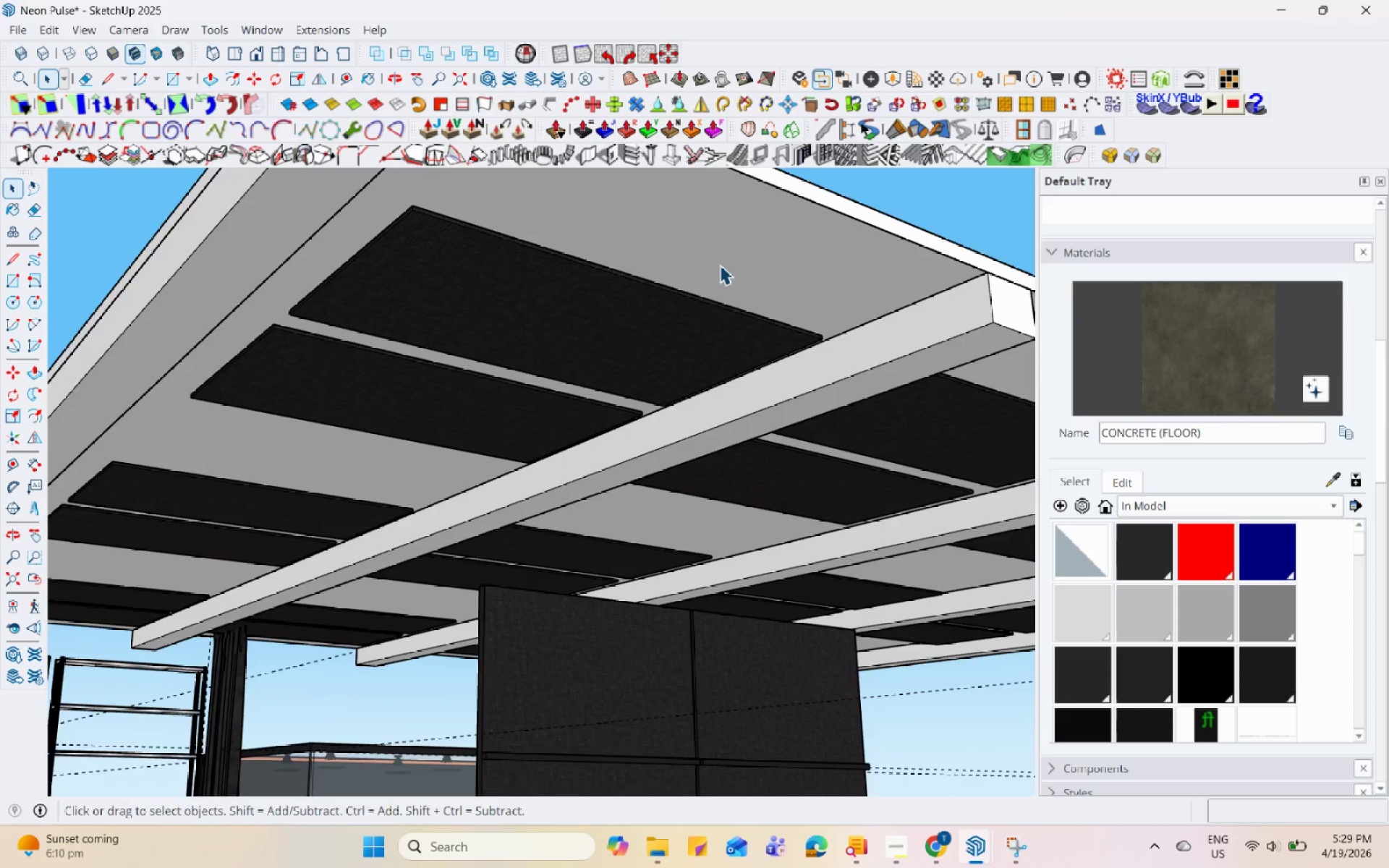 
triple_click([735, 257])
 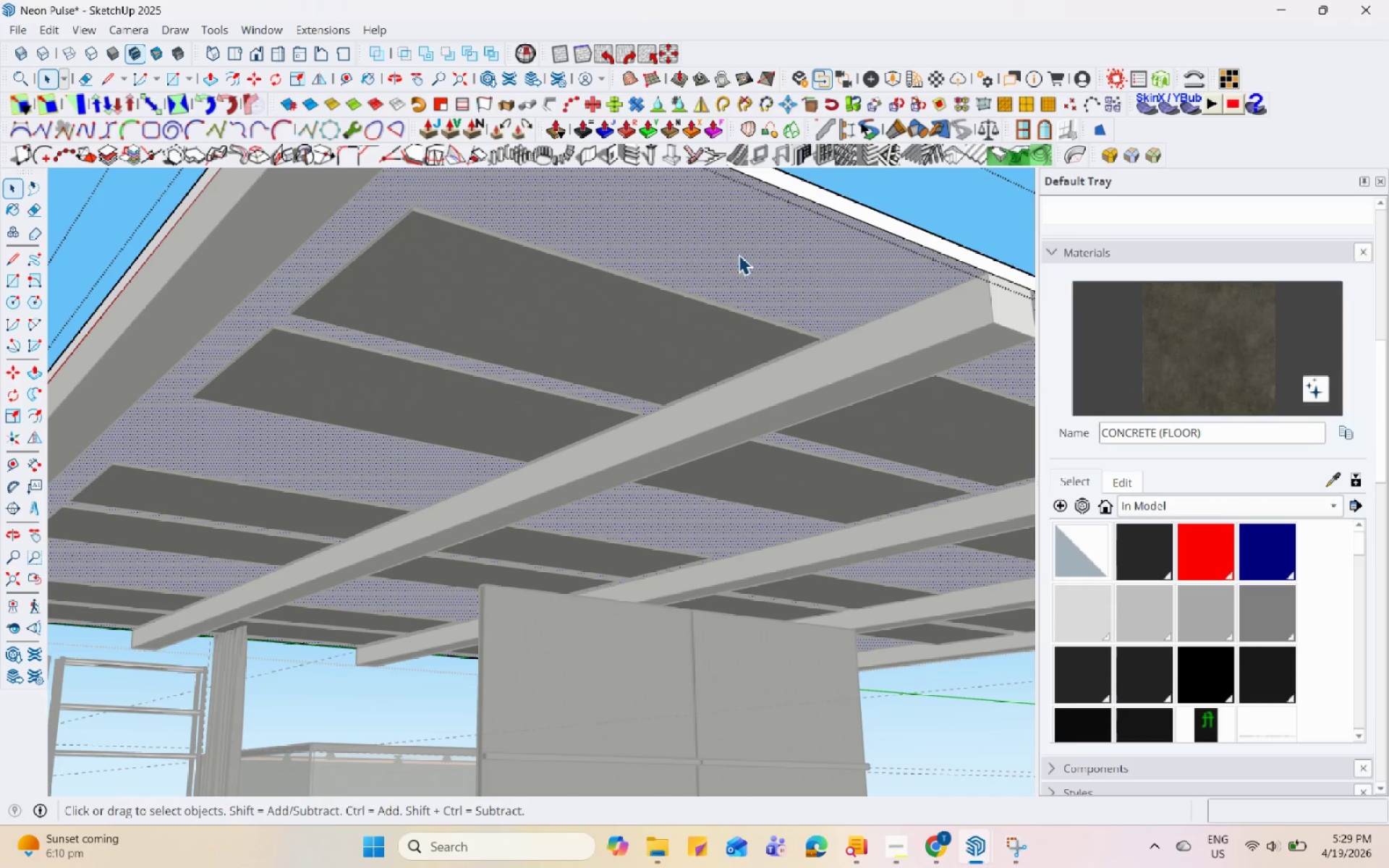 
triple_click([740, 254])
 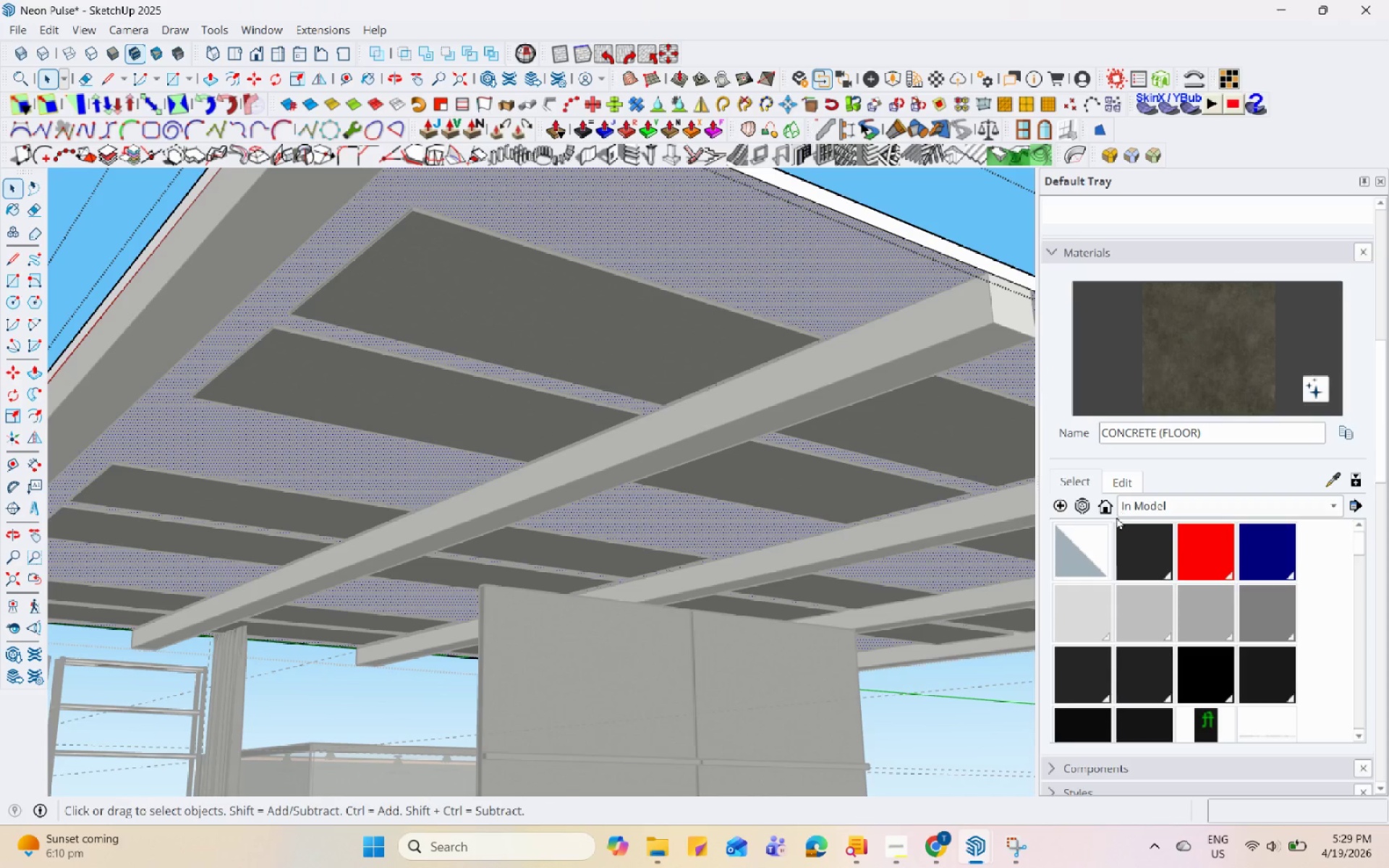 
left_click([1062, 506])
 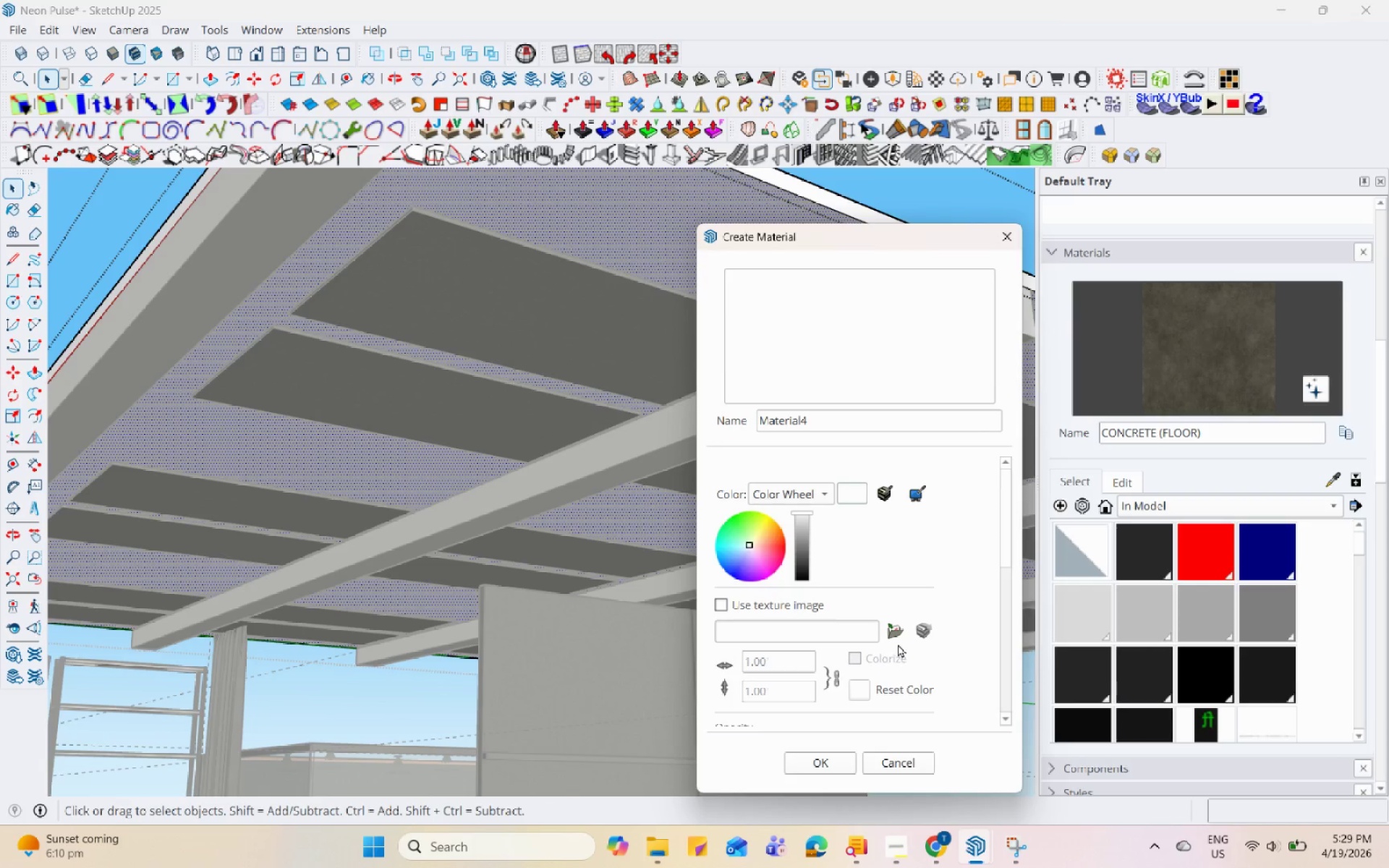 
double_click([895, 637])
 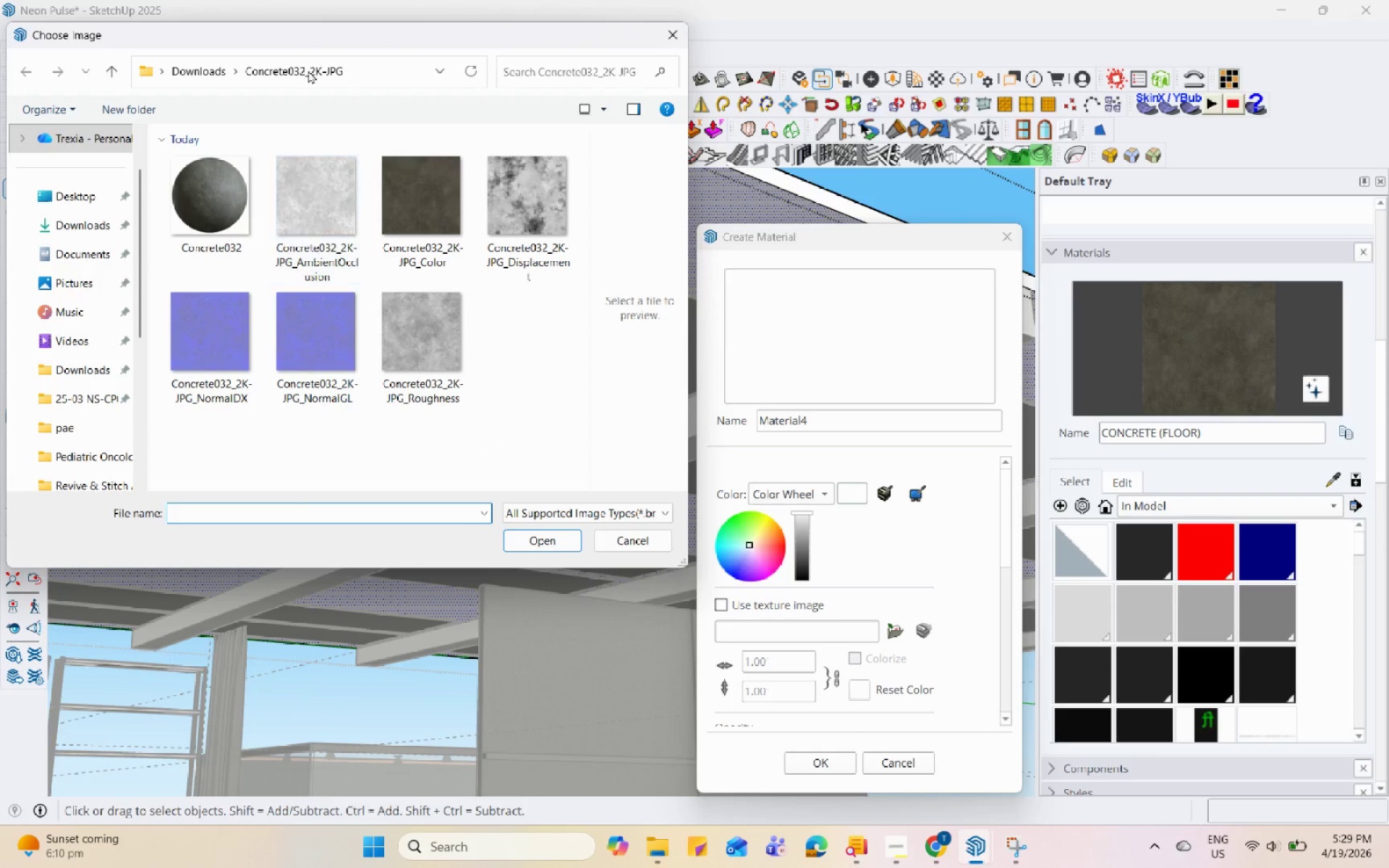 
left_click([197, 77])
 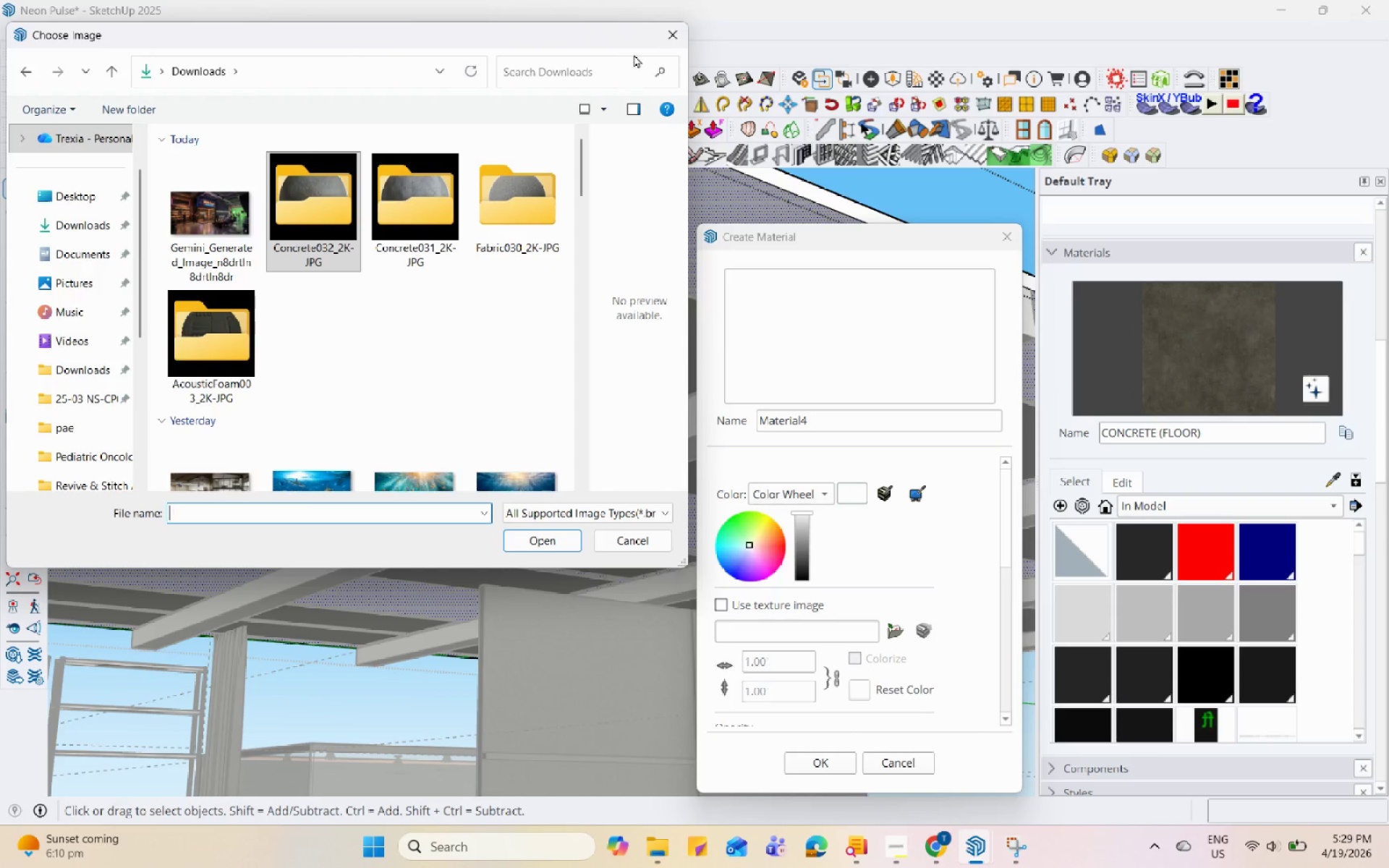 
left_click([669, 37])
 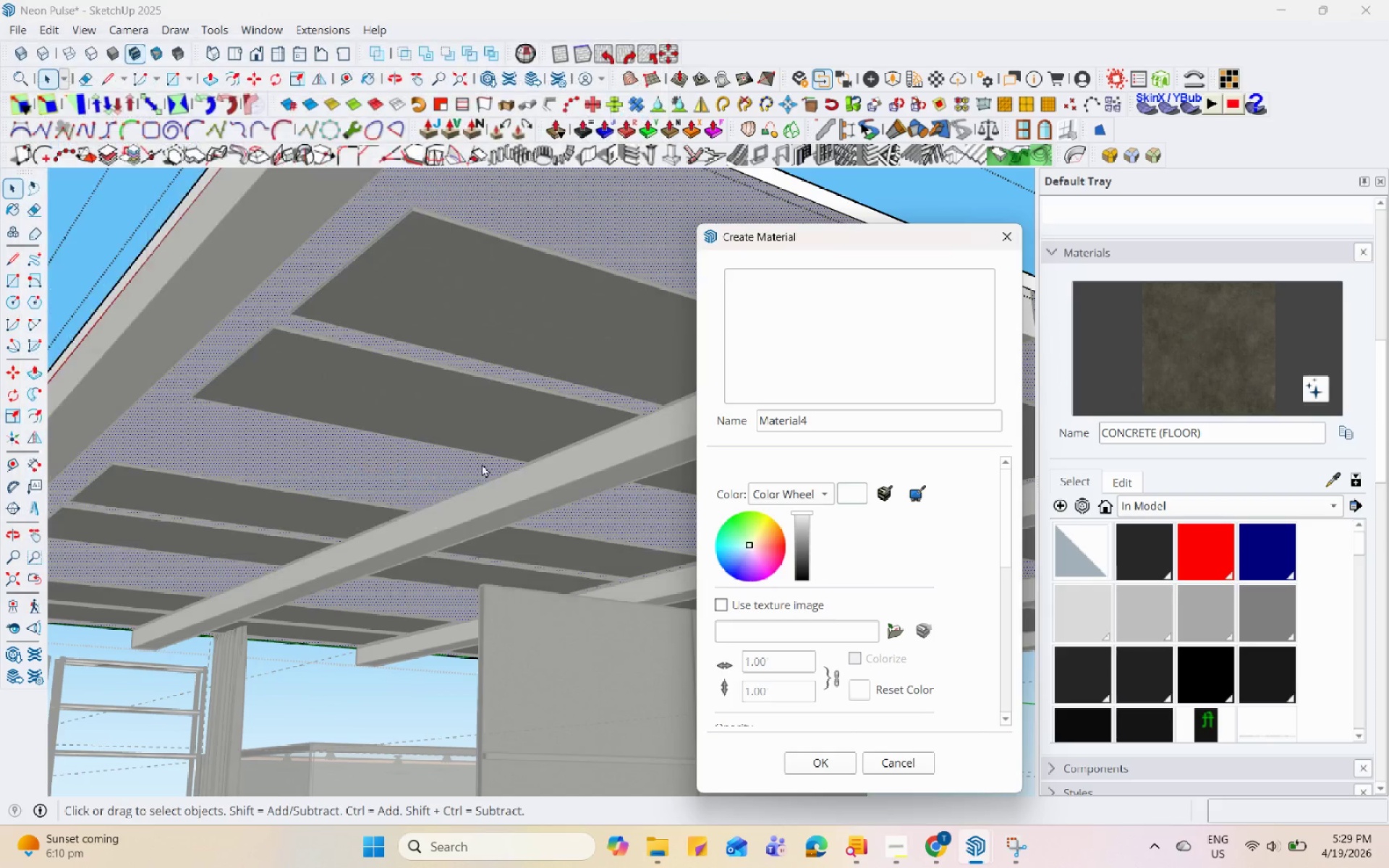 
scroll: coordinate [476, 469], scroll_direction: down, amount: 7.0
 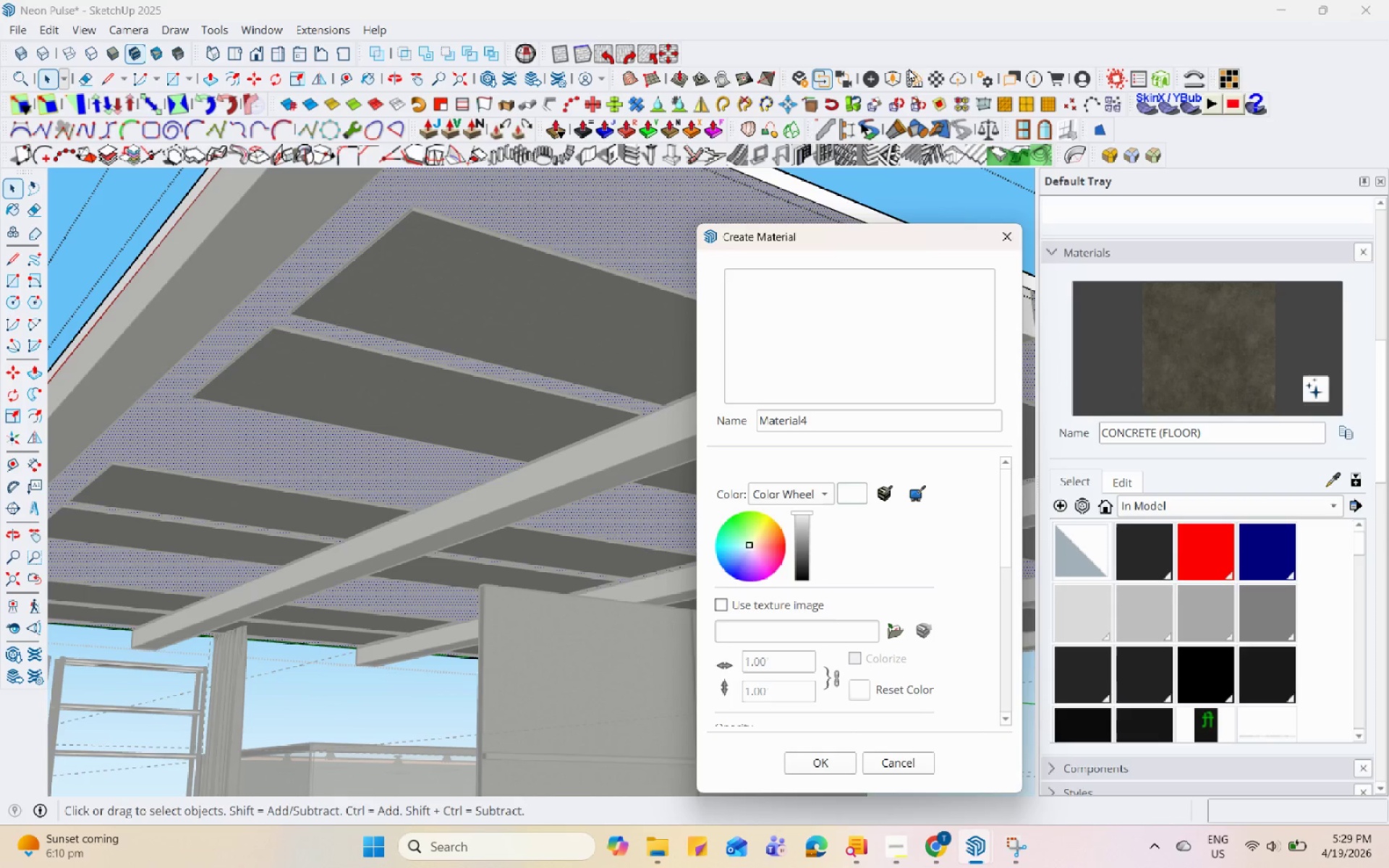 
left_click([938, 75])
 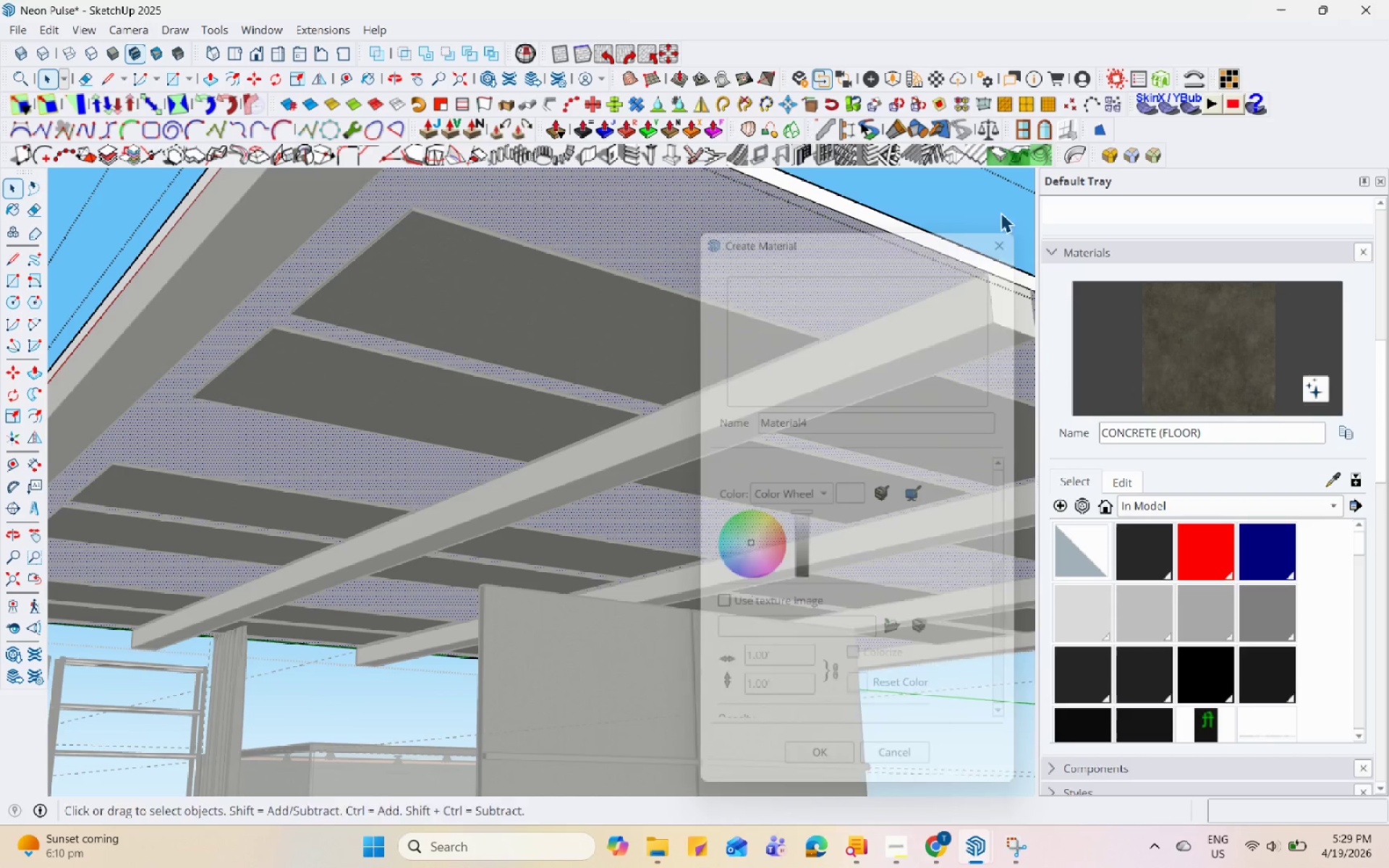 
double_click([938, 75])
 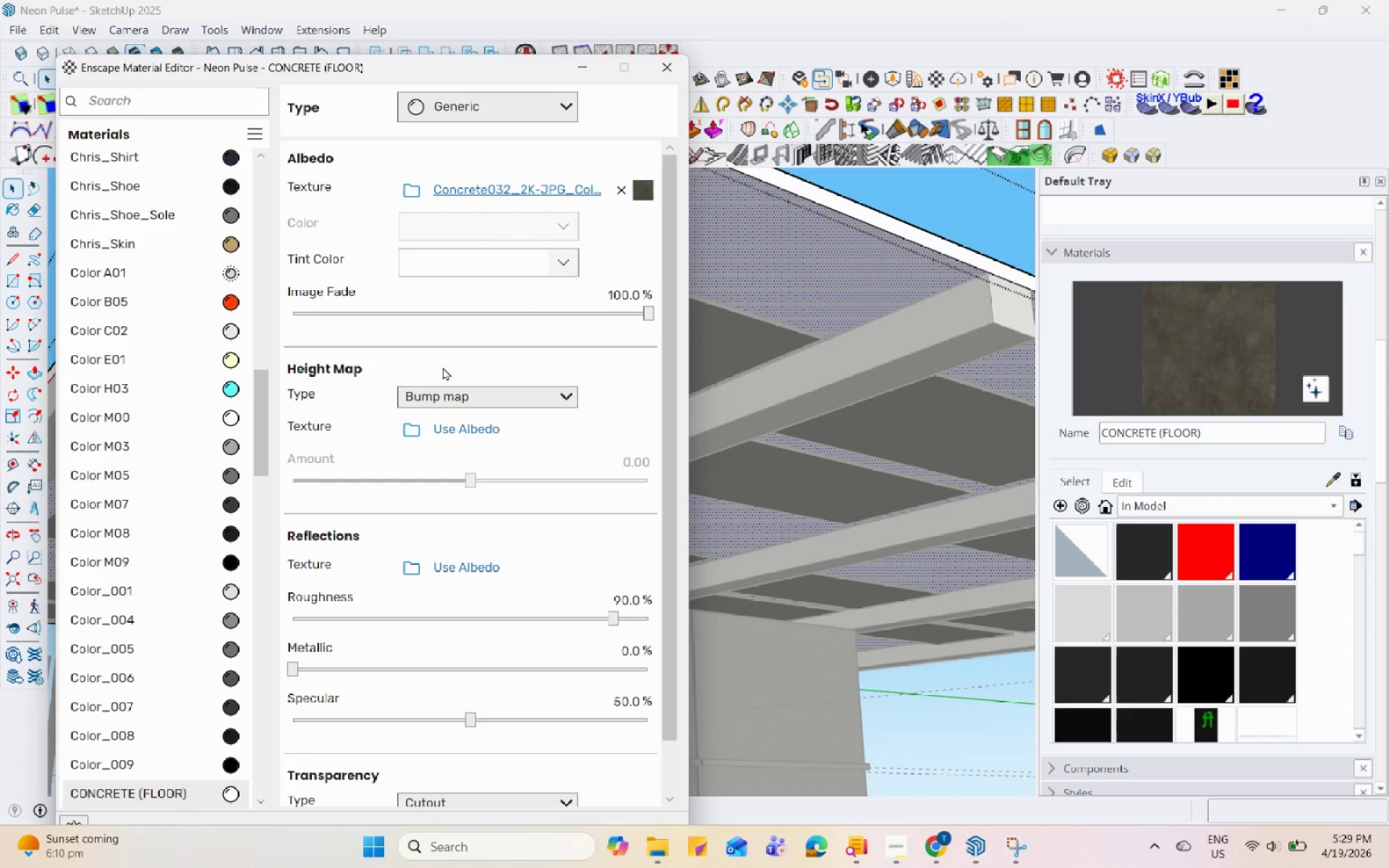 
left_click([409, 429])
 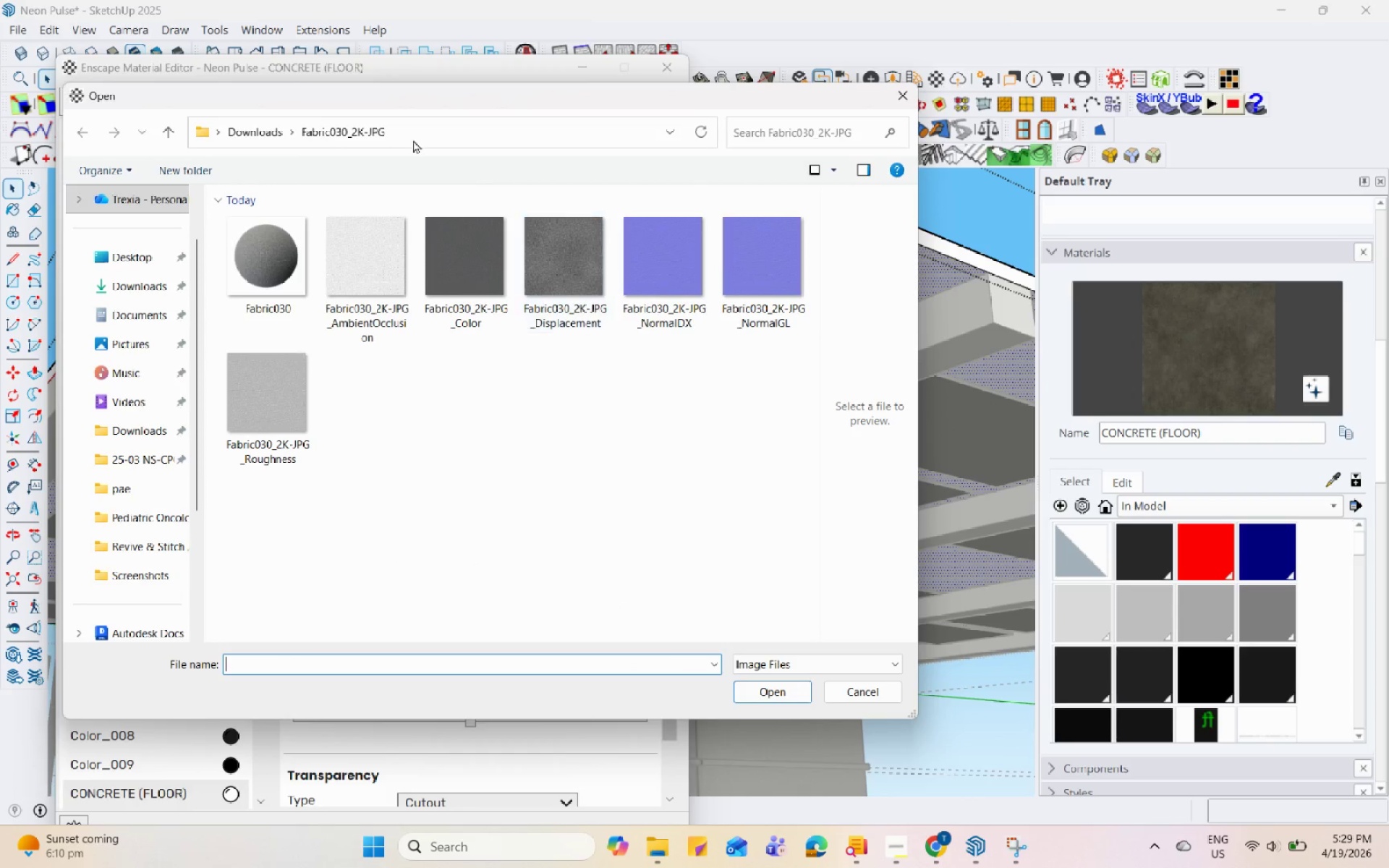 
left_click([258, 125])
 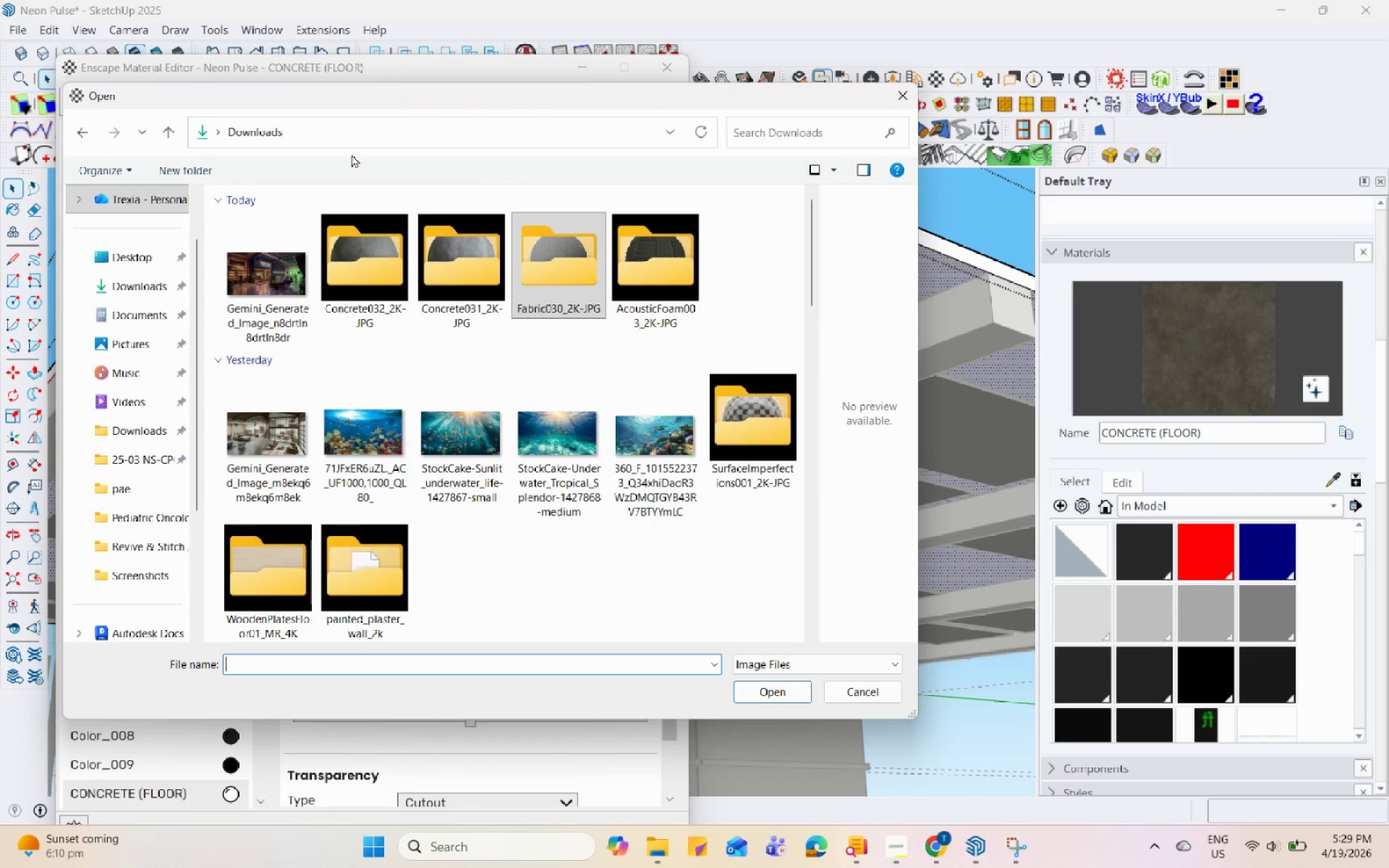 
mouse_move([473, 272])
 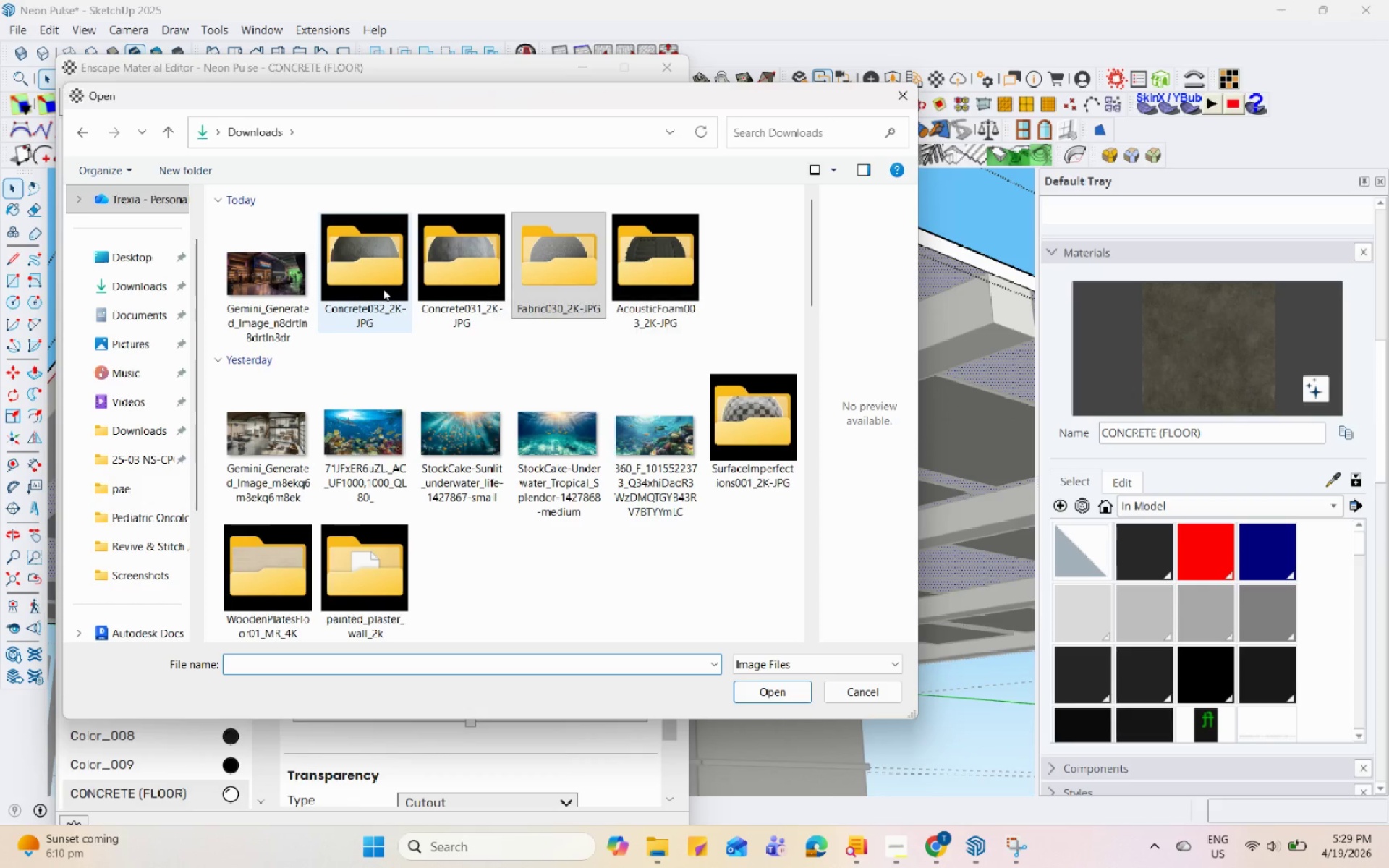 
double_click([383, 288])
 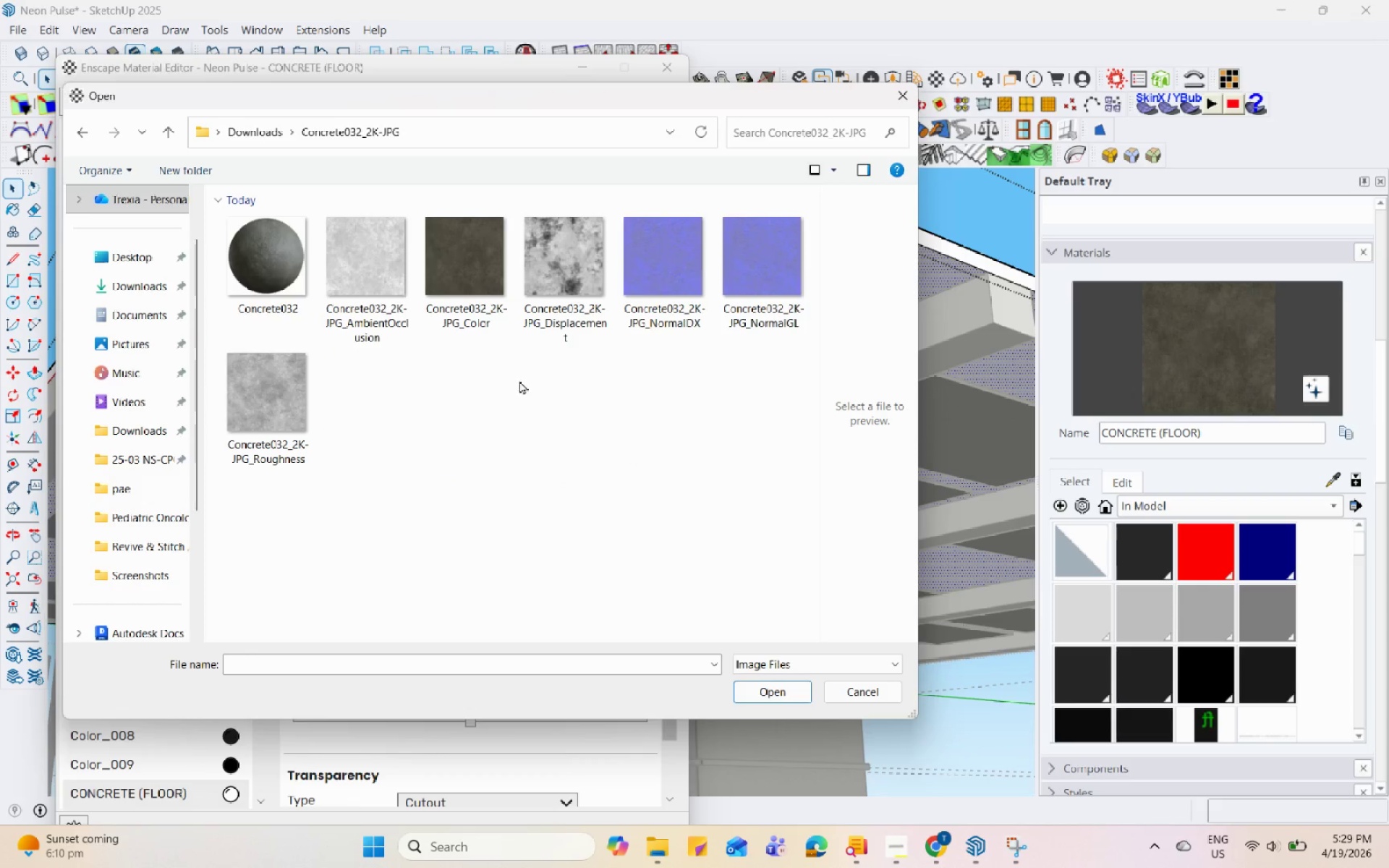 
left_click([545, 295])
 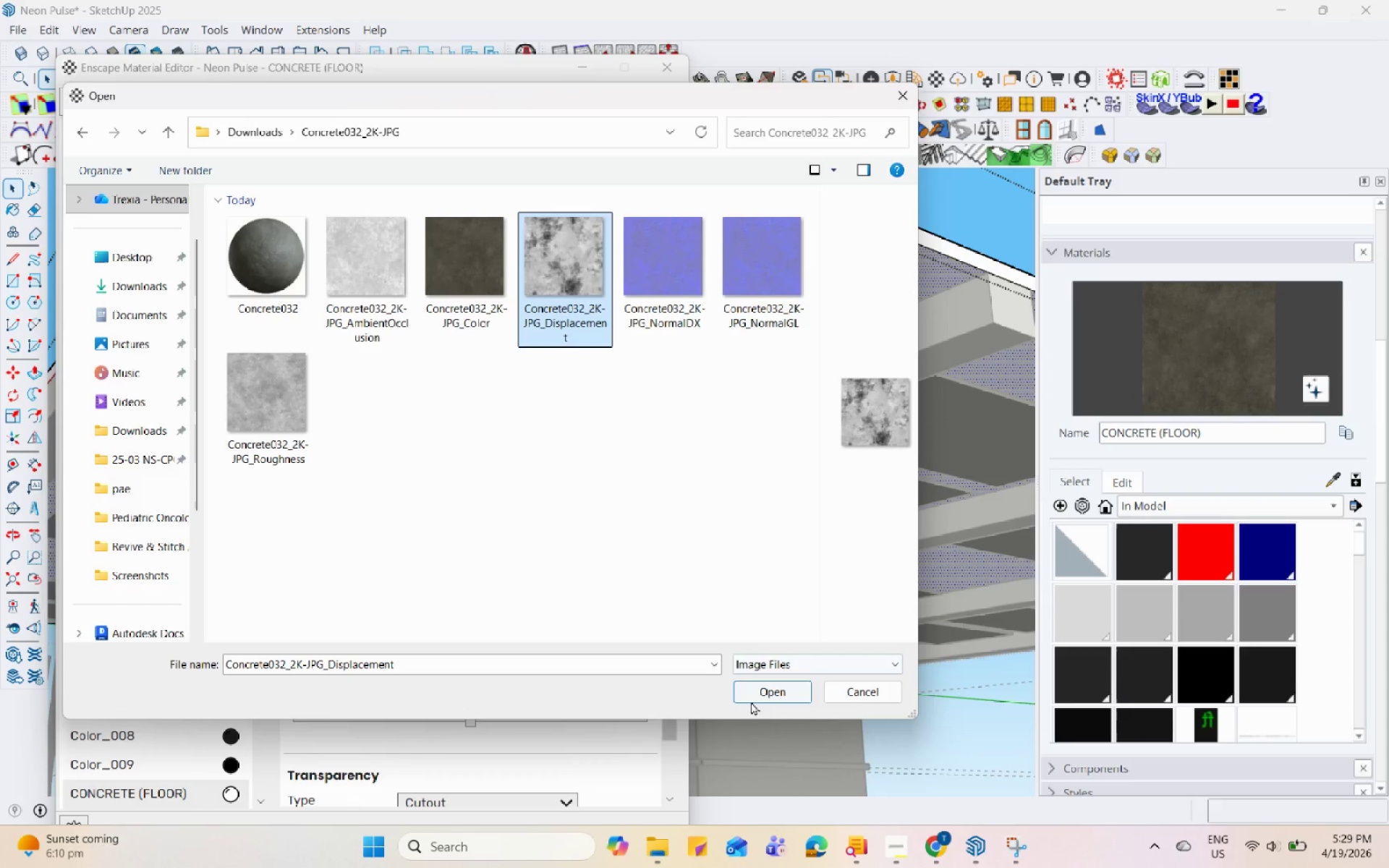 
left_click([760, 697])
 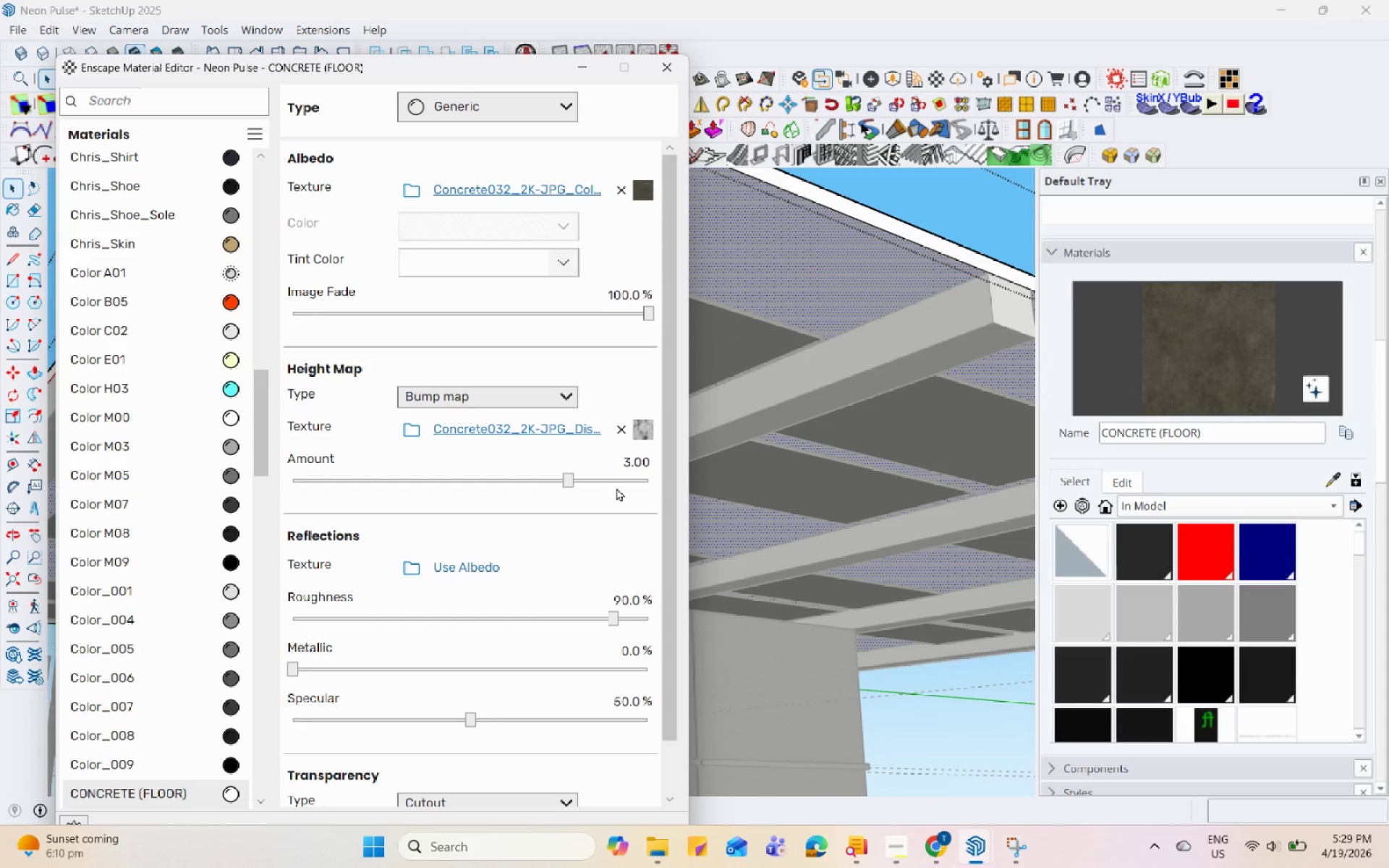 
double_click([628, 456])
 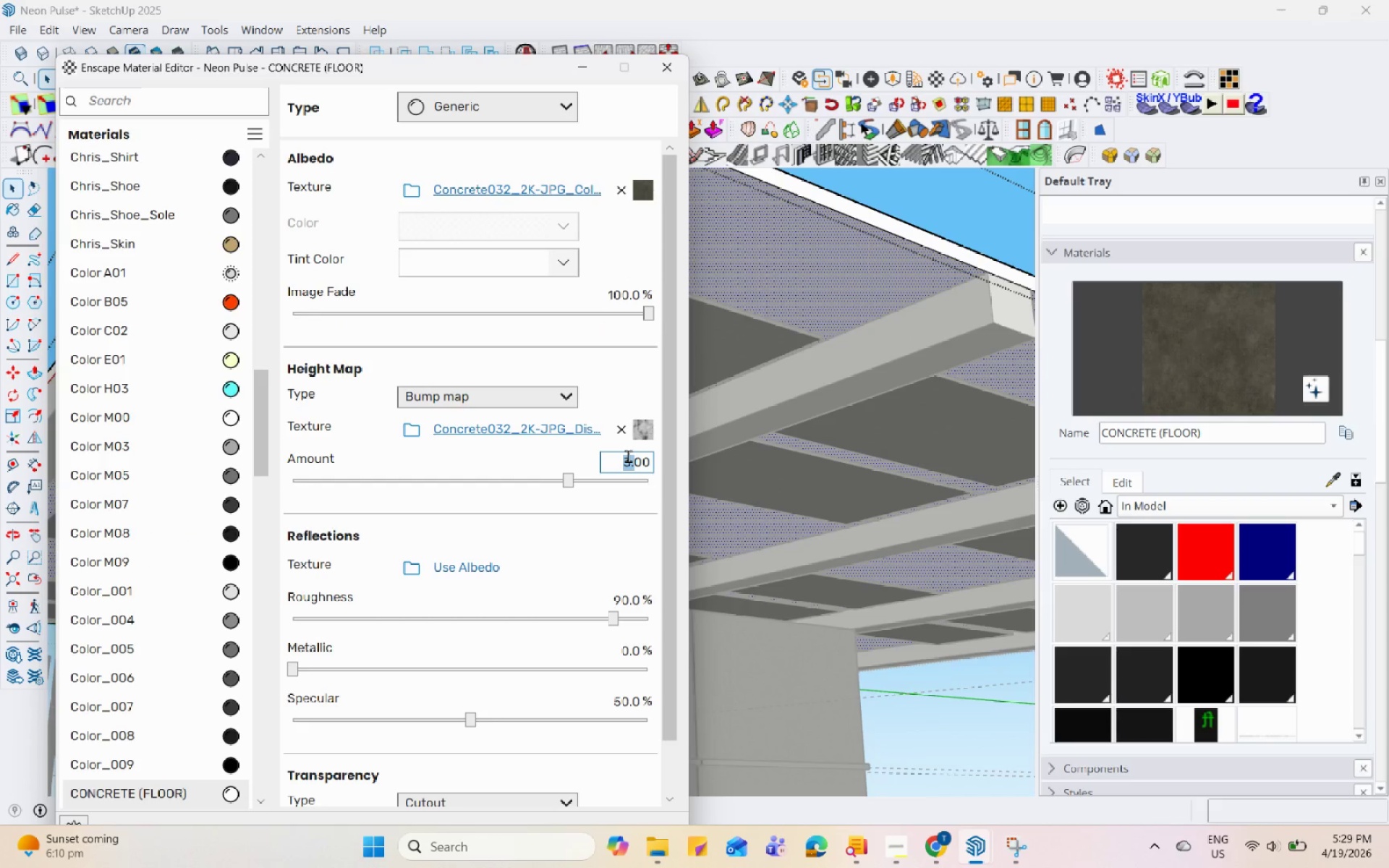 
triple_click([628, 456])
 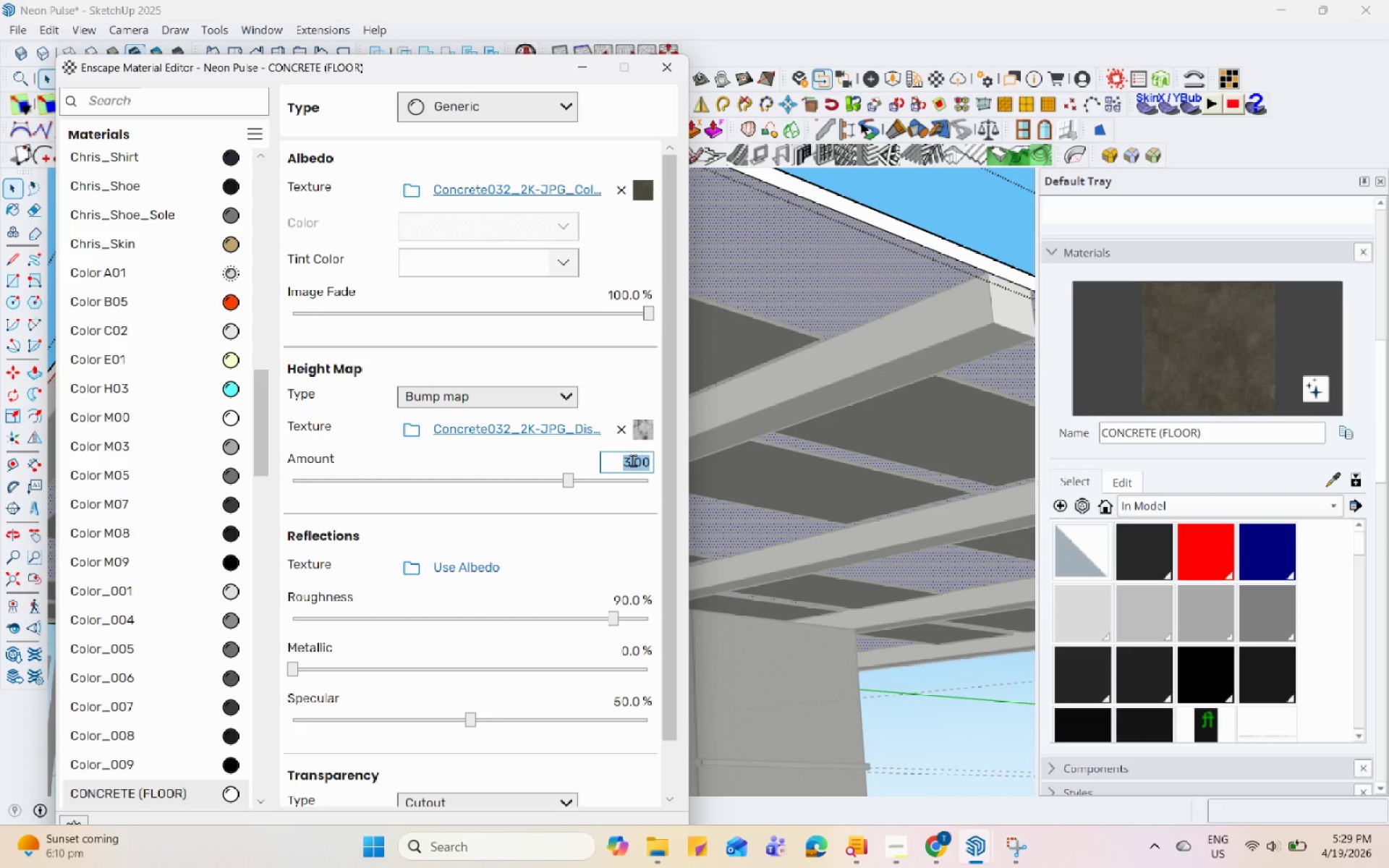 
key(Numpad1)
 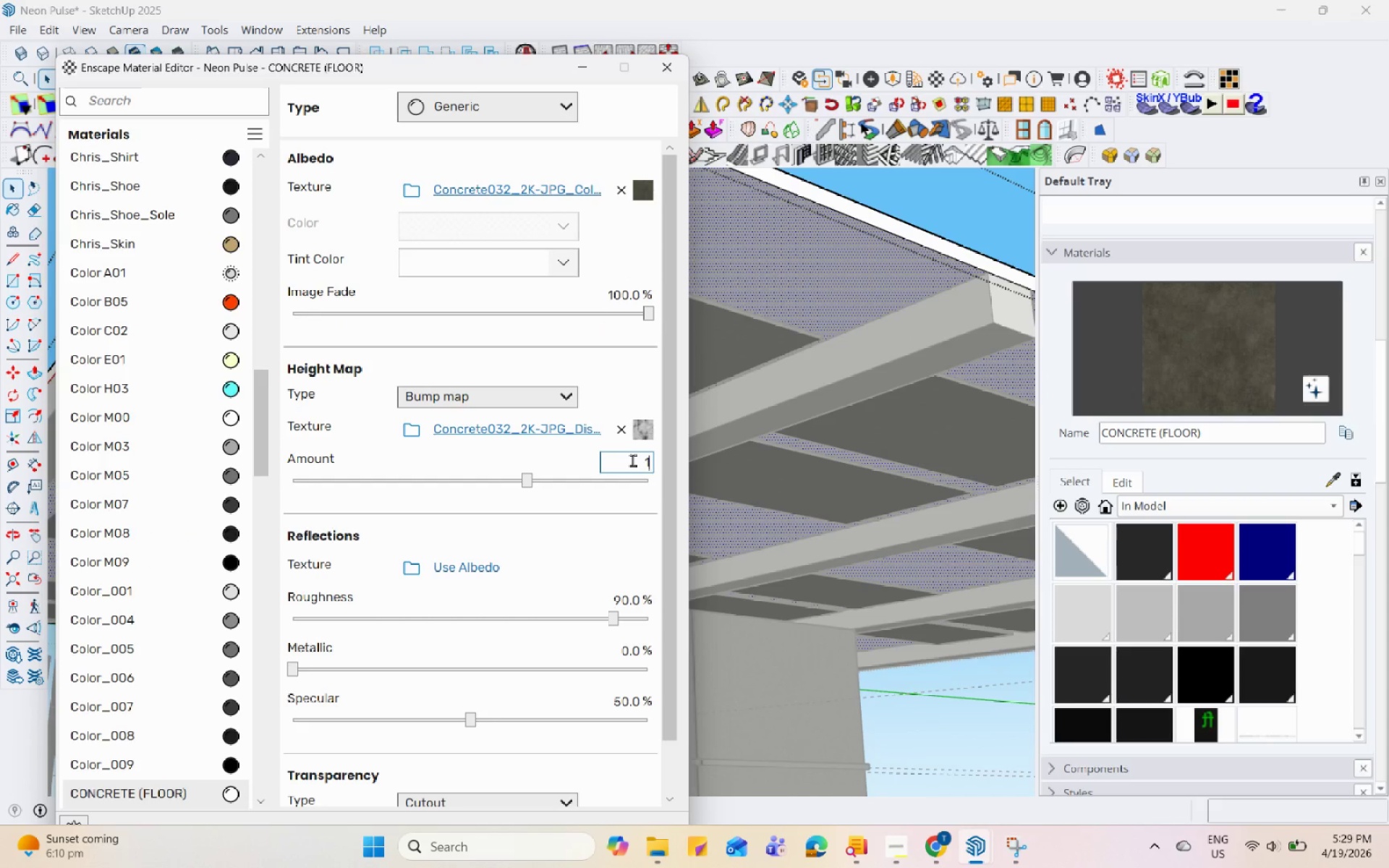 
key(Numpad5)
 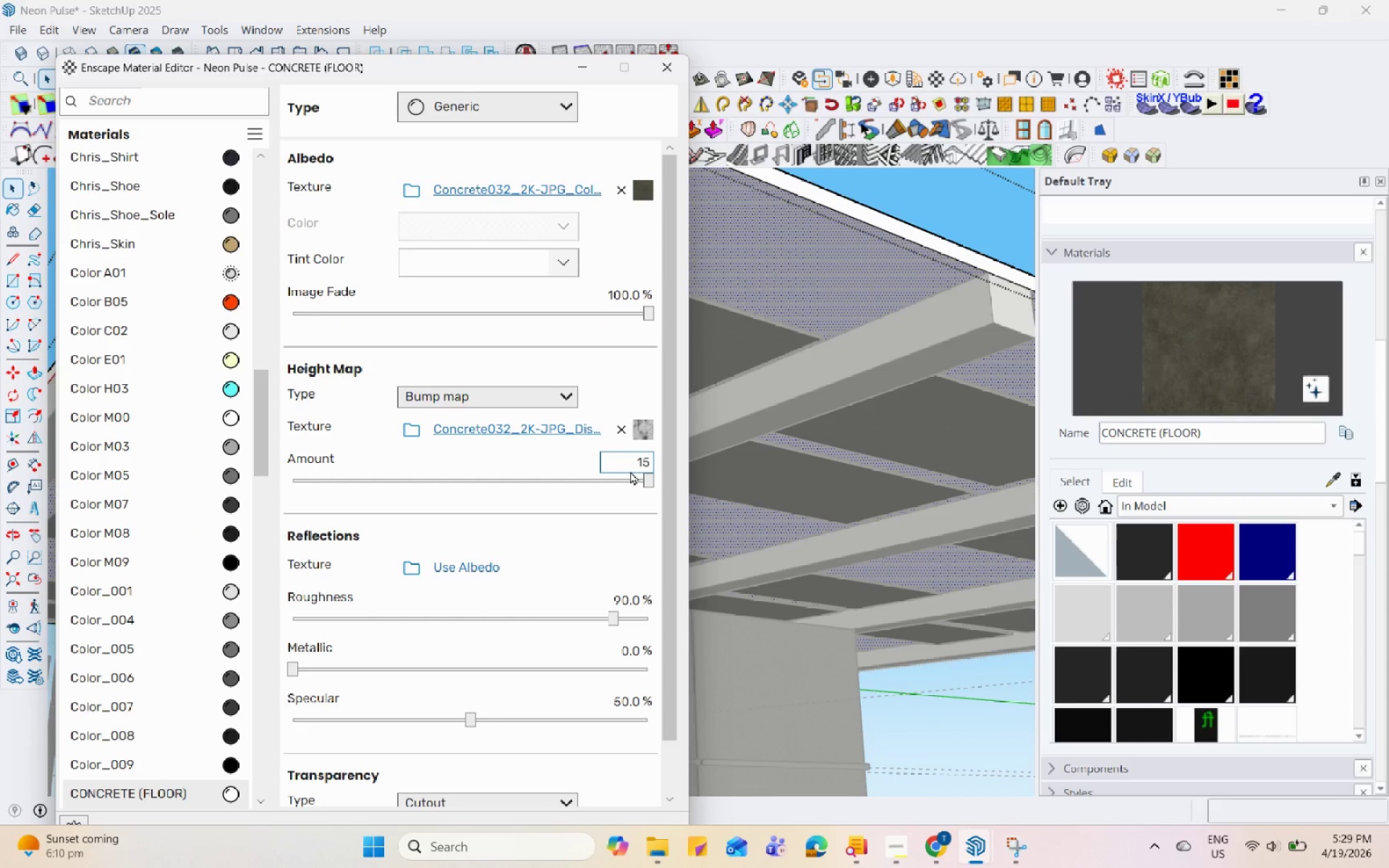 
key(Backspace)
 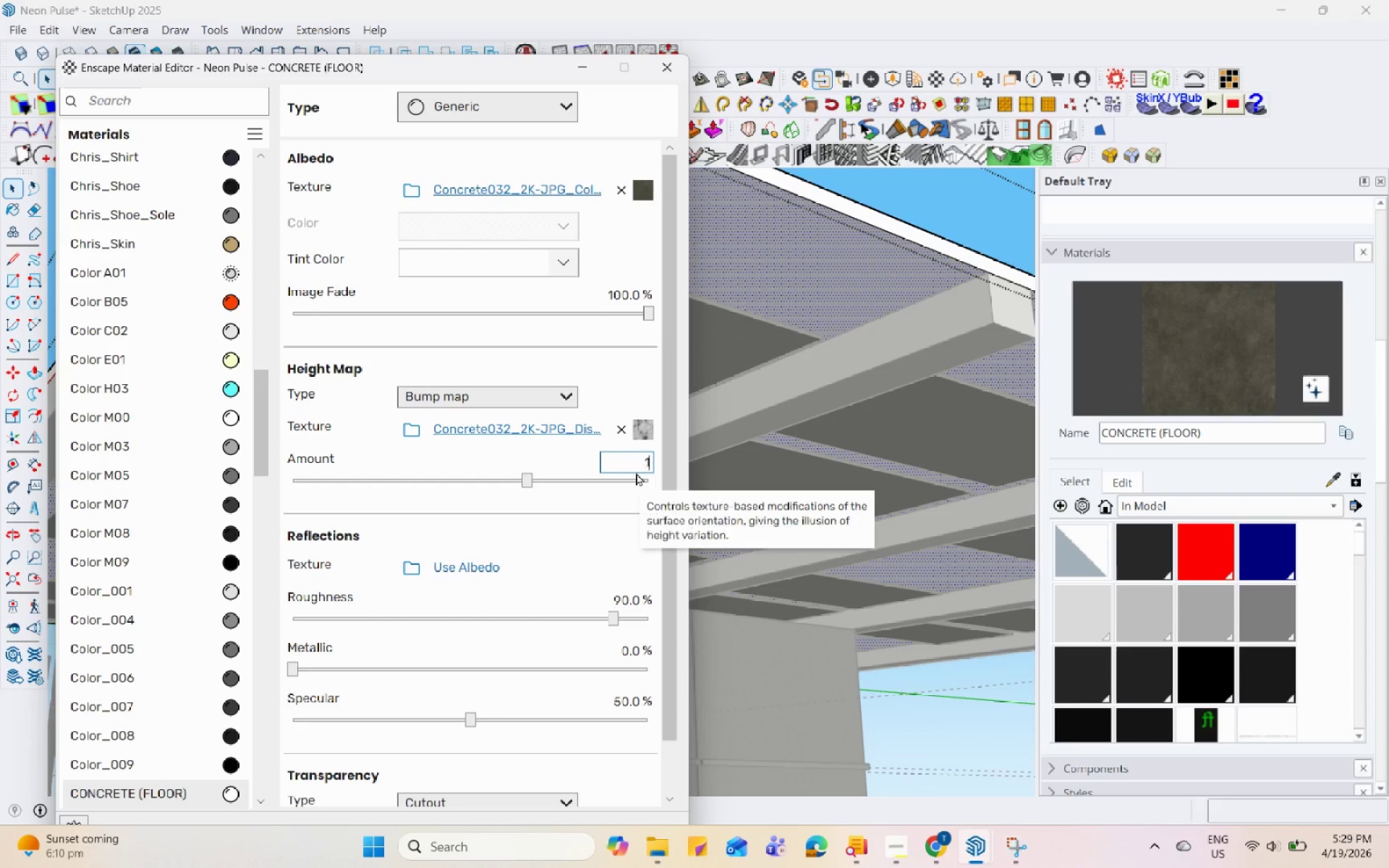 
key(Backspace)
 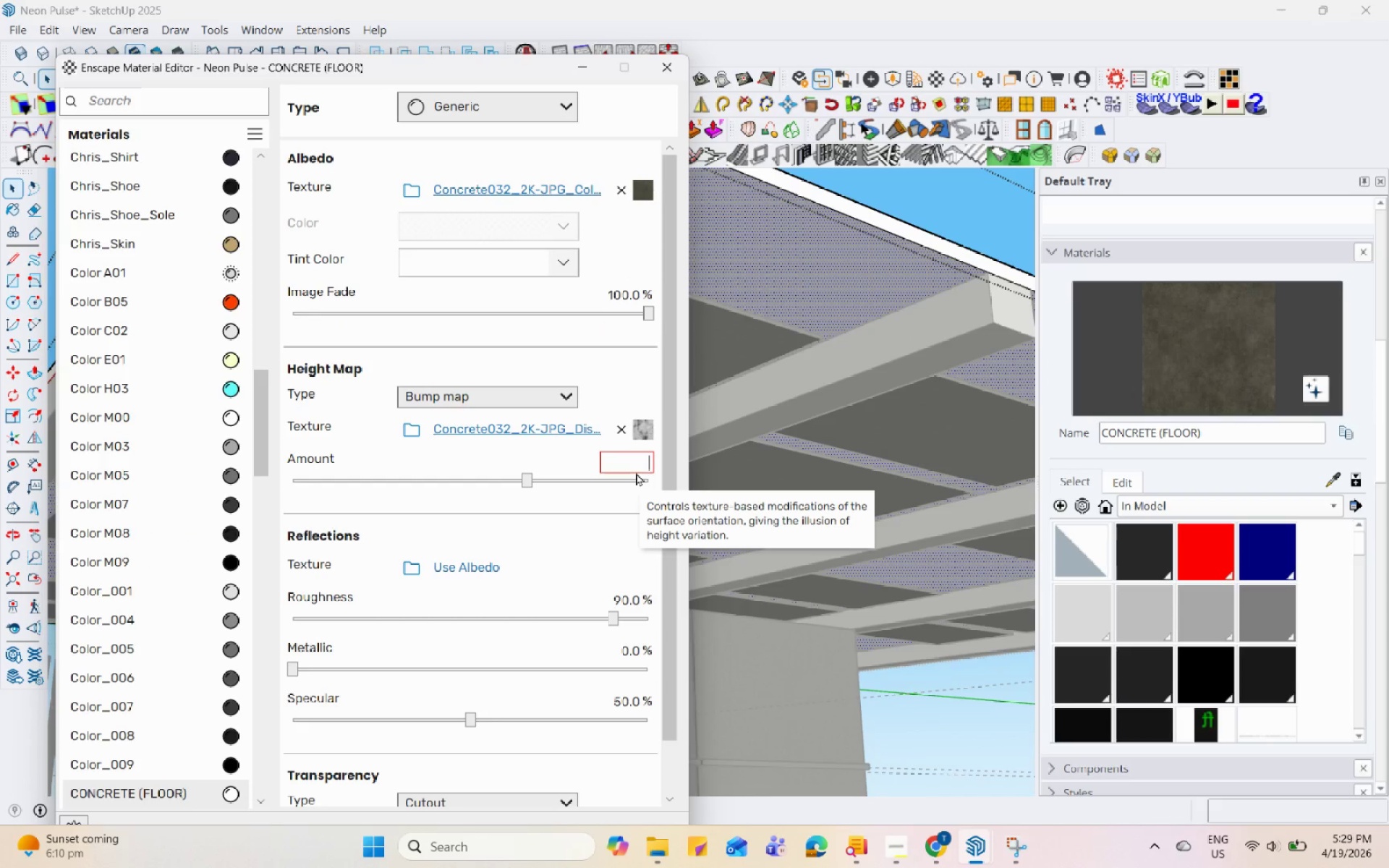 
key(Numpad1)
 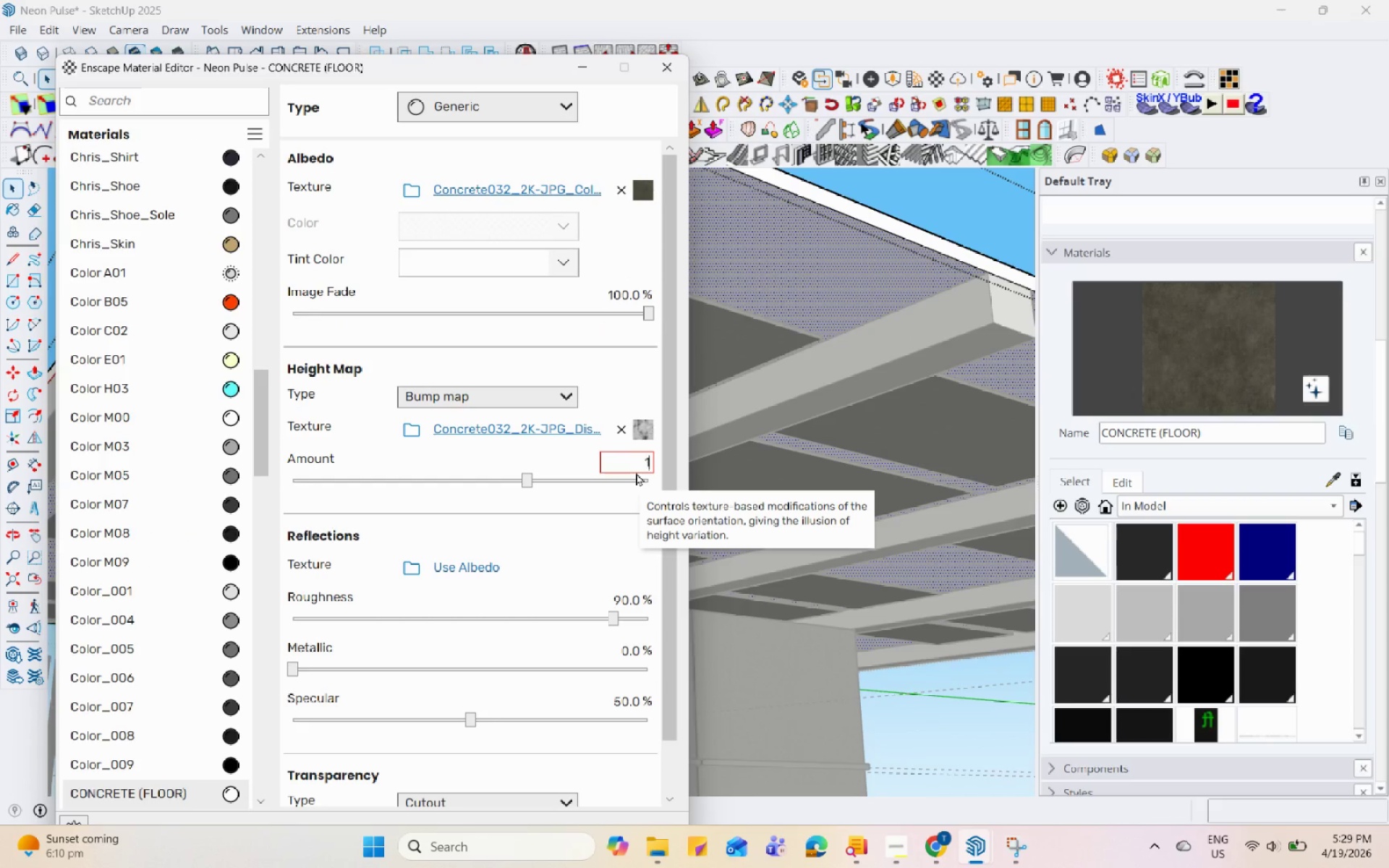 
key(NumpadDecimal)
 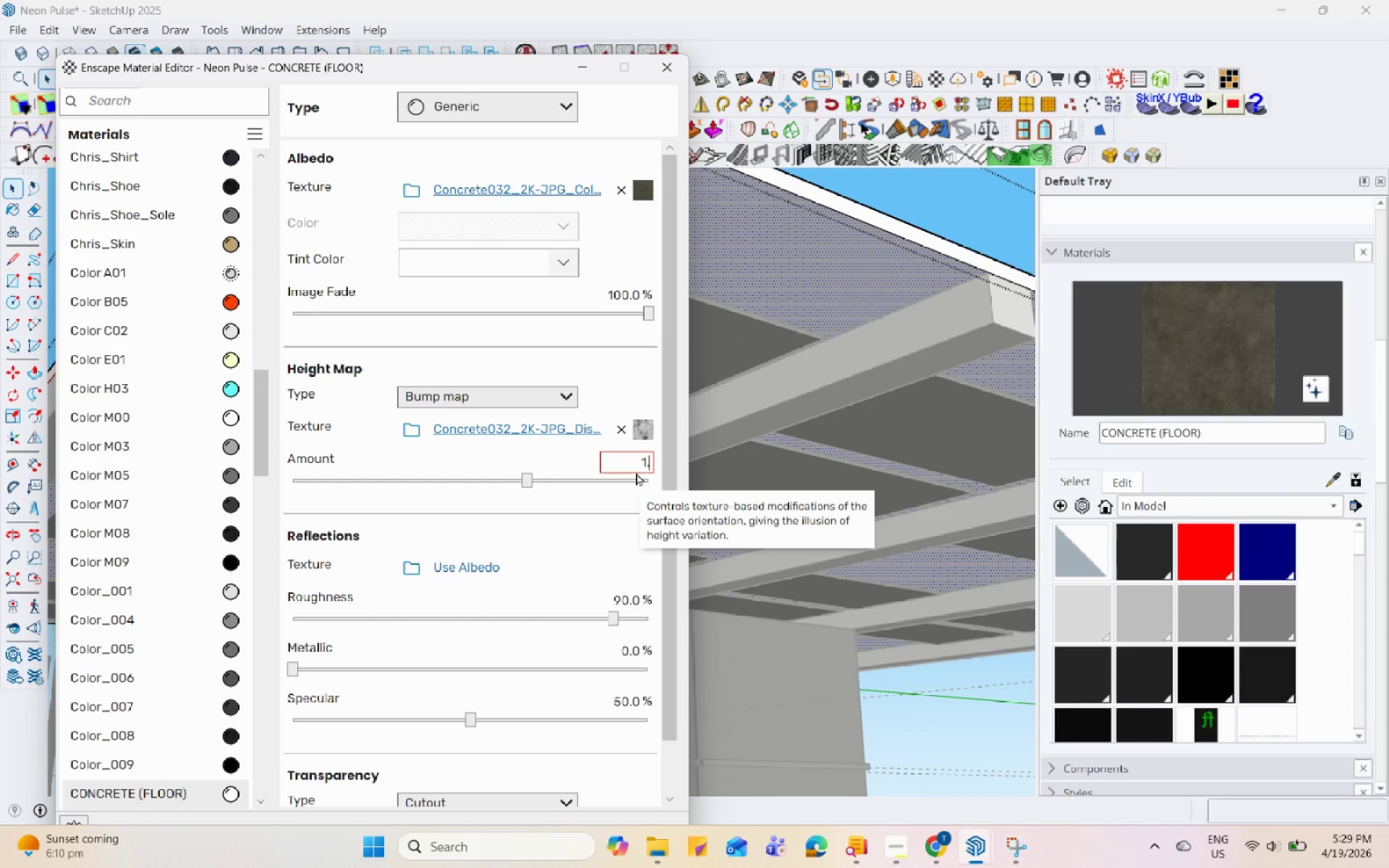 
key(Numpad5)
 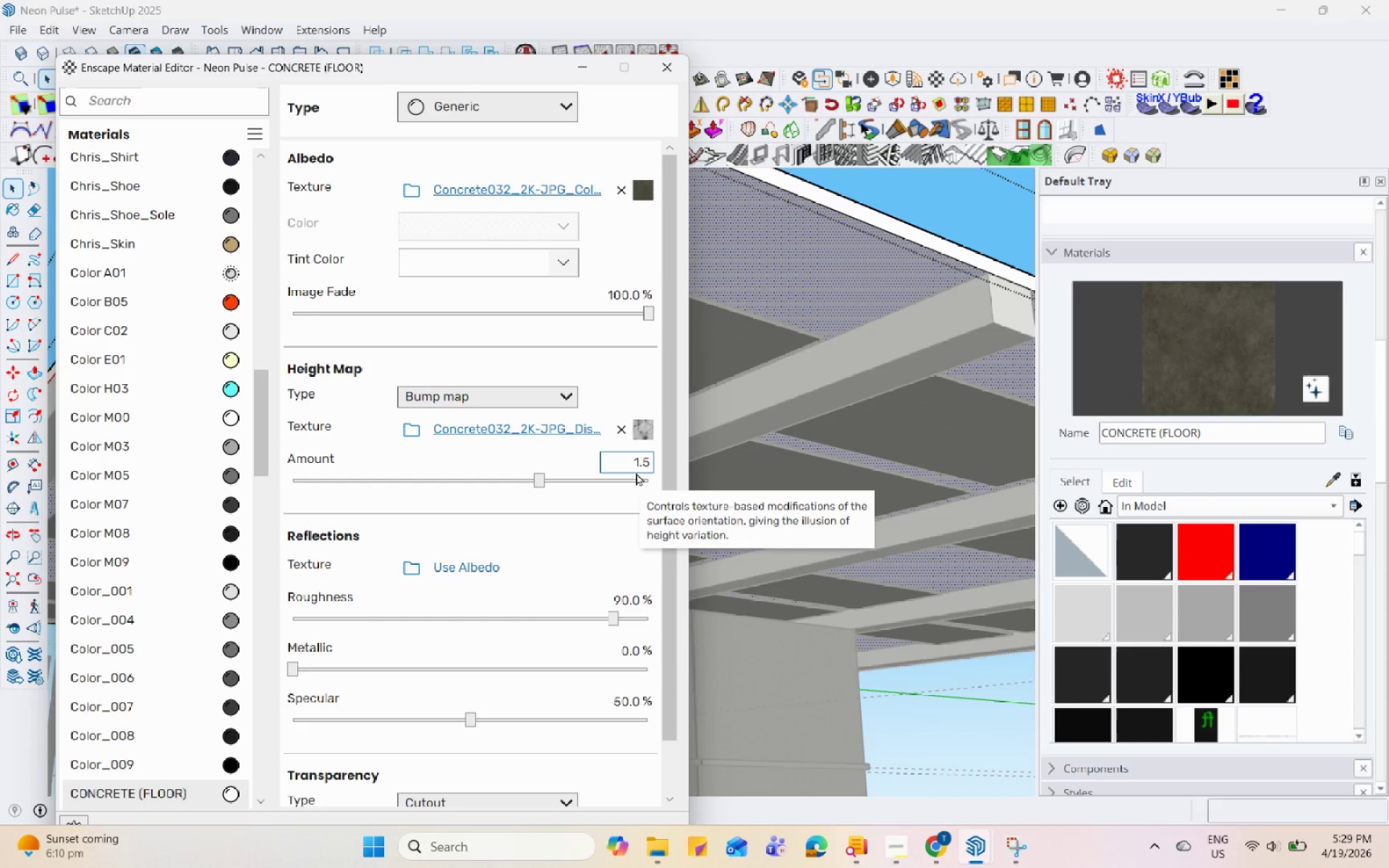 
left_click([608, 541])
 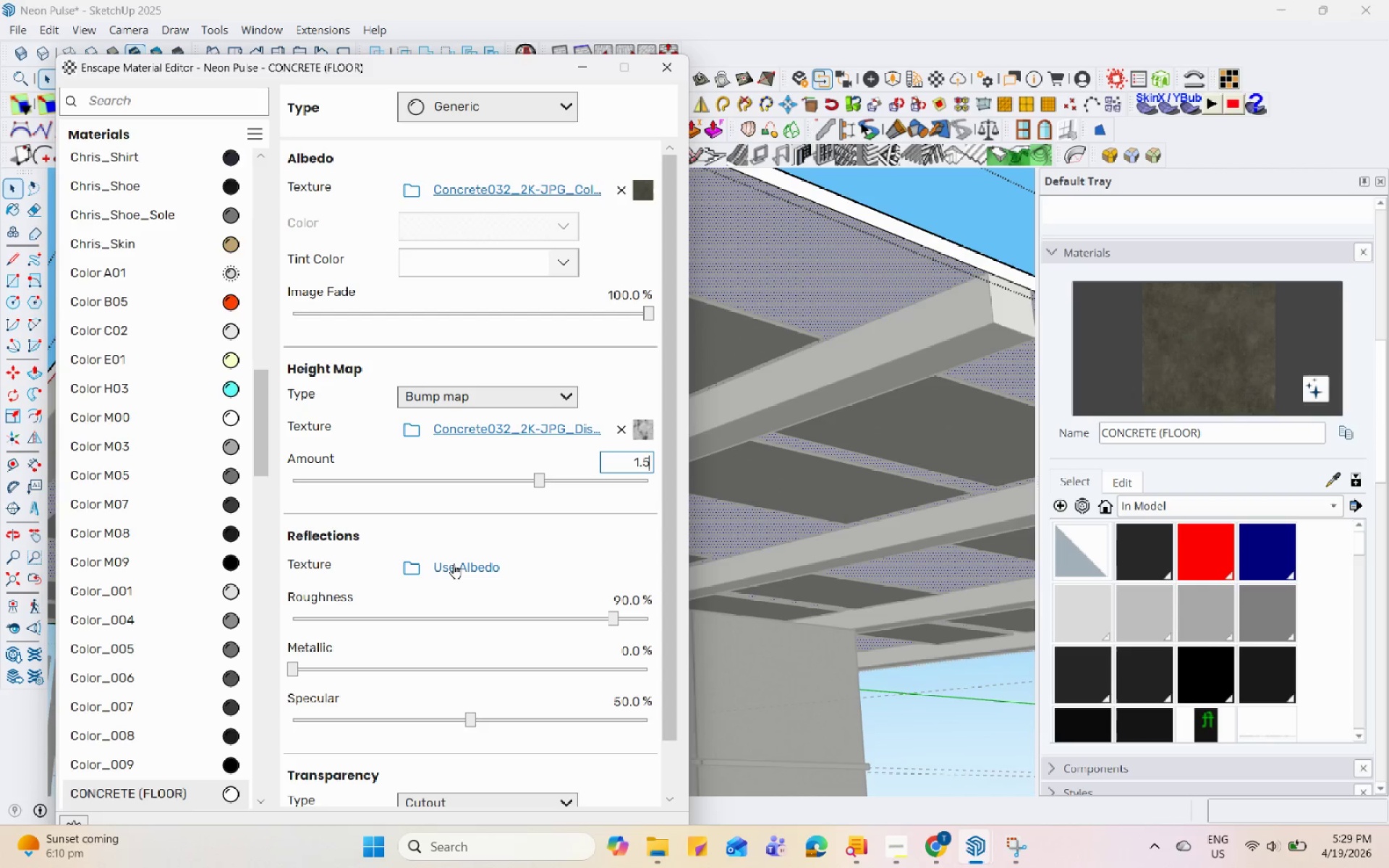 
left_click([454, 563])
 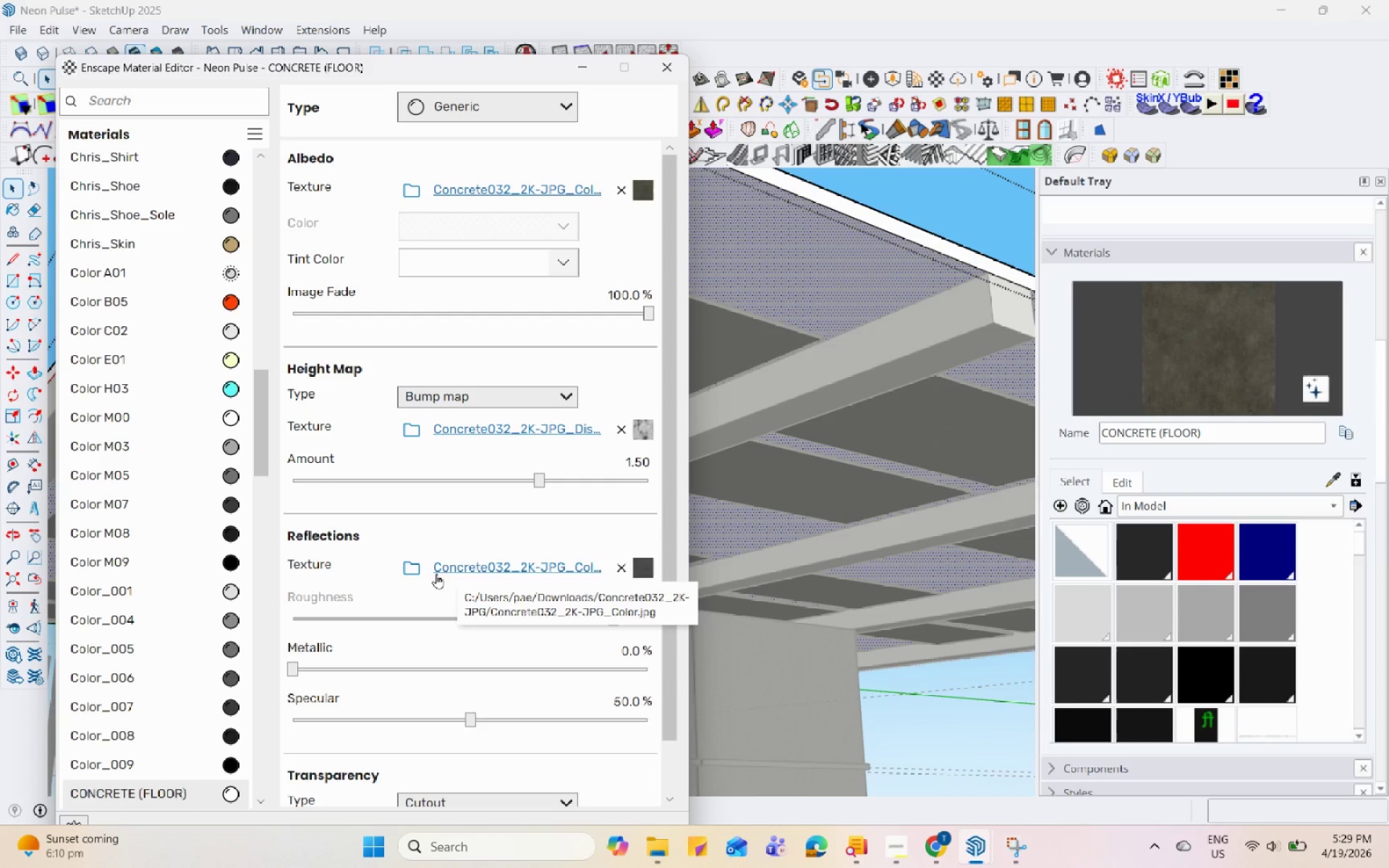 
left_click([409, 572])
 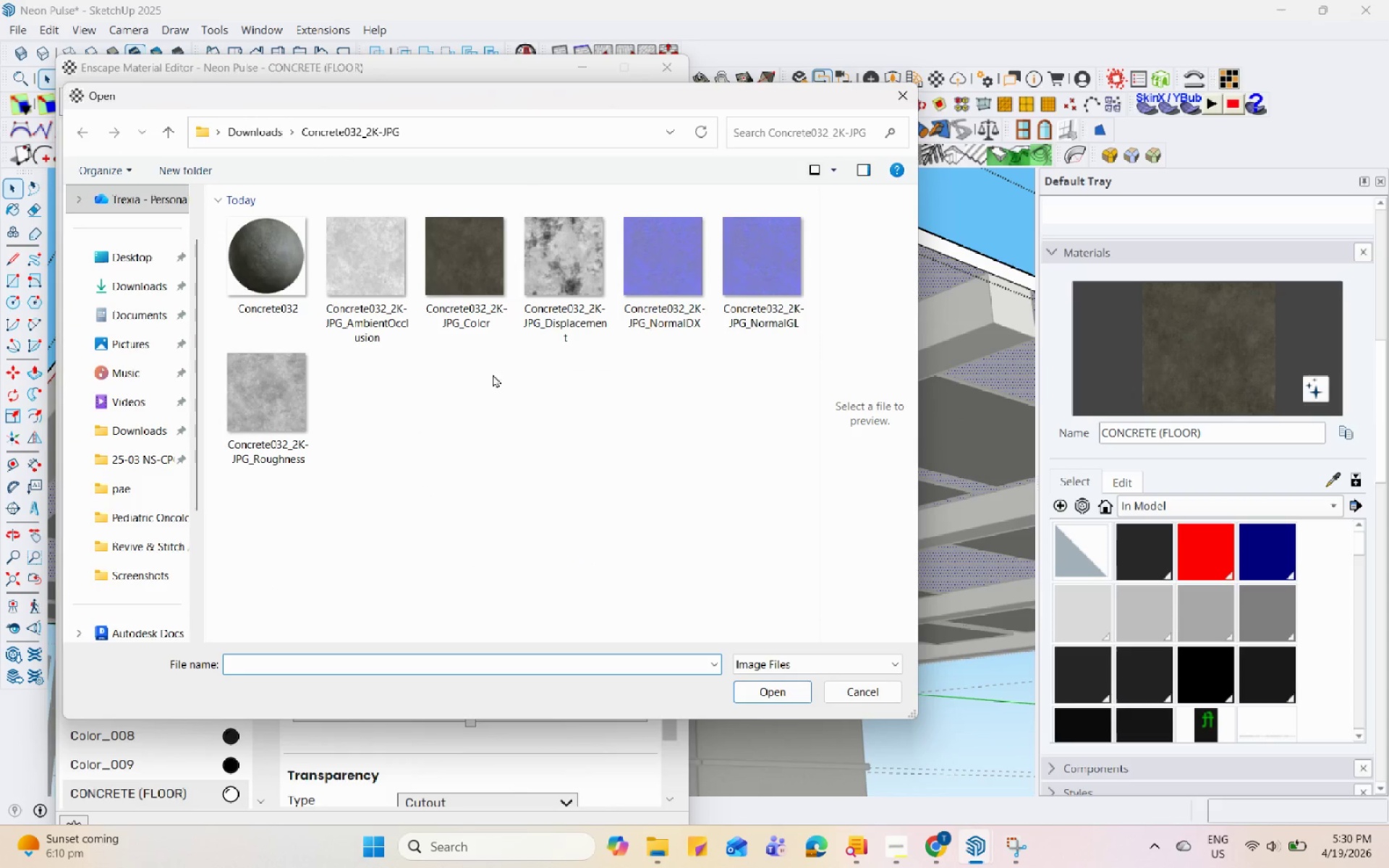 
left_click([273, 412])
 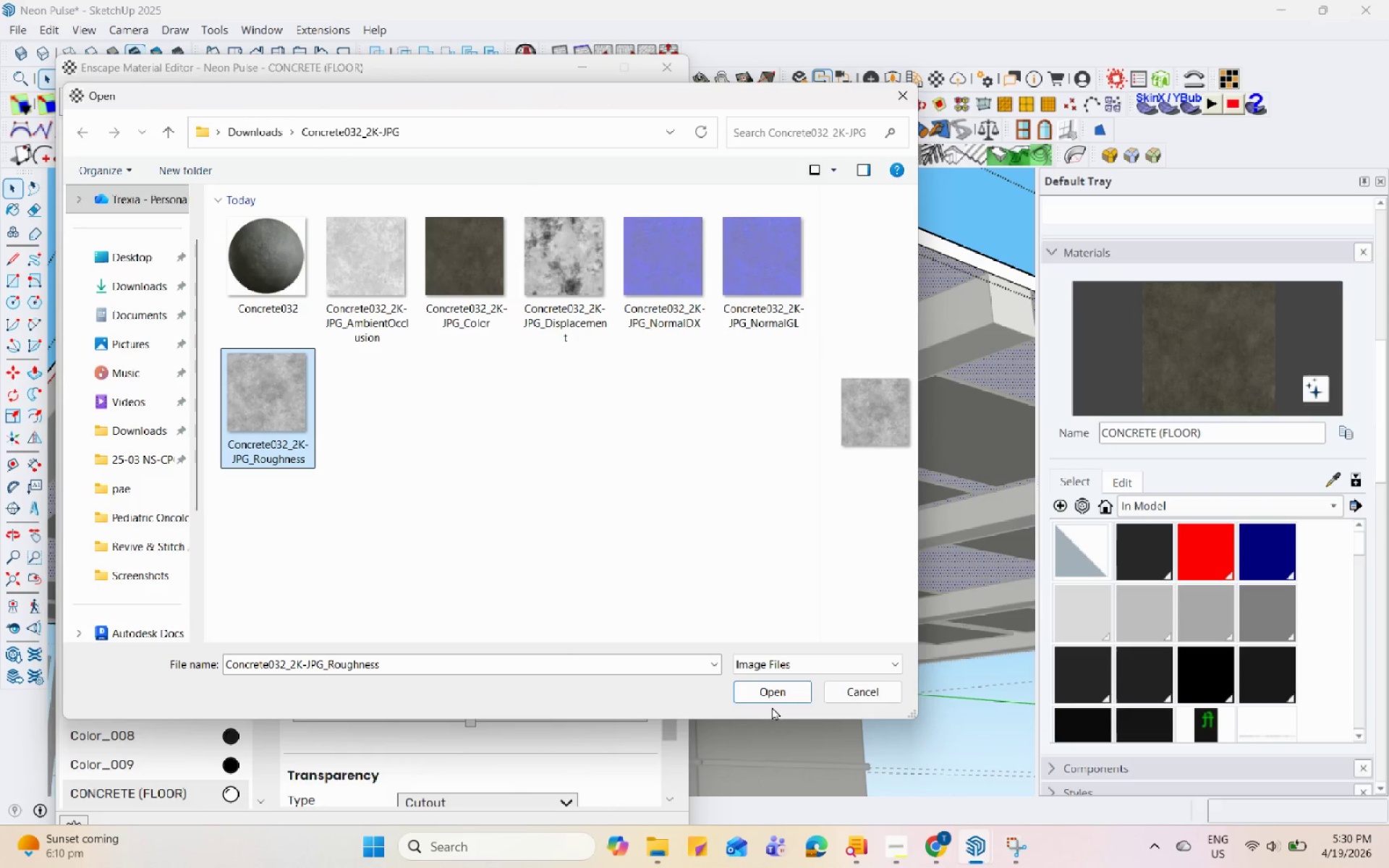 
left_click([776, 691])
 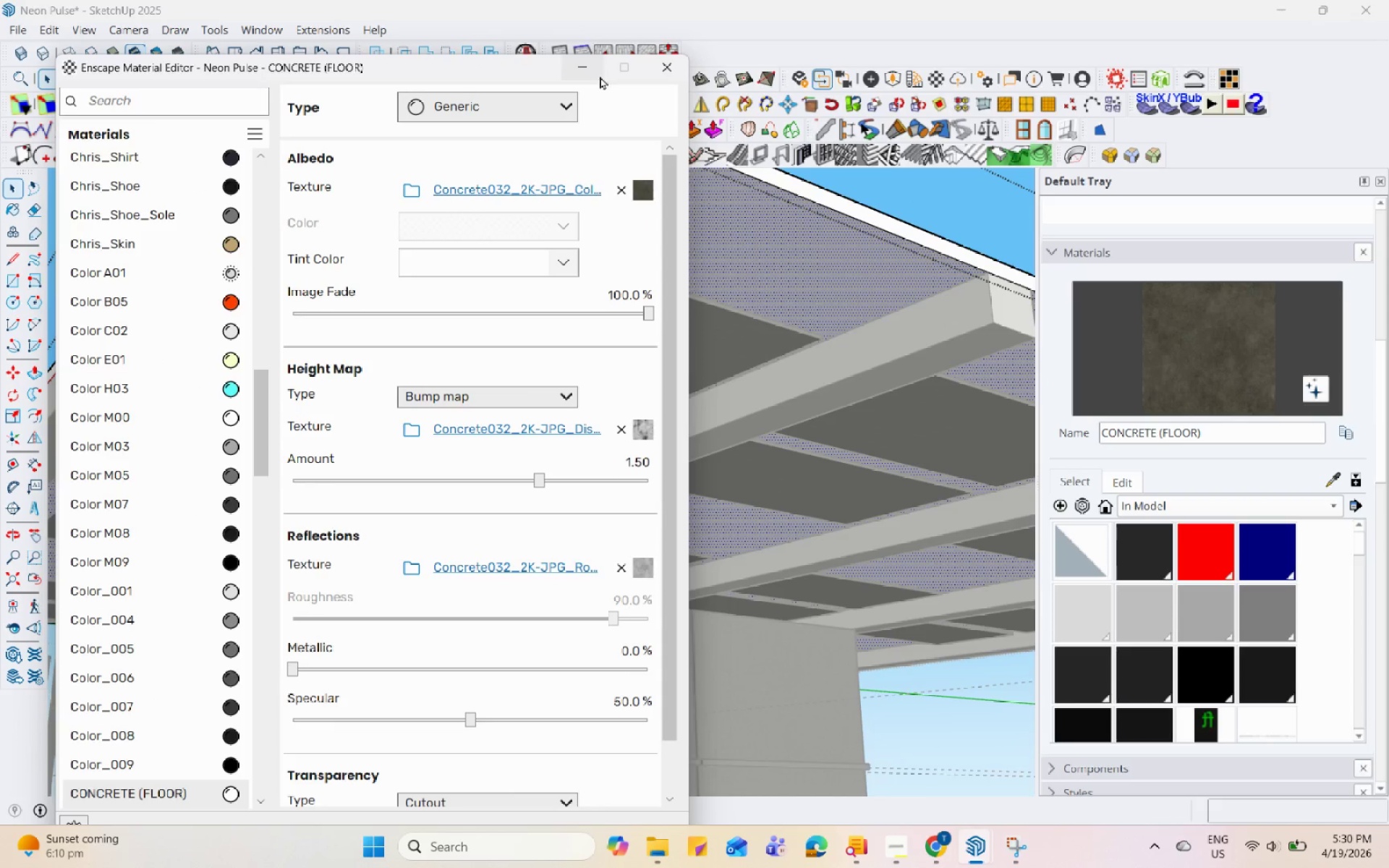 
left_click([527, 393])
 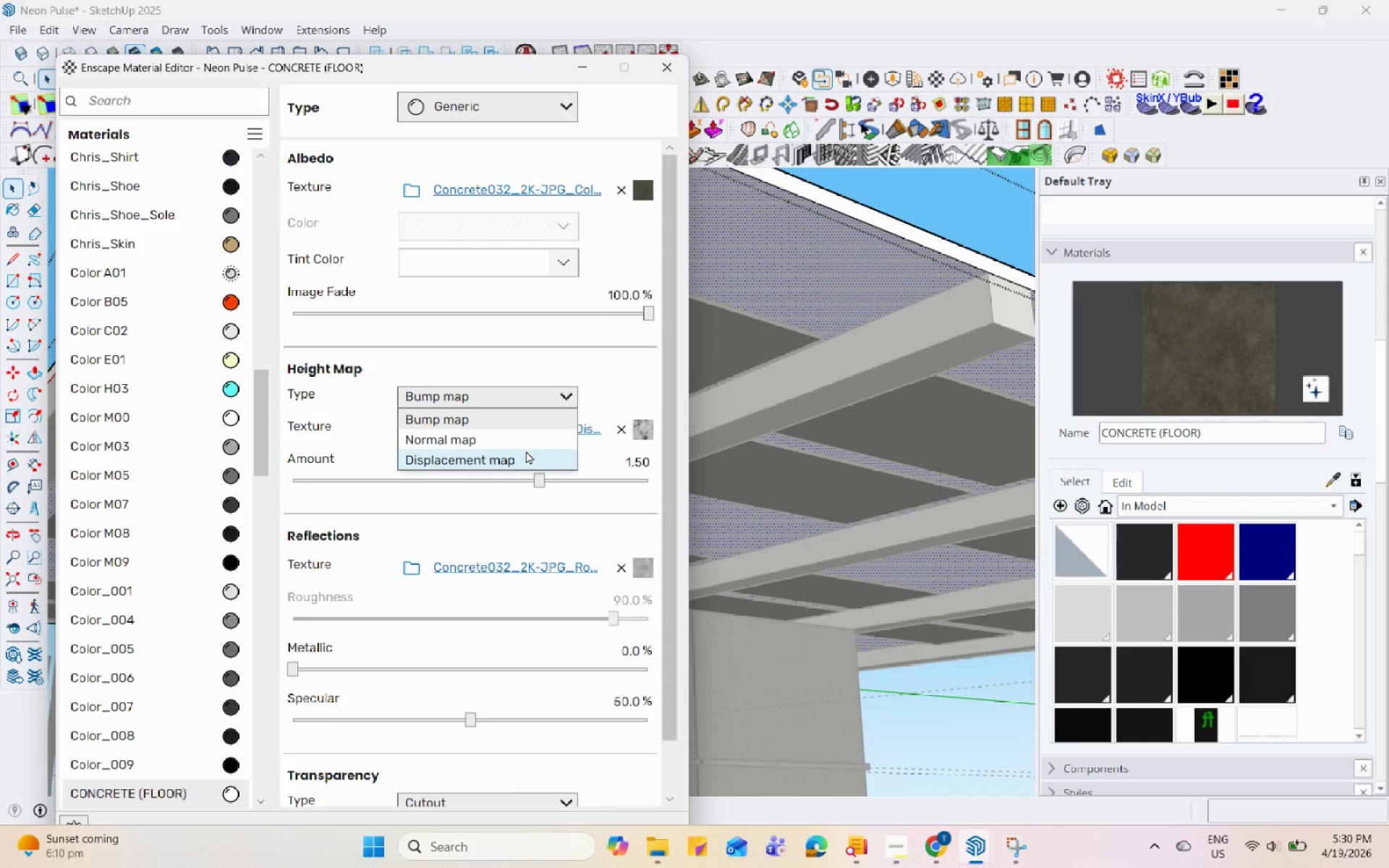 
left_click([527, 454])
 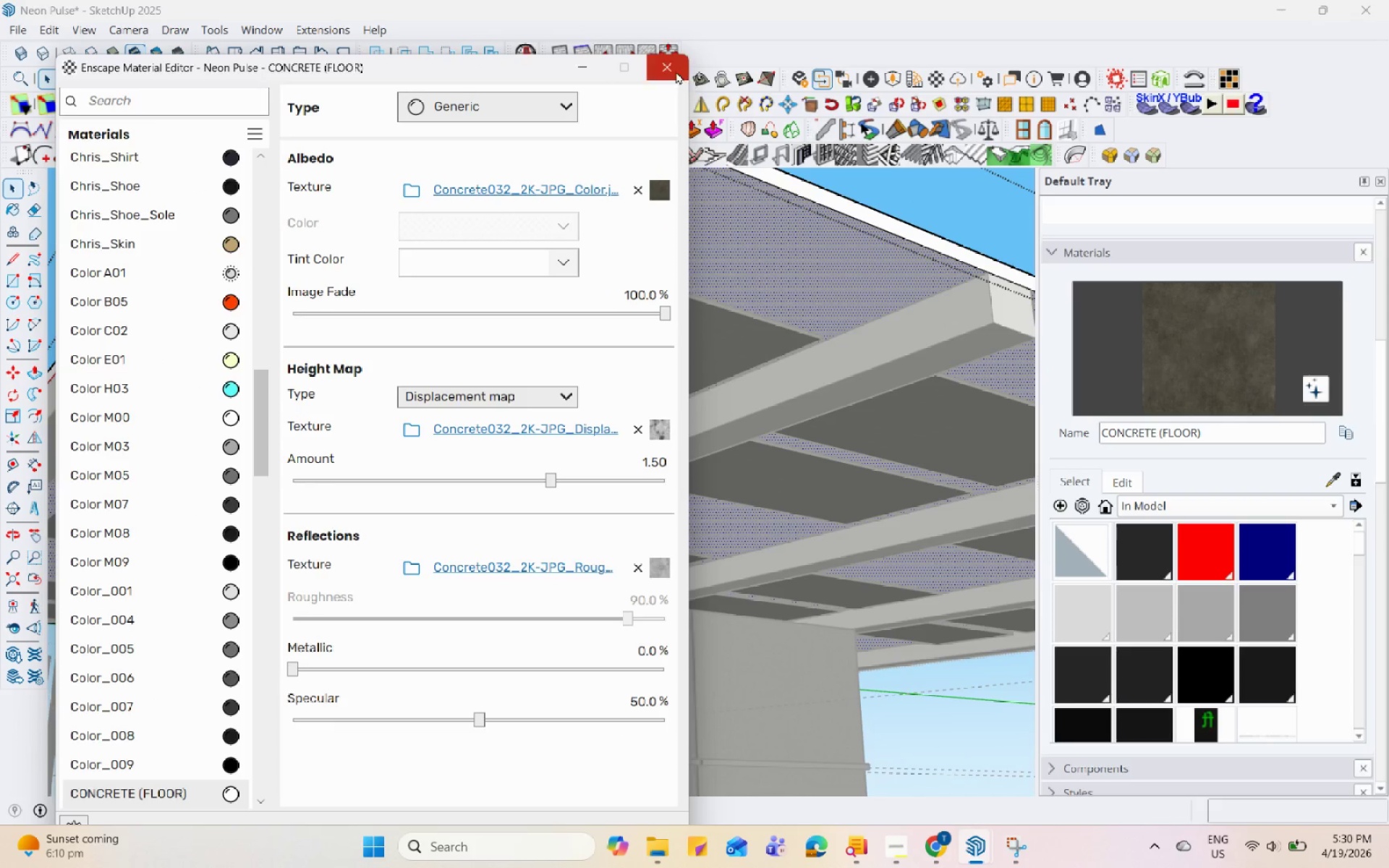 
left_click([676, 71])
 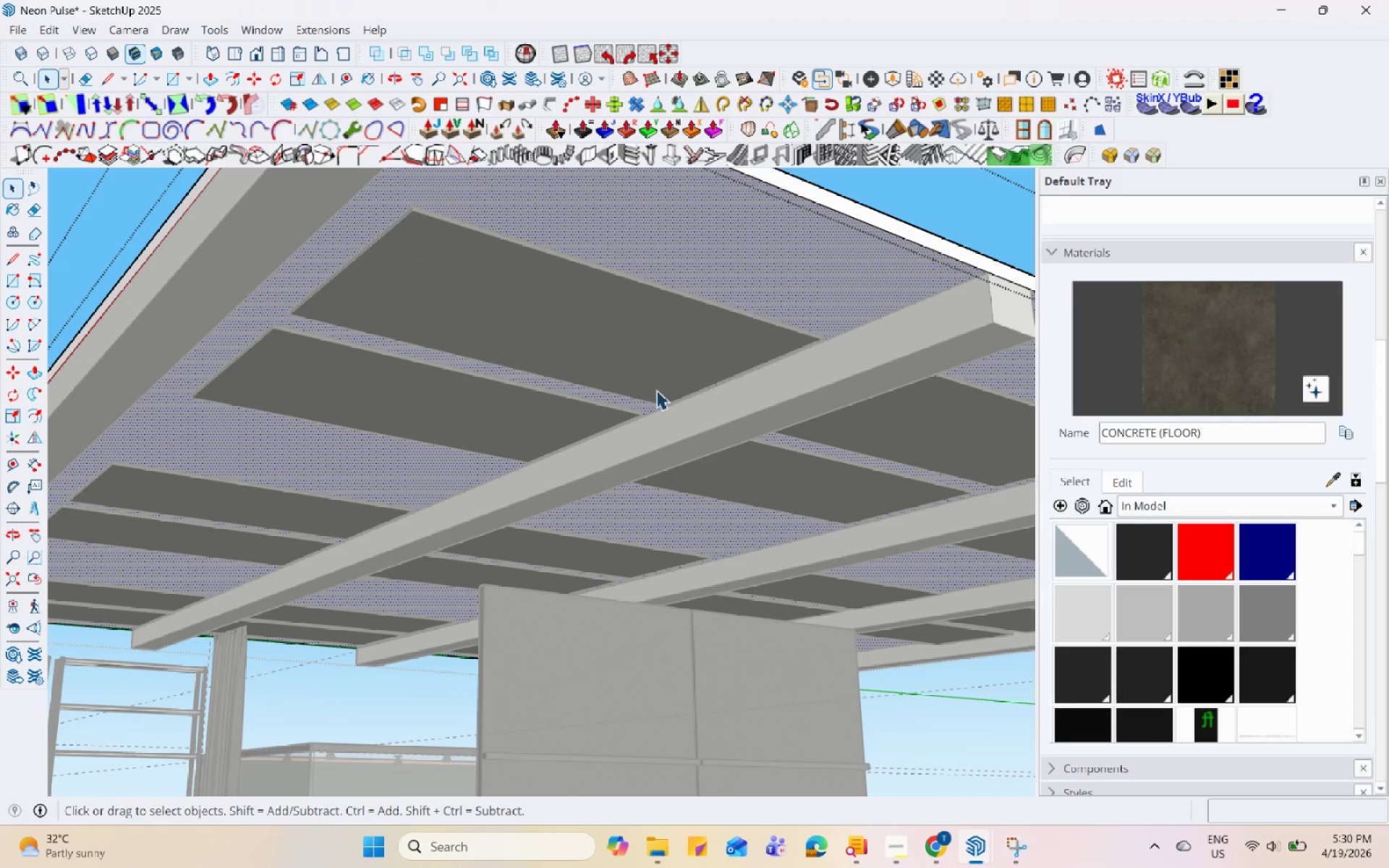 
scroll: coordinate [618, 469], scroll_direction: down, amount: 3.0
 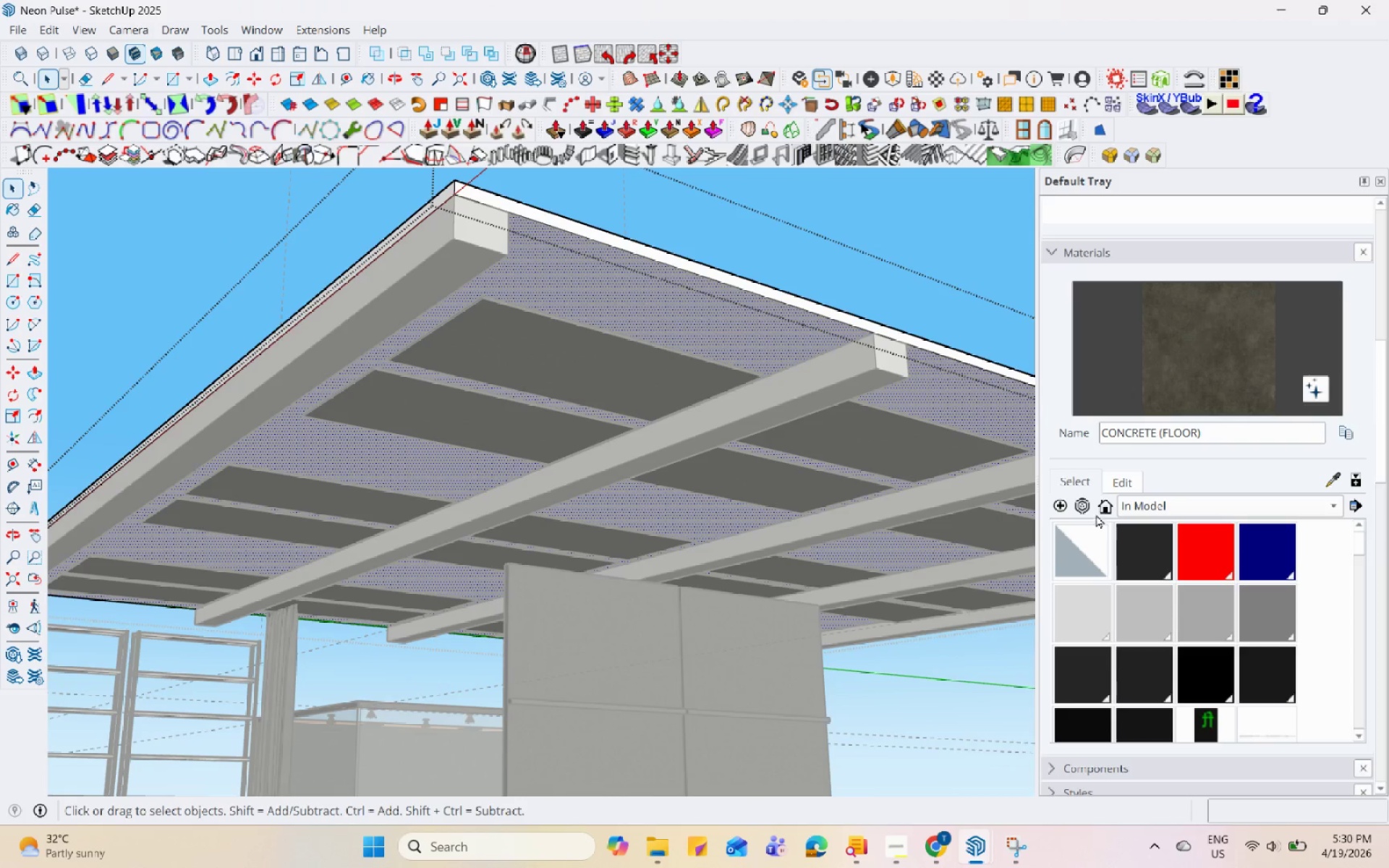 
left_click([1062, 505])
 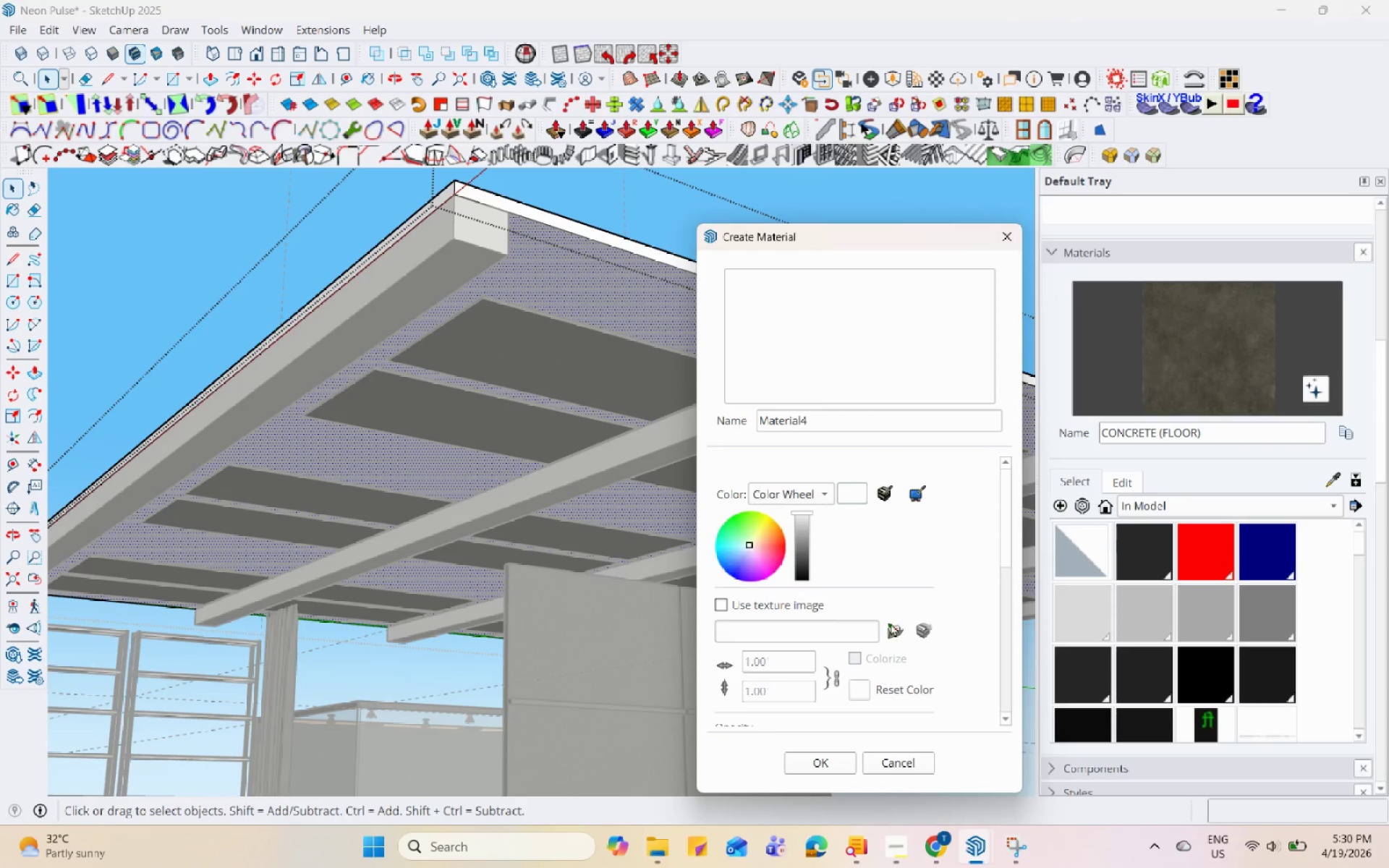 
left_click([899, 626])
 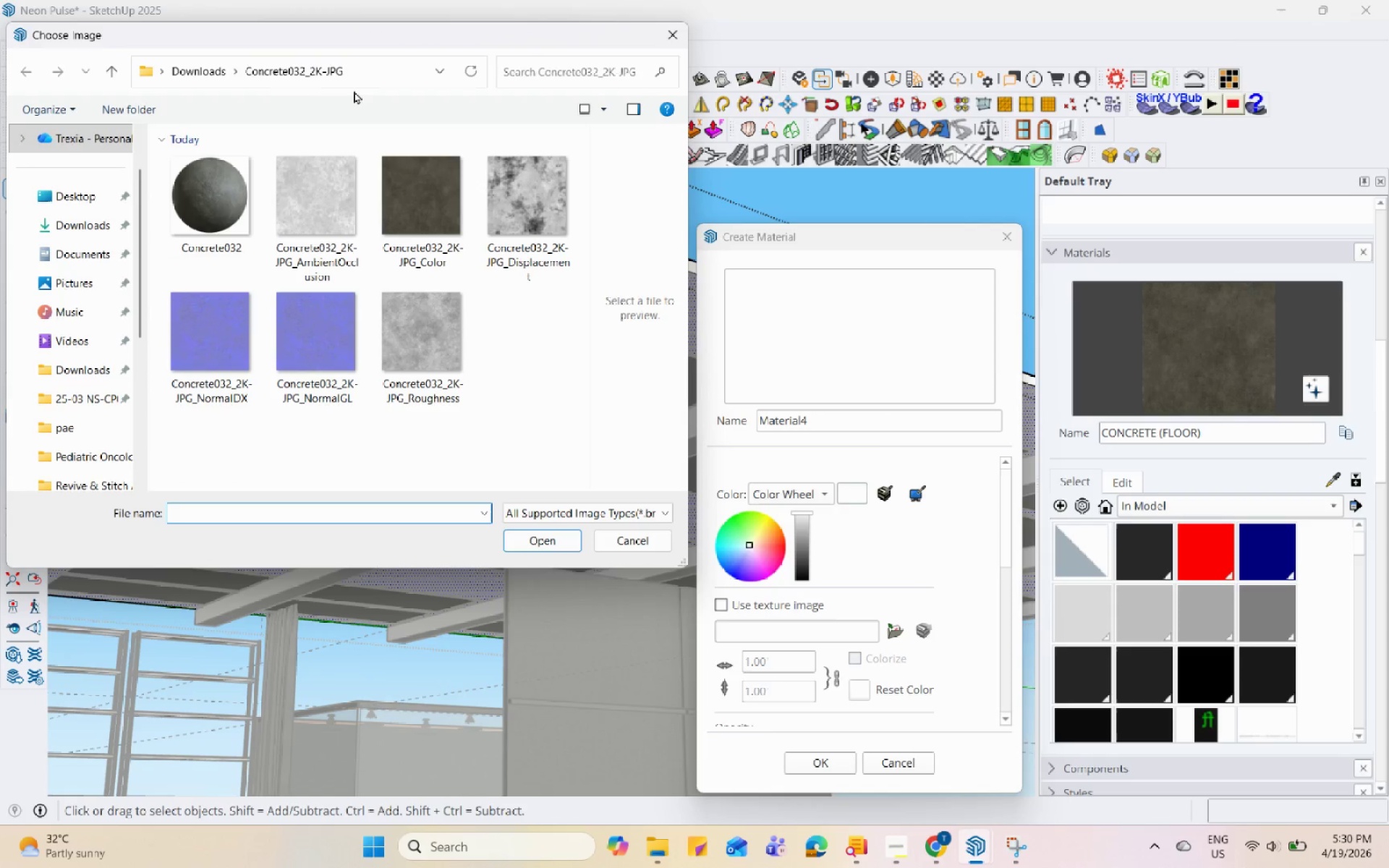 
left_click([181, 74])
 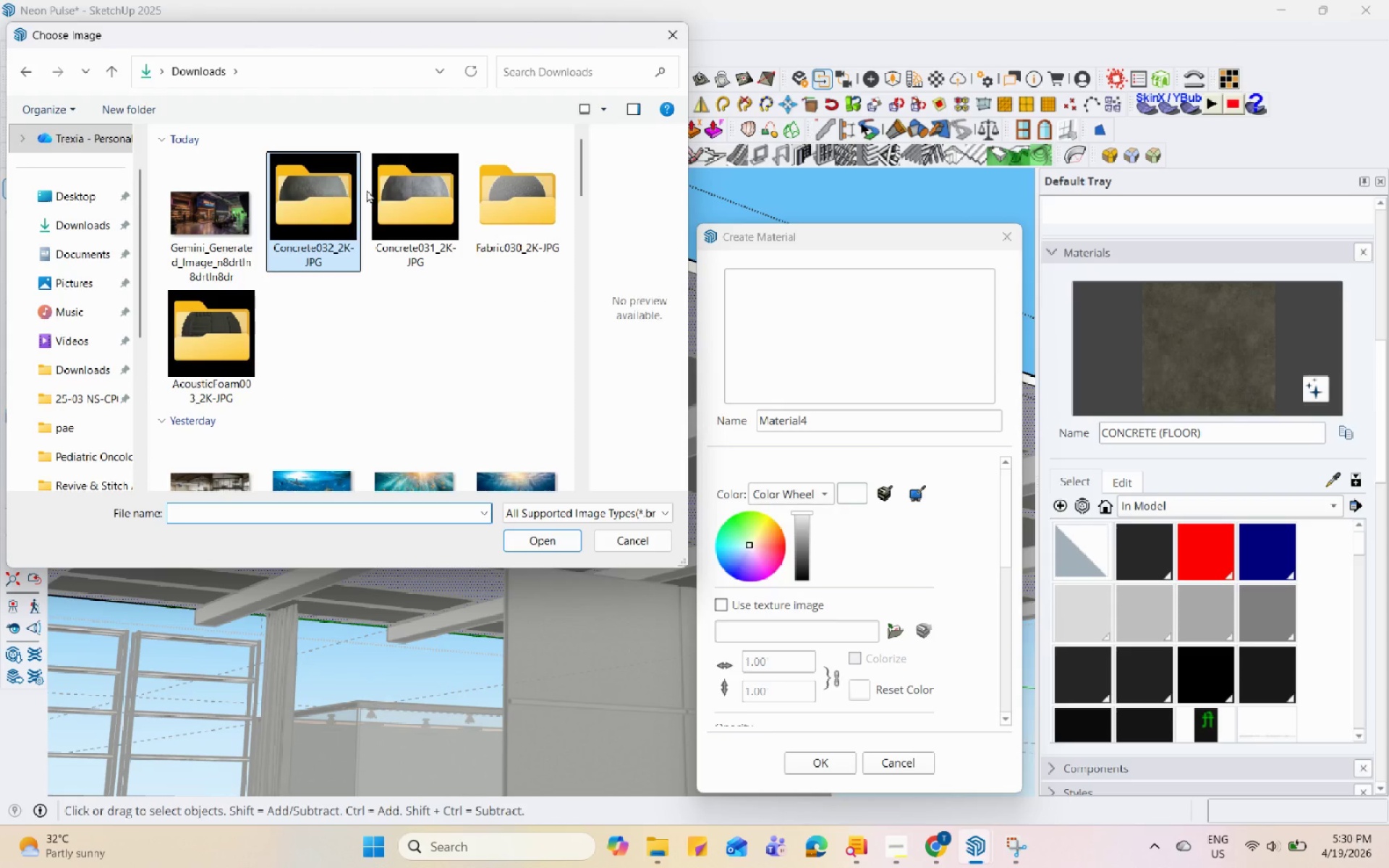 
double_click([409, 190])
 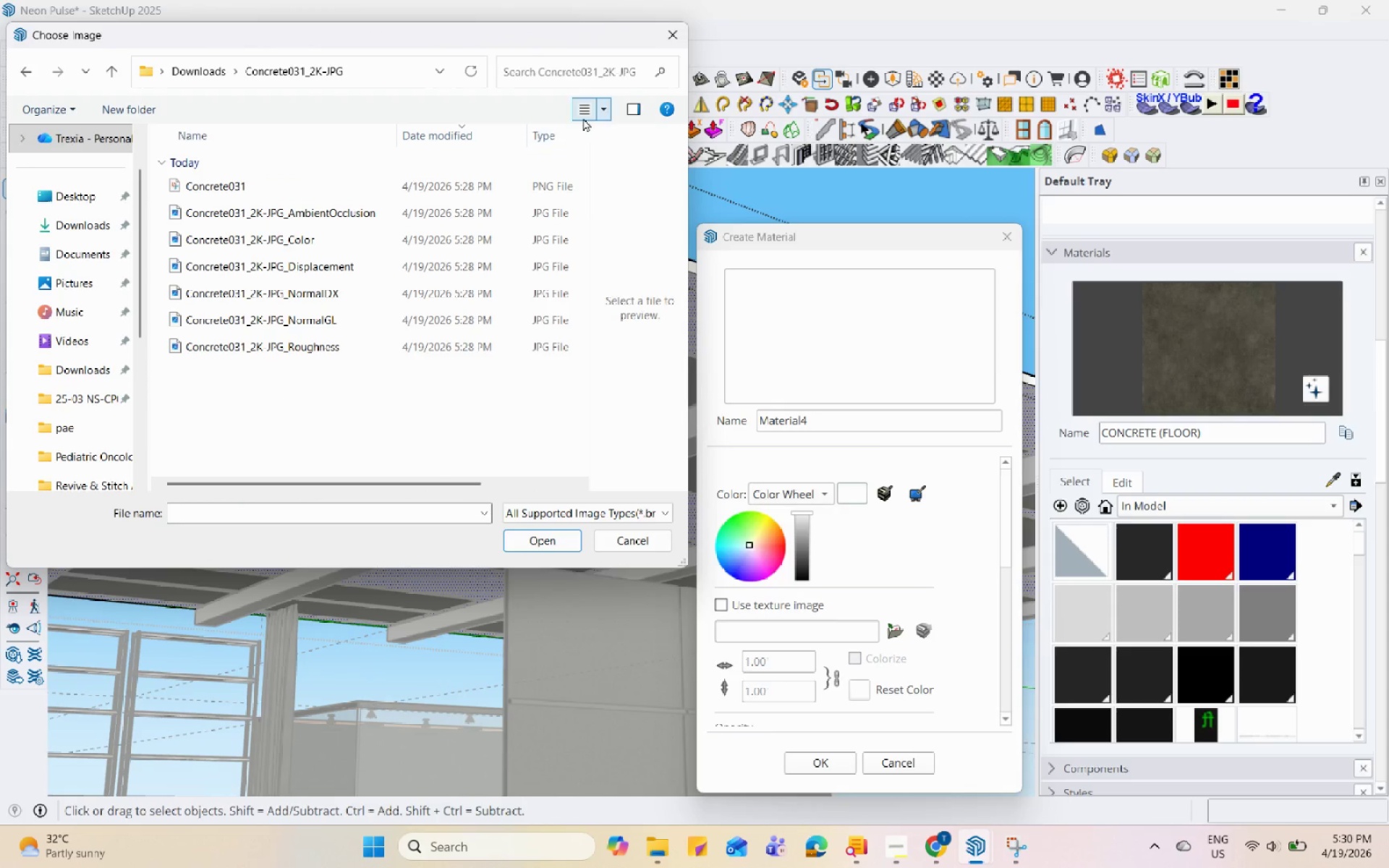 
left_click([605, 109])
 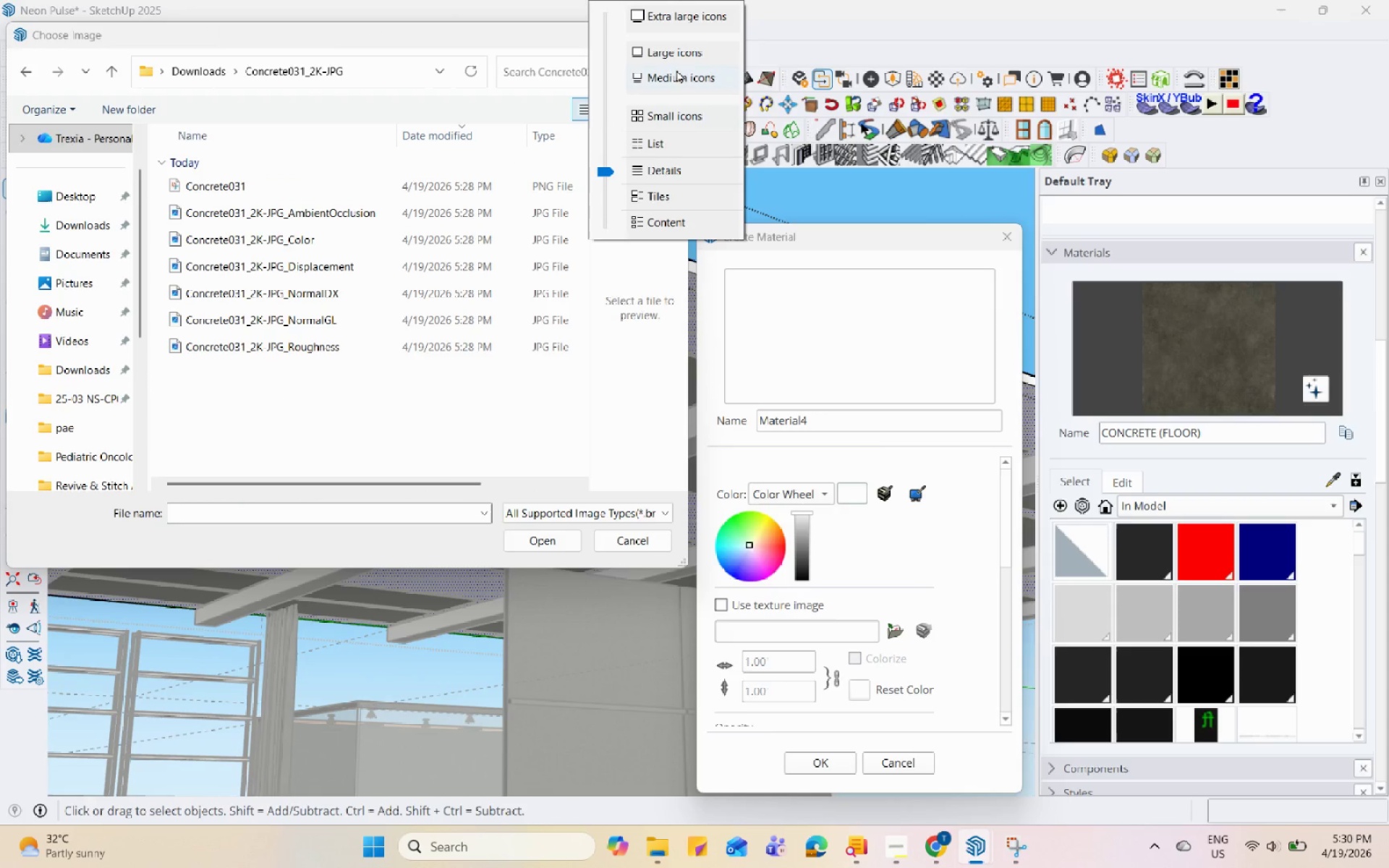 
left_click([680, 43])
 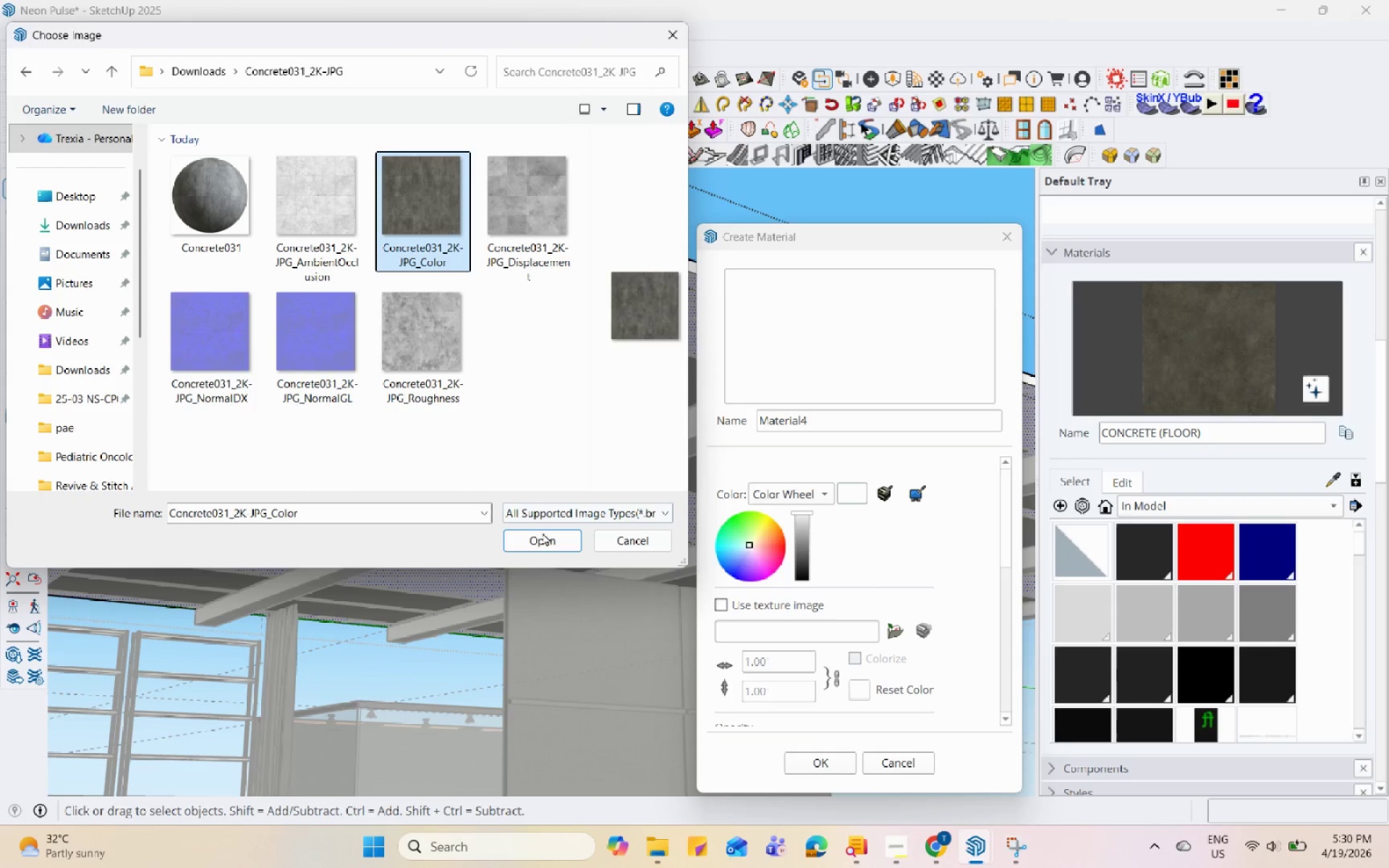 
left_click([556, 537])
 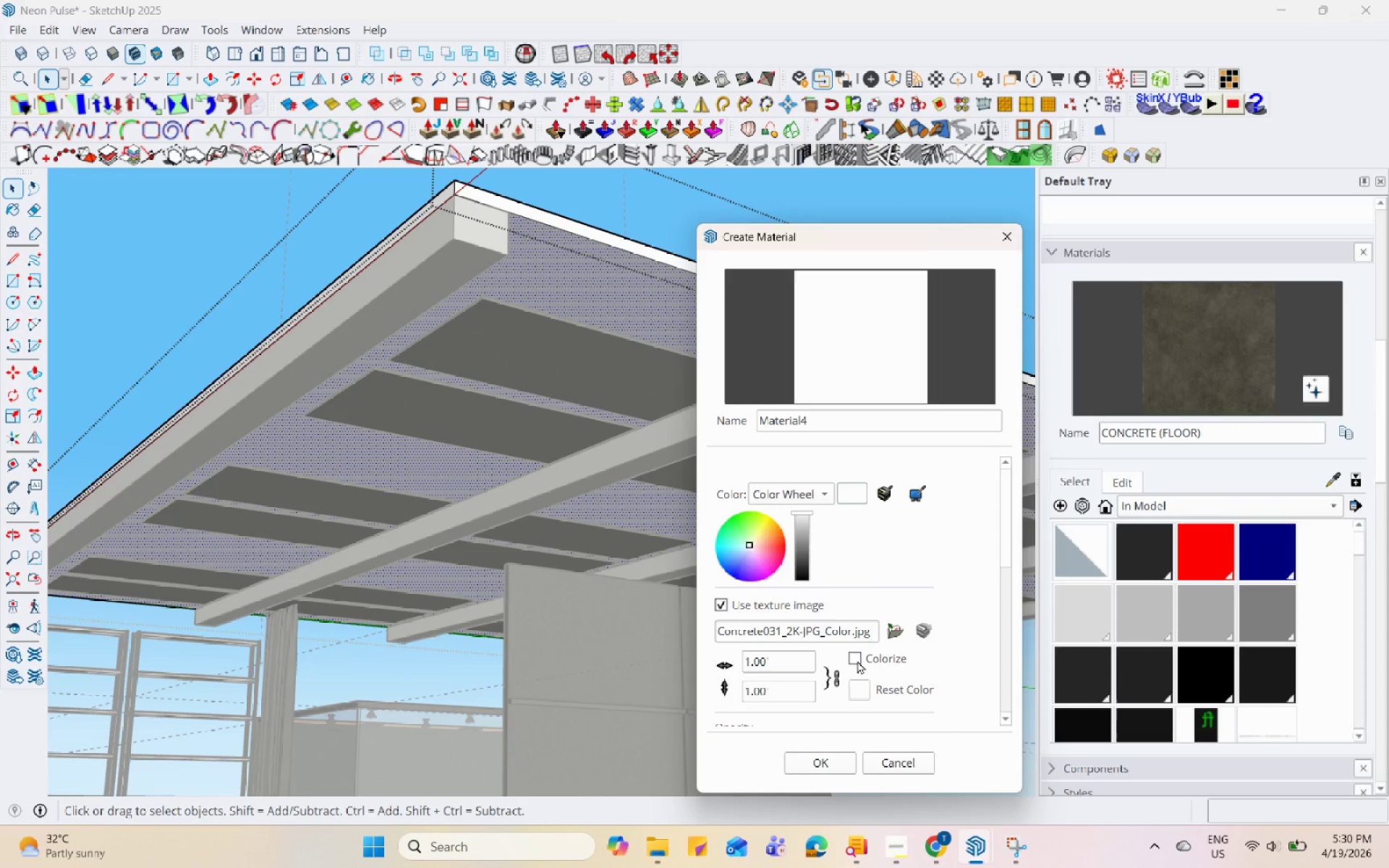 
left_click_drag(start_coordinate=[793, 665], to_coordinate=[652, 662])
 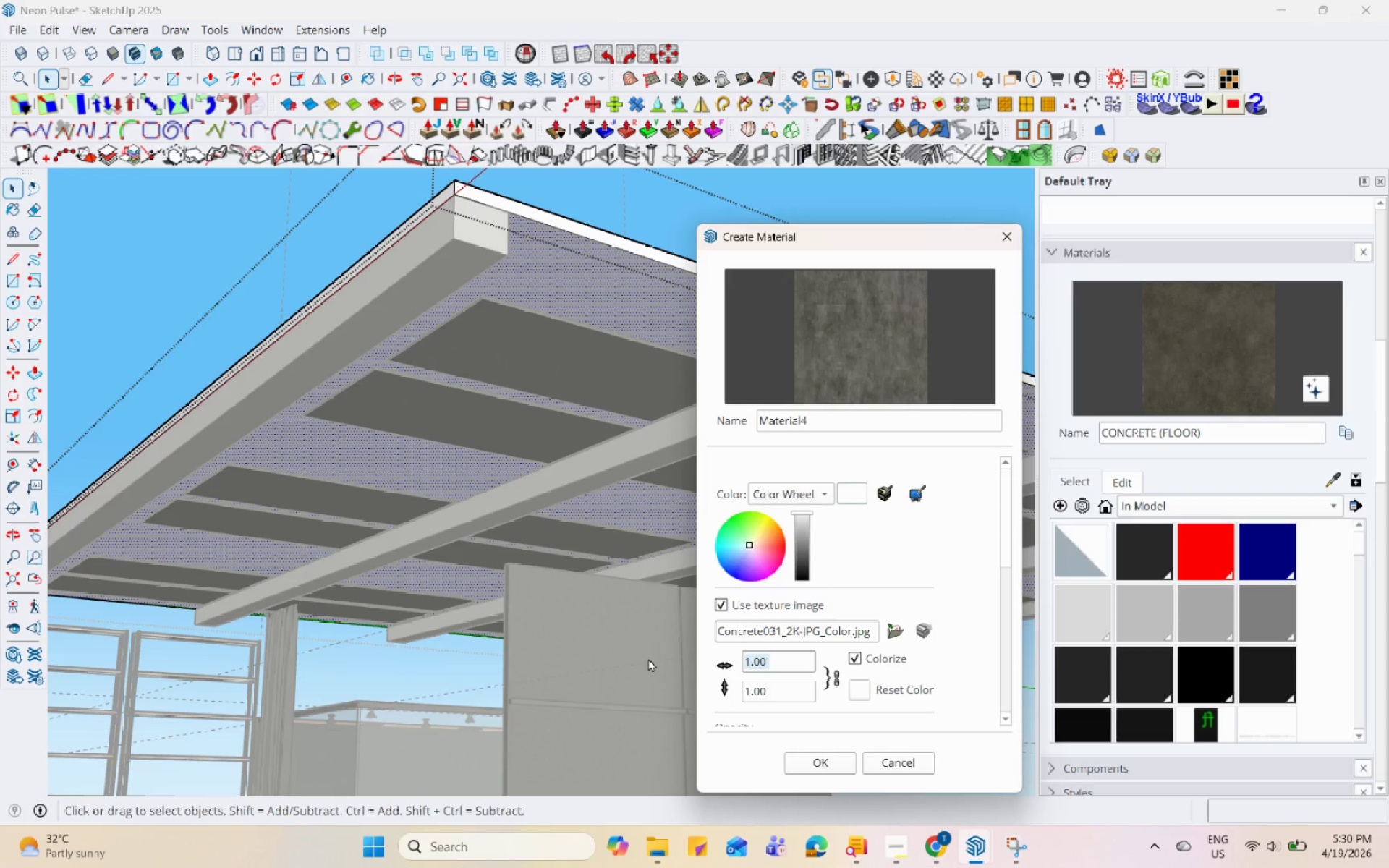 
key(Numpad1)
 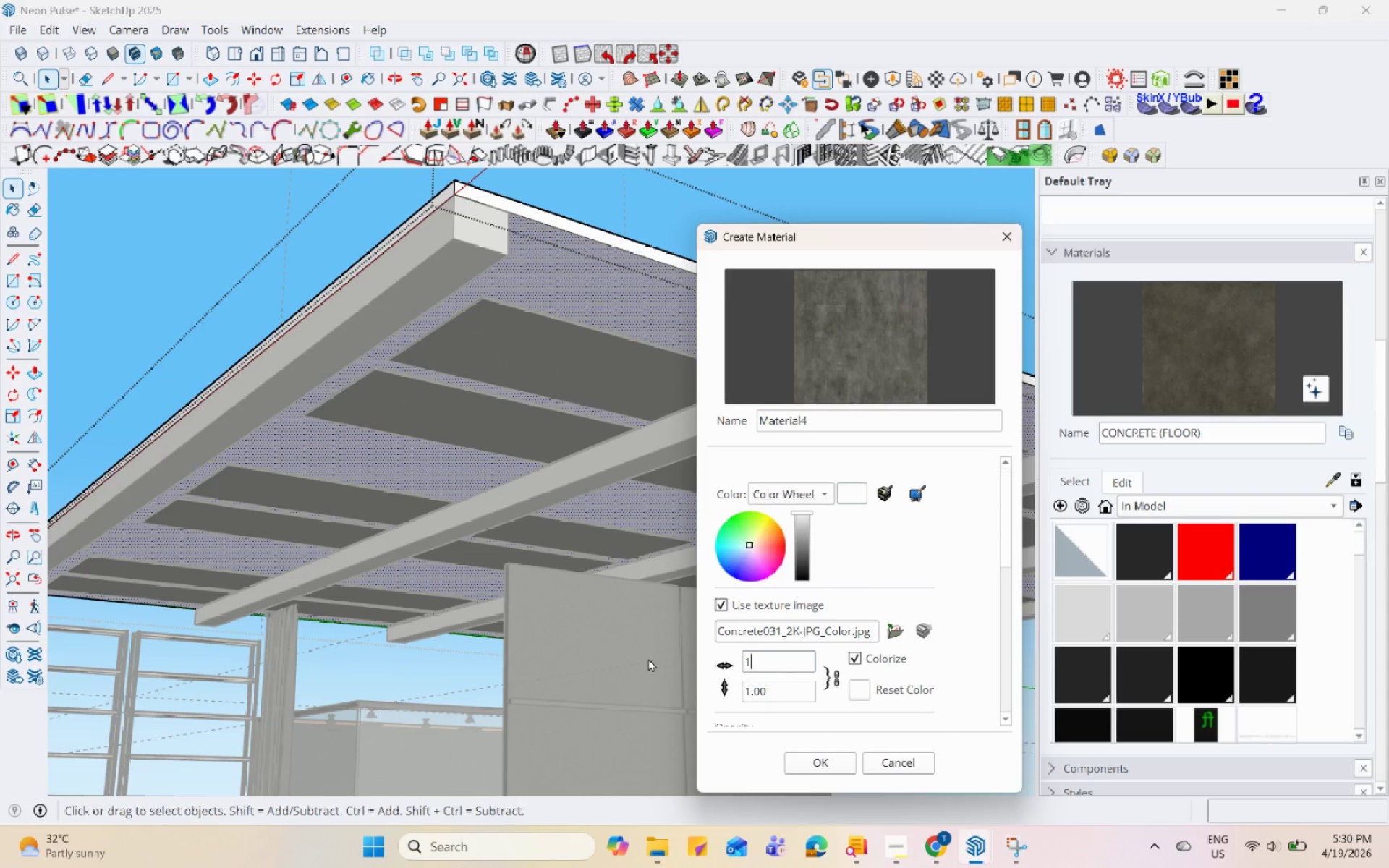 
key(Numpad0)
 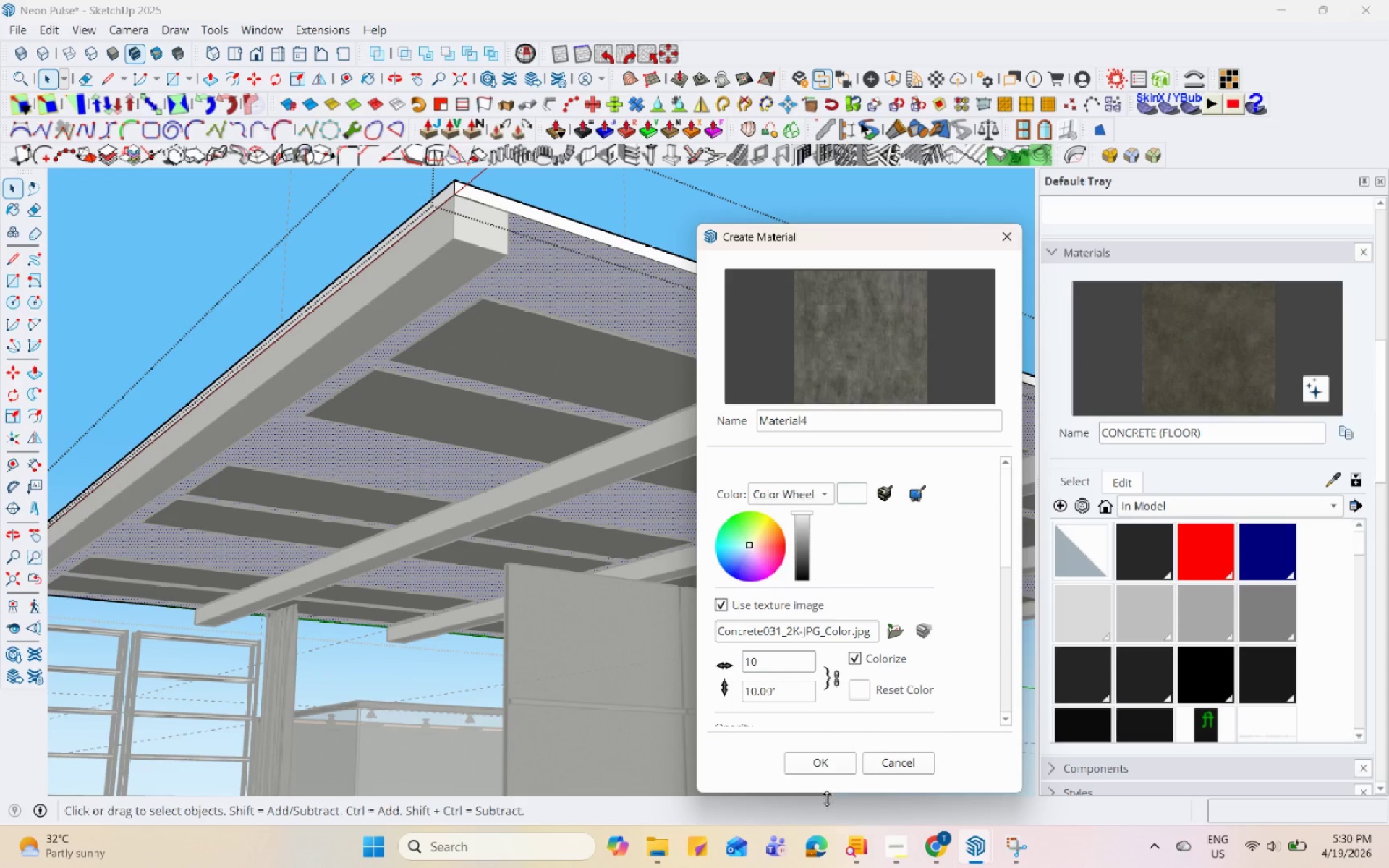 
left_click([839, 773])
 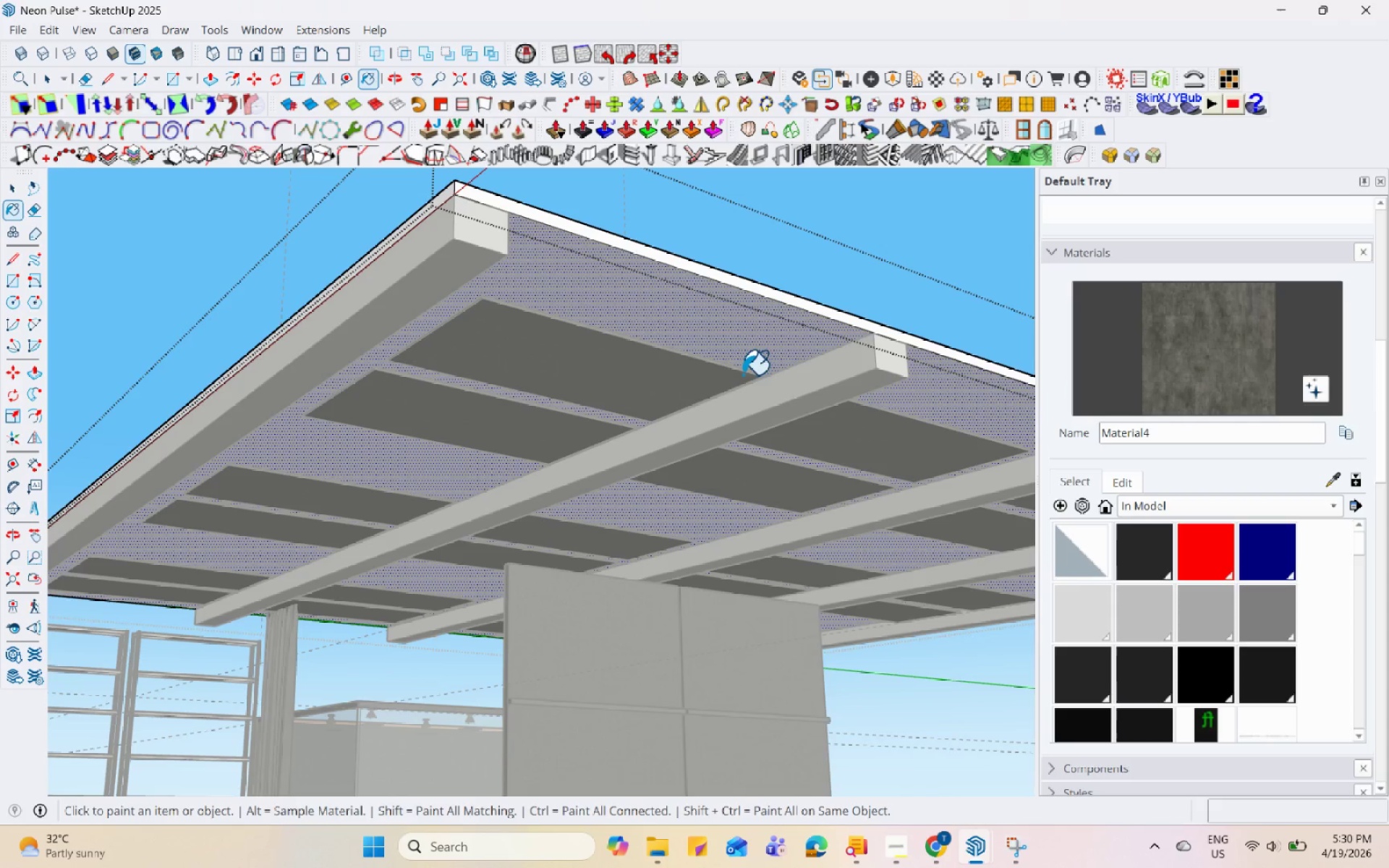 
left_click([744, 362])
 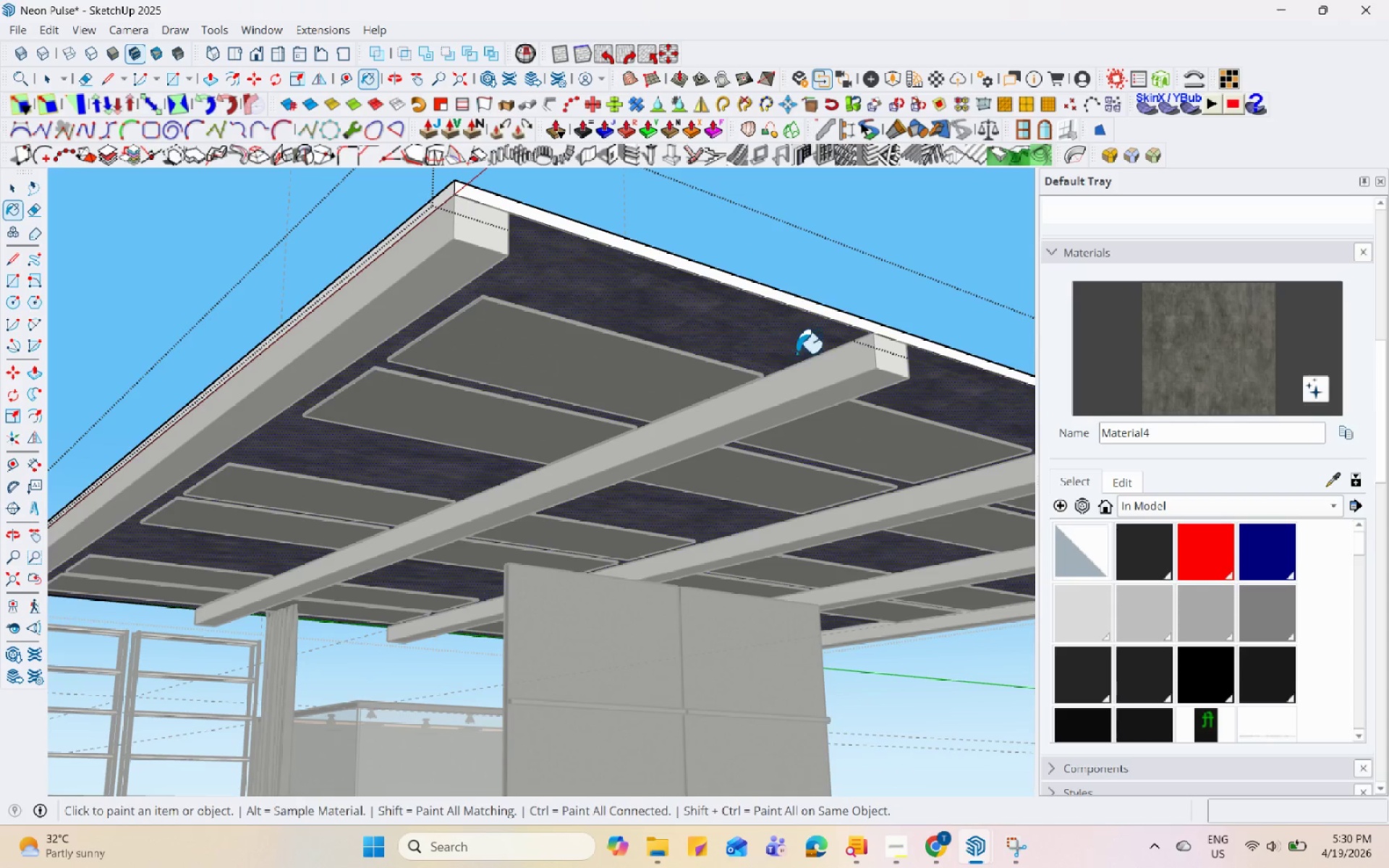 
scroll: coordinate [576, 531], scroll_direction: up, amount: 5.0
 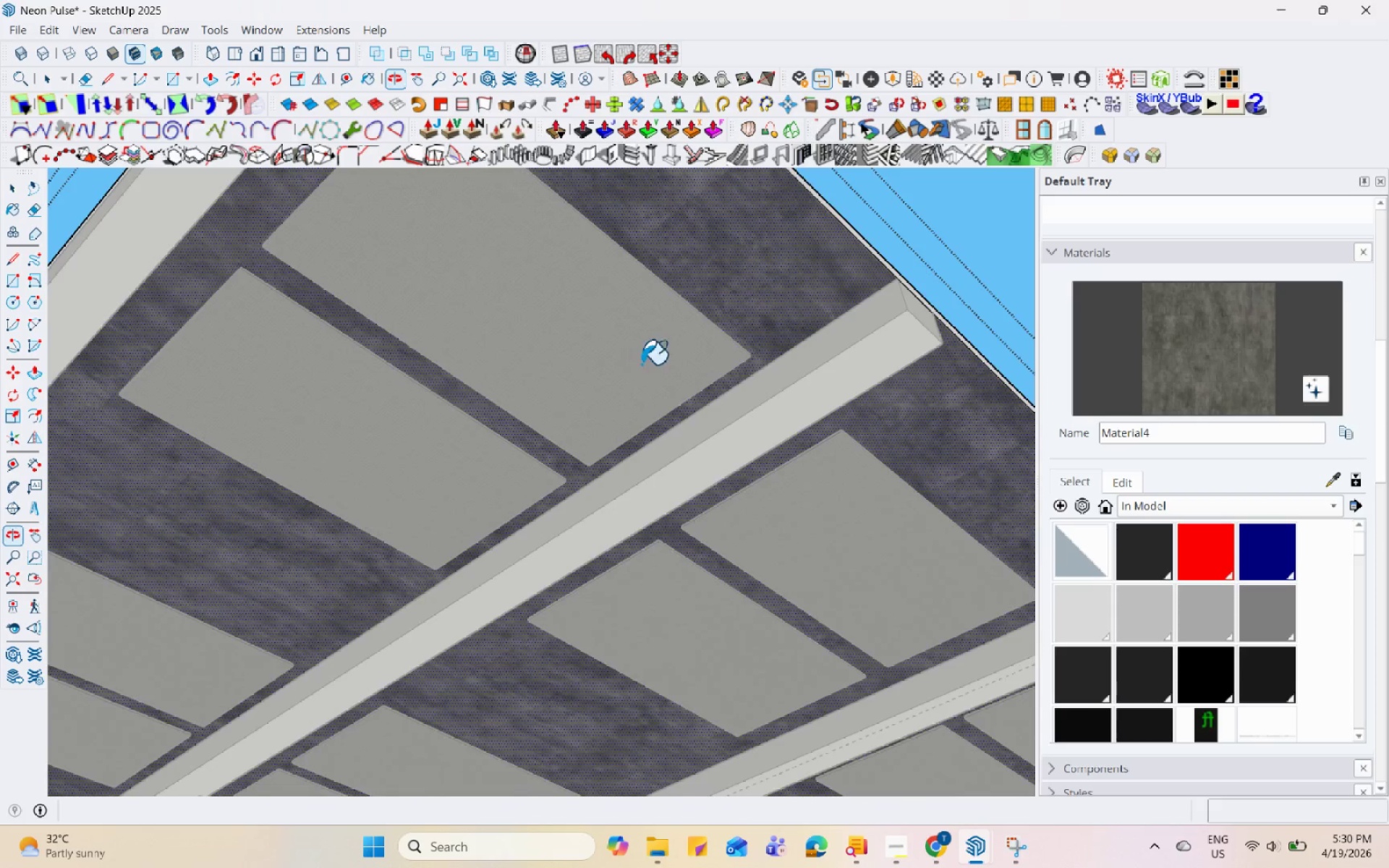 
scroll: coordinate [527, 521], scroll_direction: down, amount: 2.0
 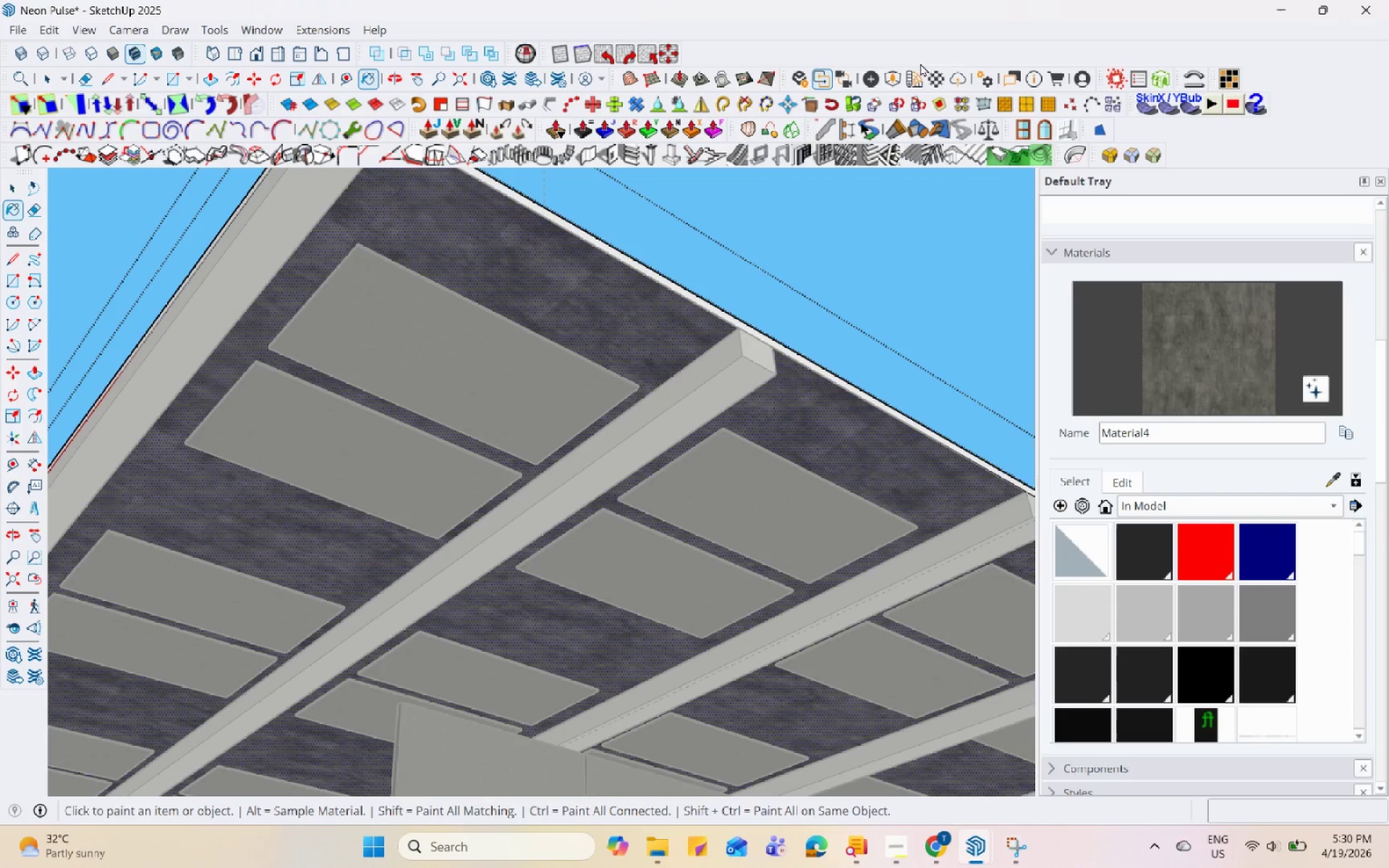 
left_click([943, 74])
 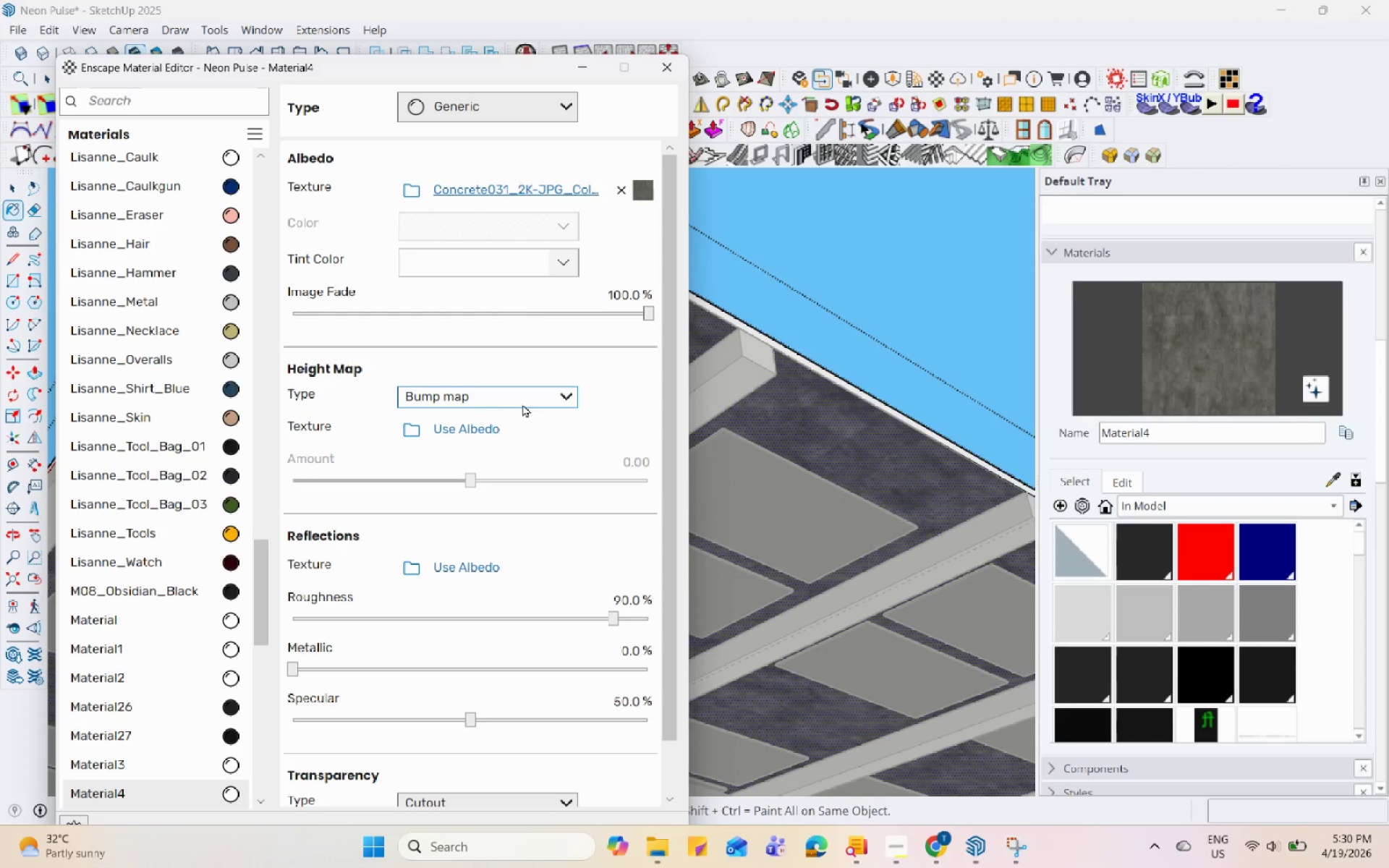 
left_click([420, 430])
 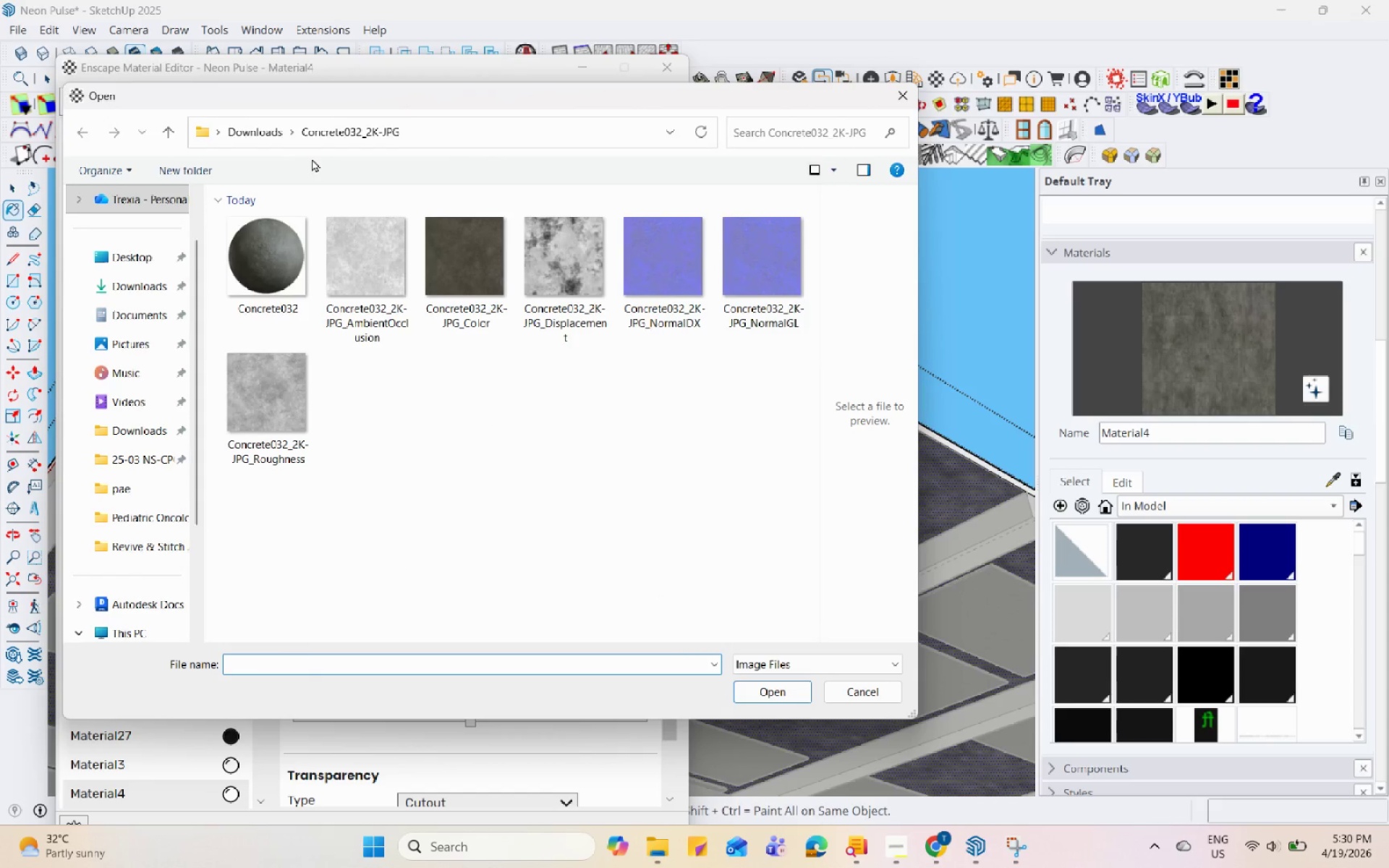 
left_click([279, 135])
 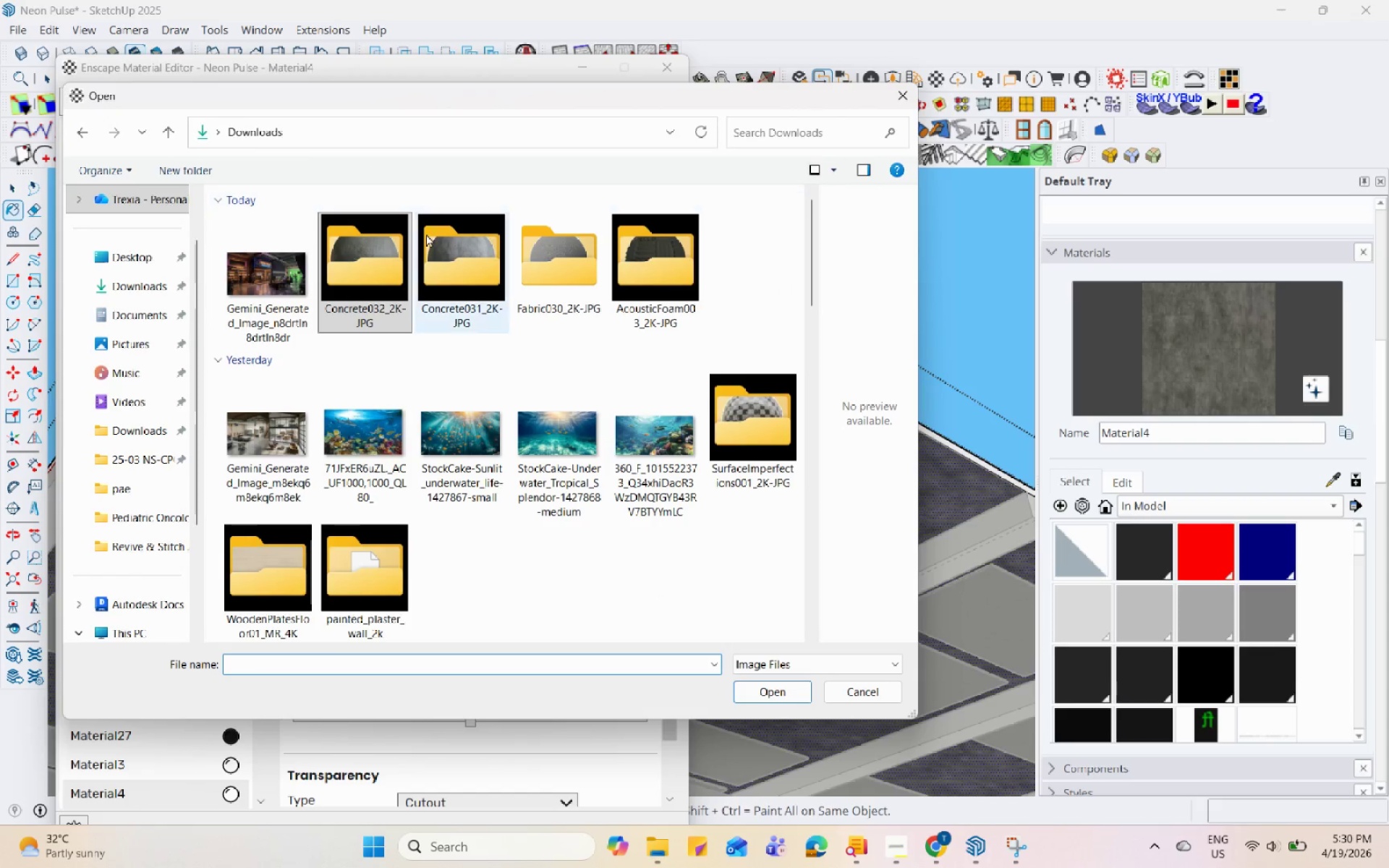 
left_click([434, 246])
 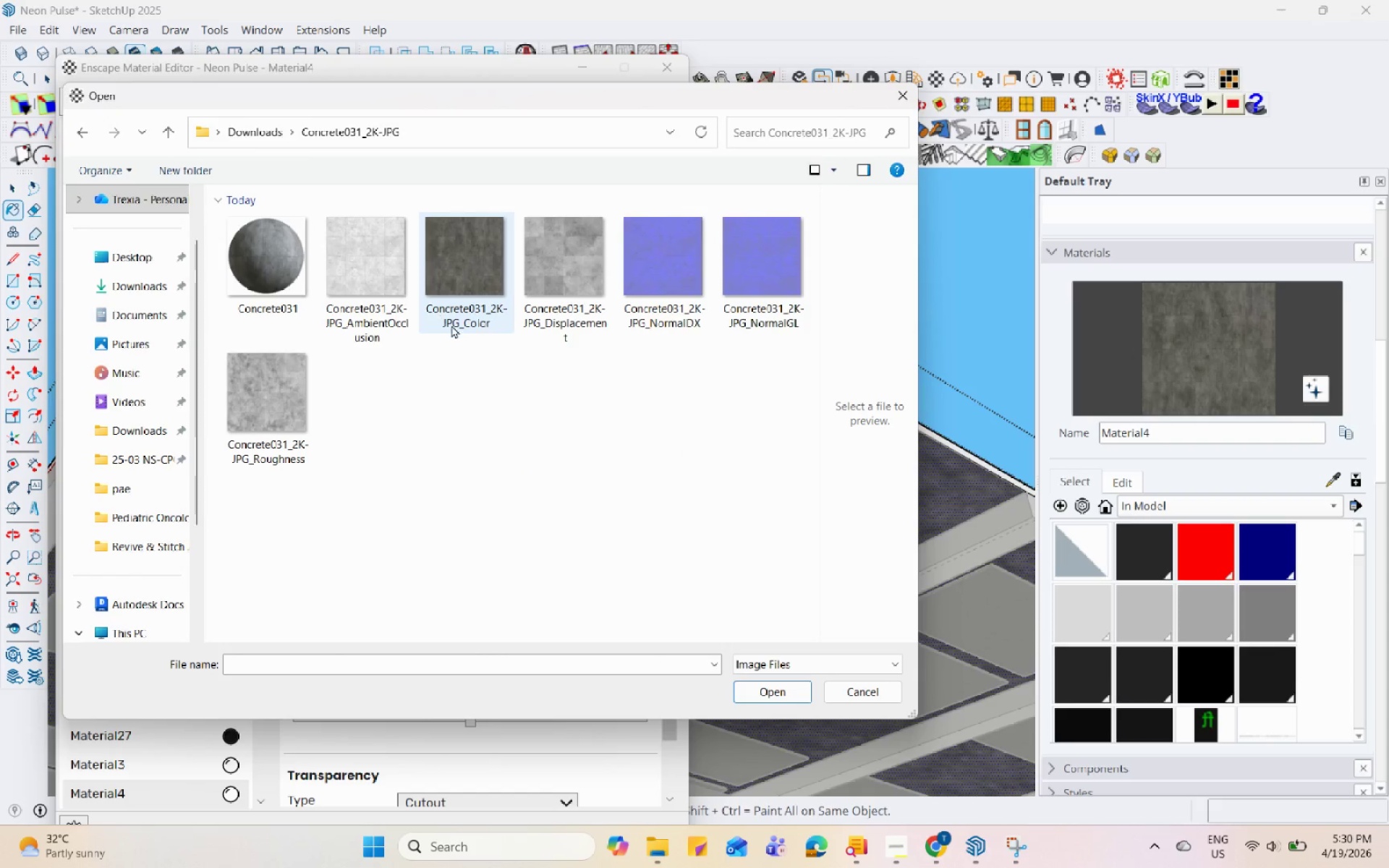 
left_click([554, 265])
 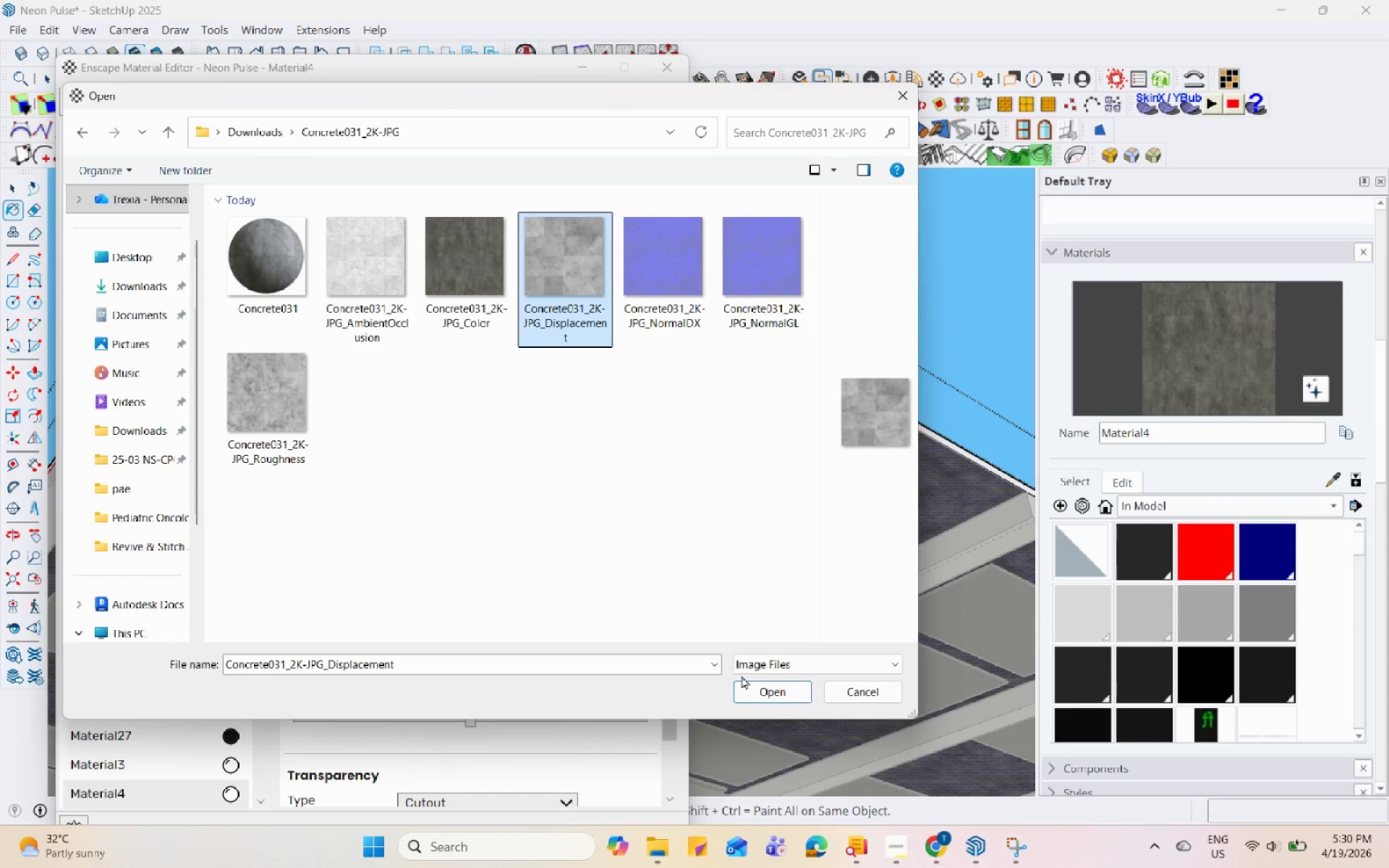 
left_click([756, 686])
 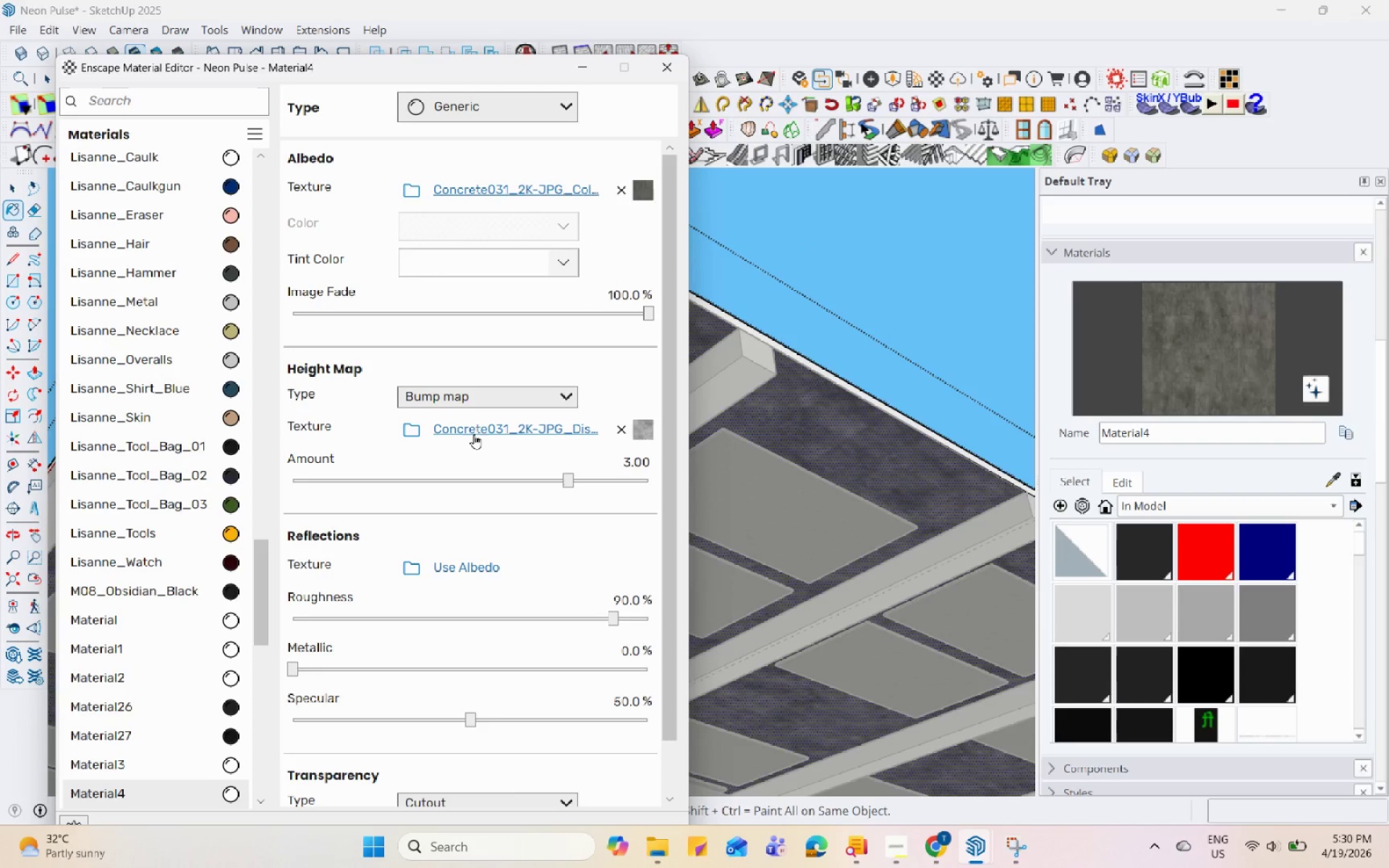 
left_click([494, 401])
 